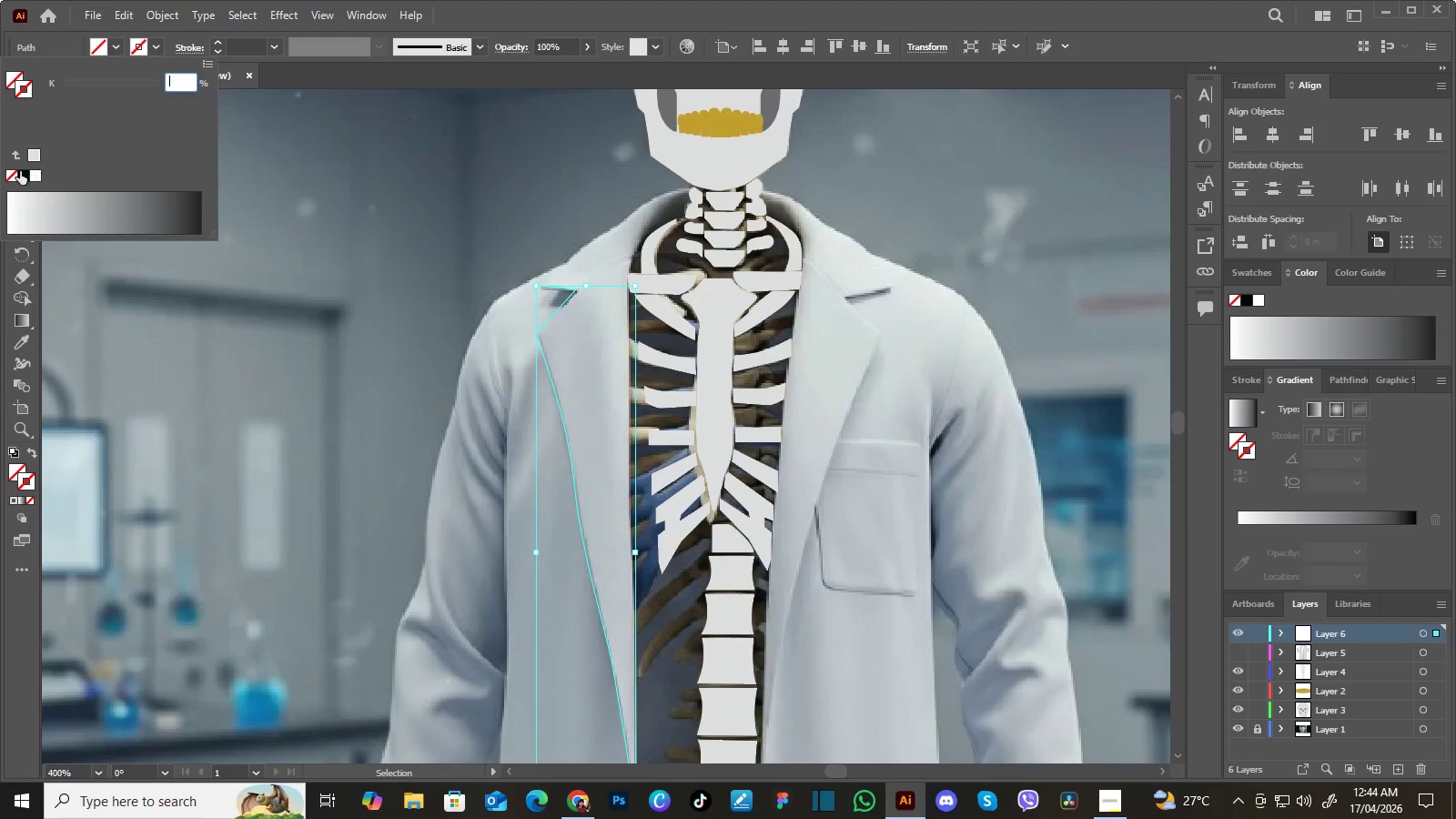 
left_click([35, 154])
 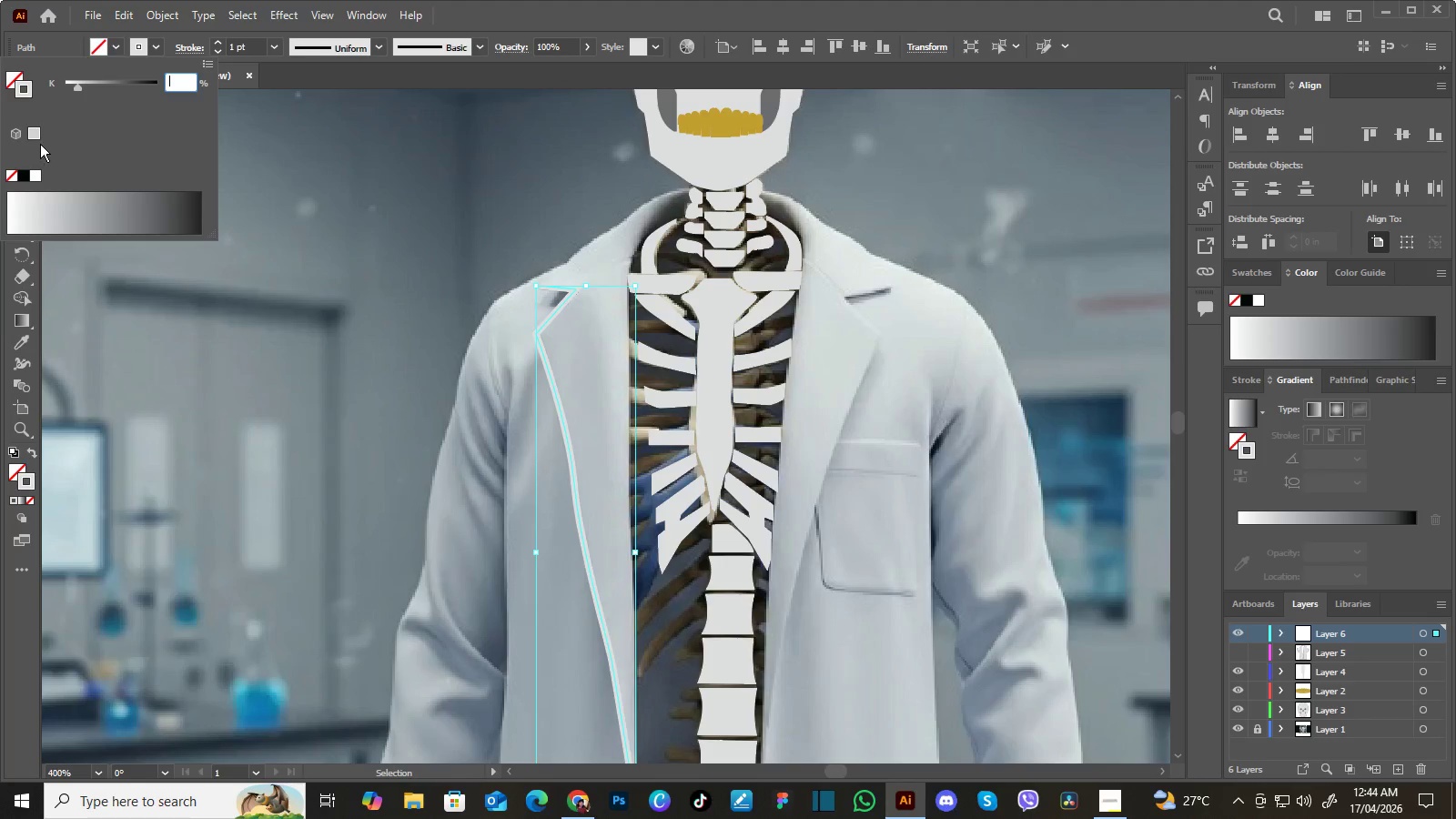 
left_click([36, 177])
 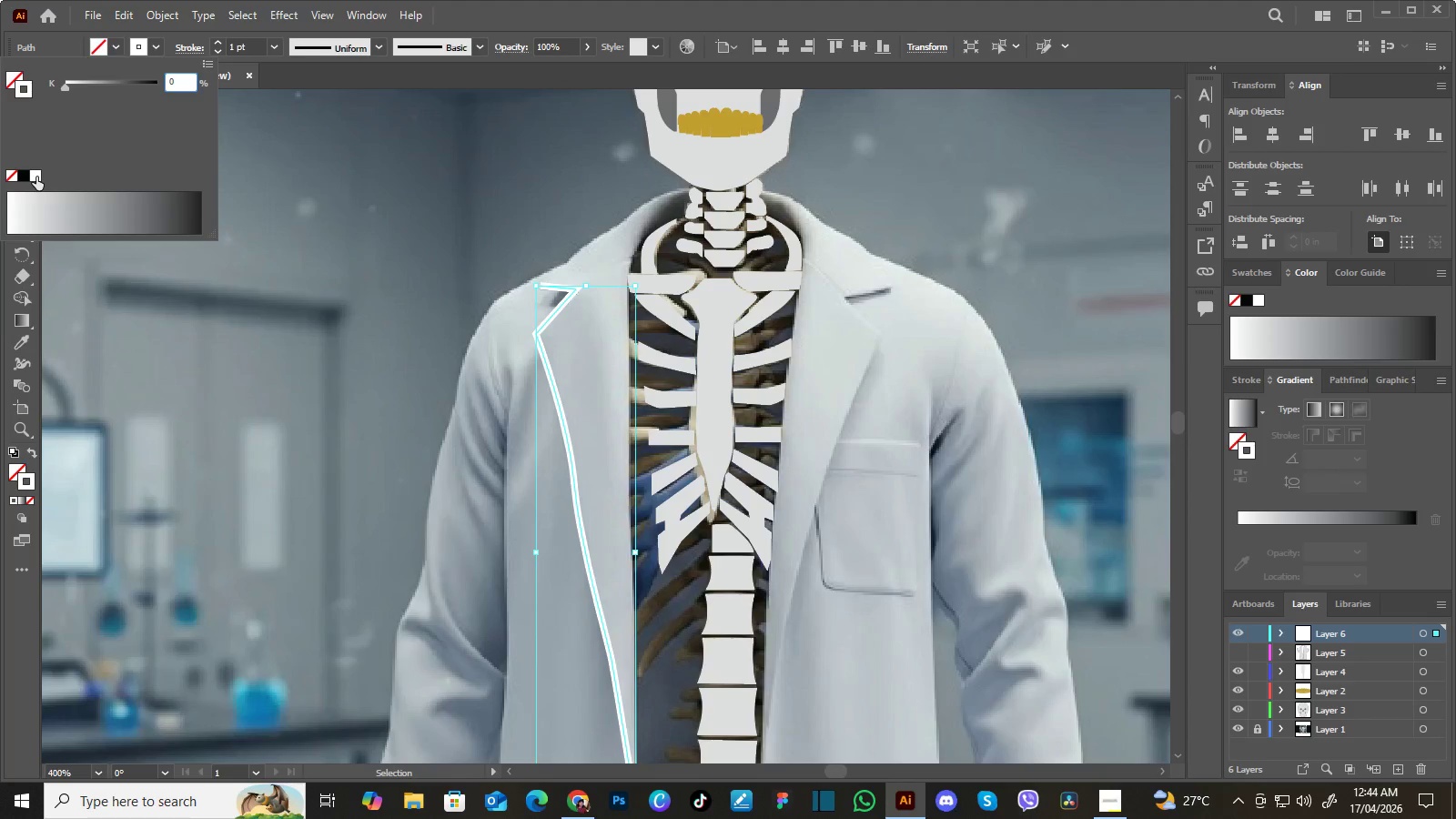 
double_click([36, 177])
 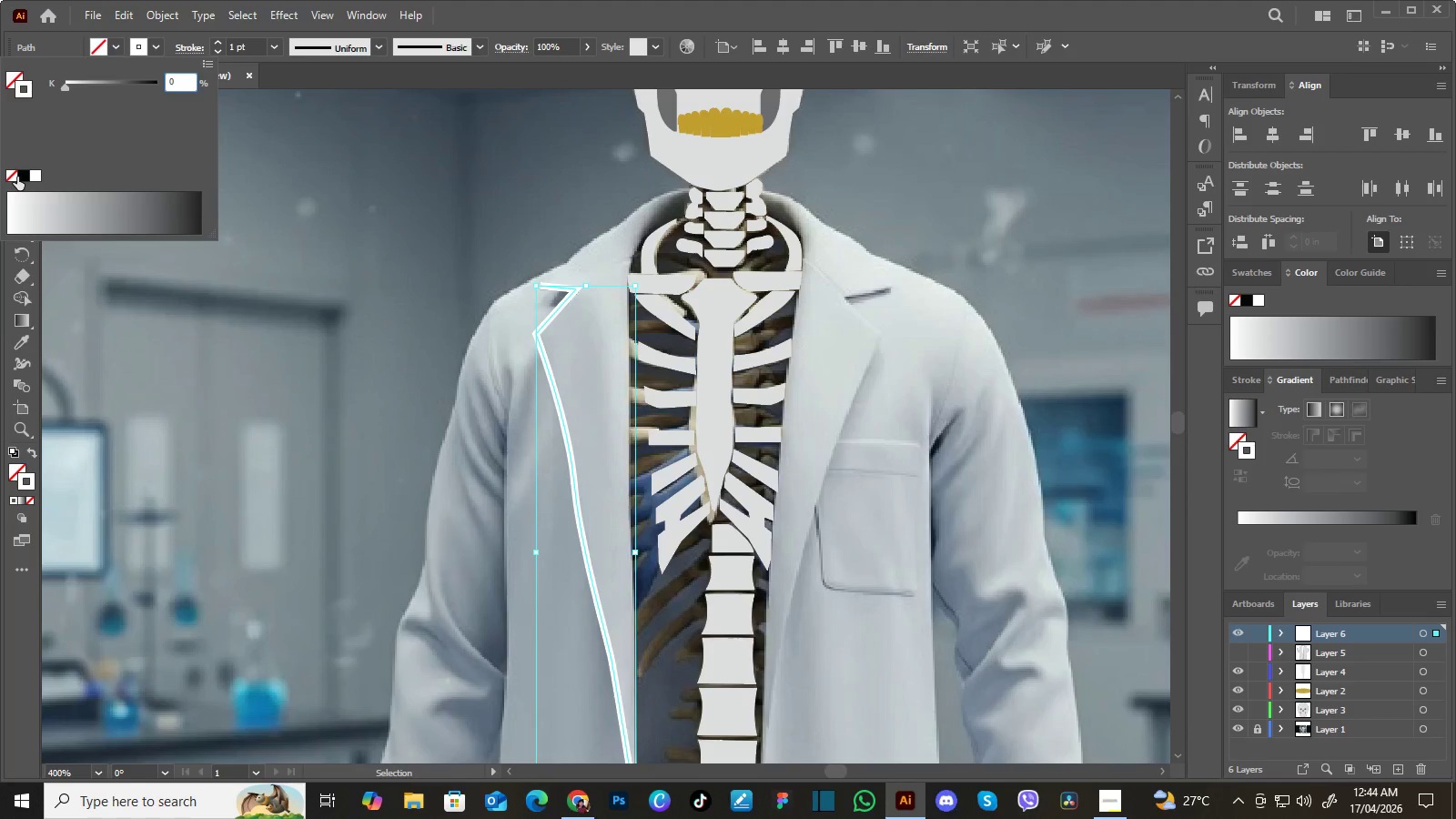 
left_click([17, 177])
 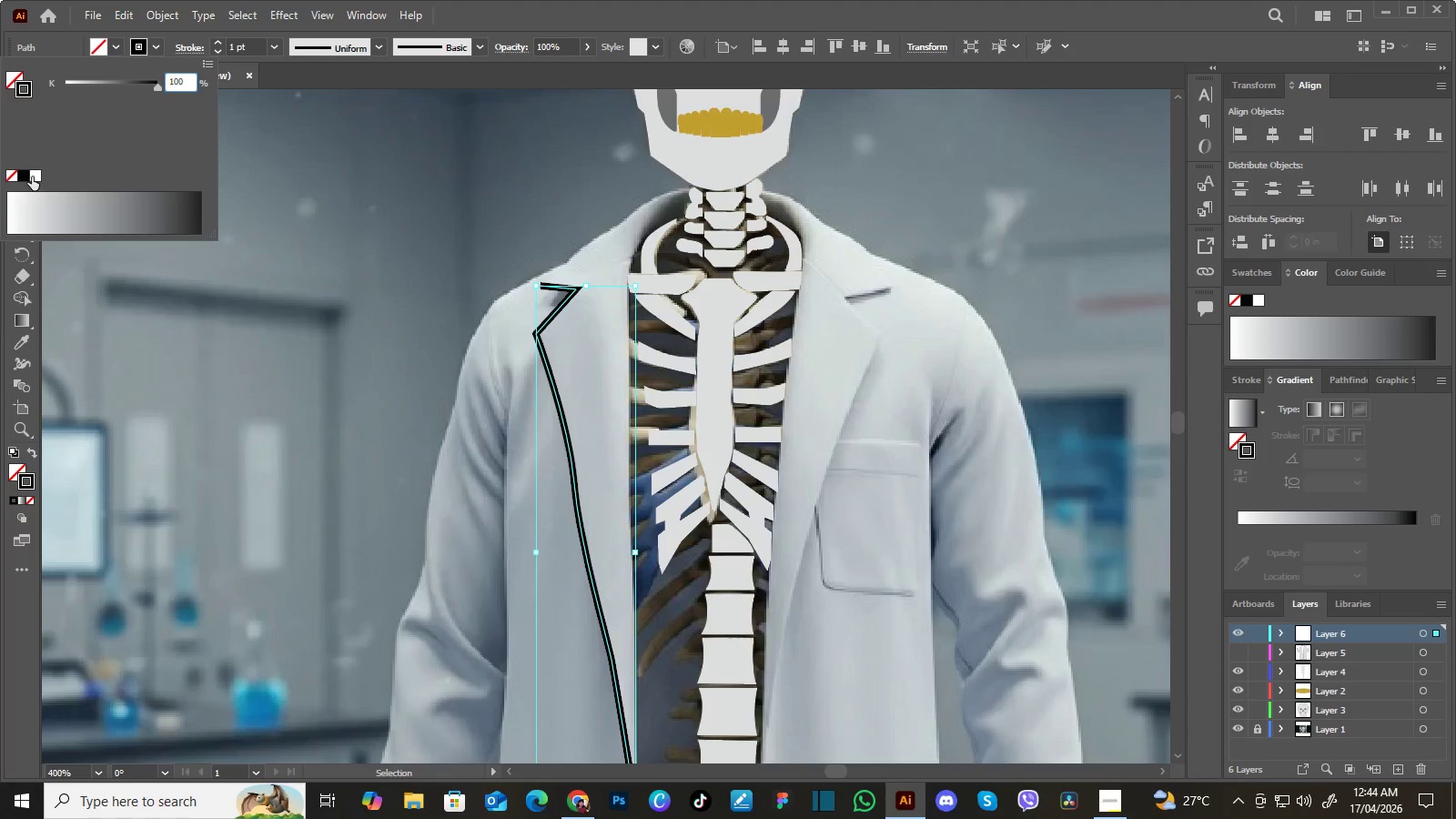 
left_click([35, 177])
 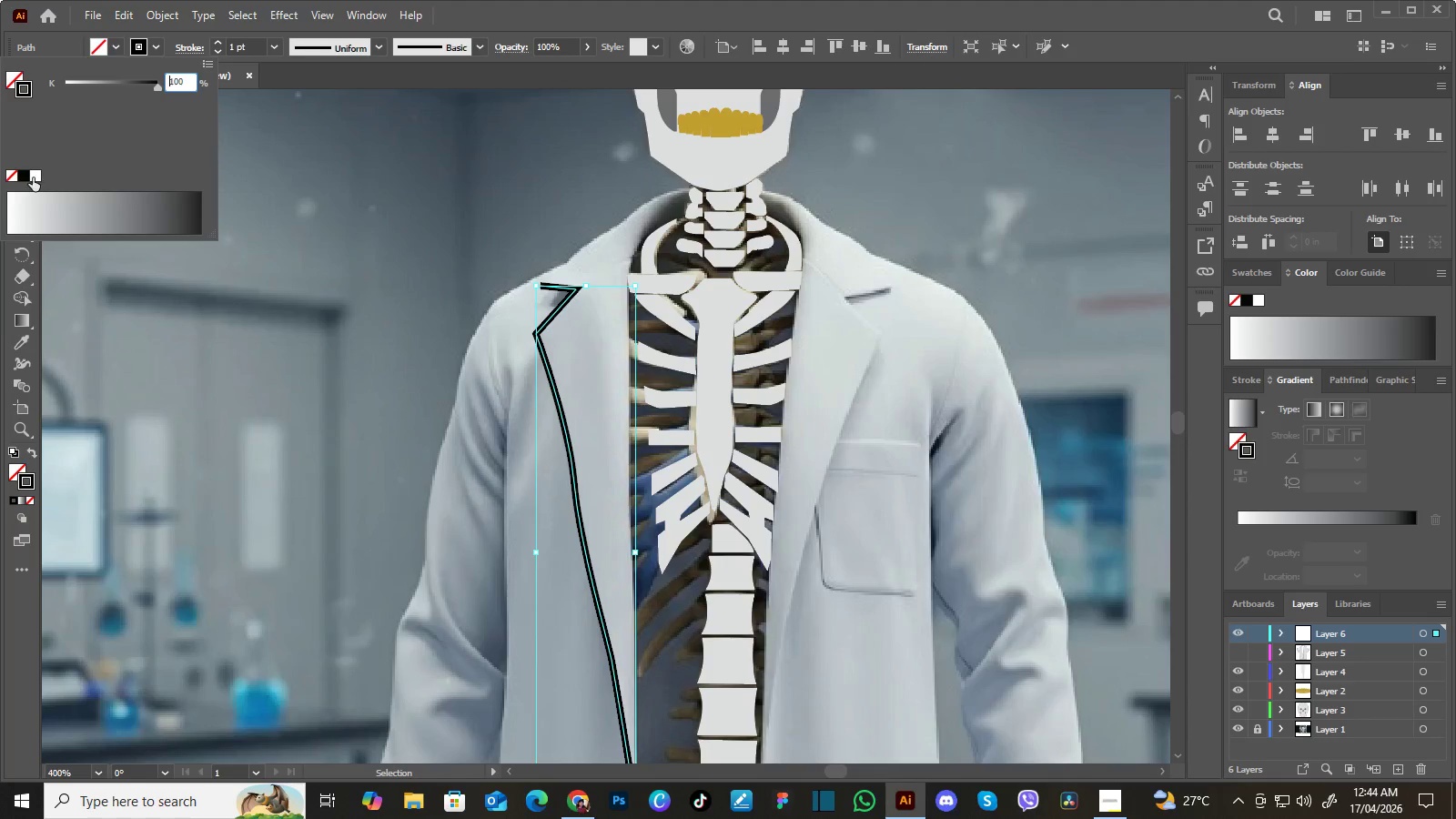 
double_click([35, 177])
 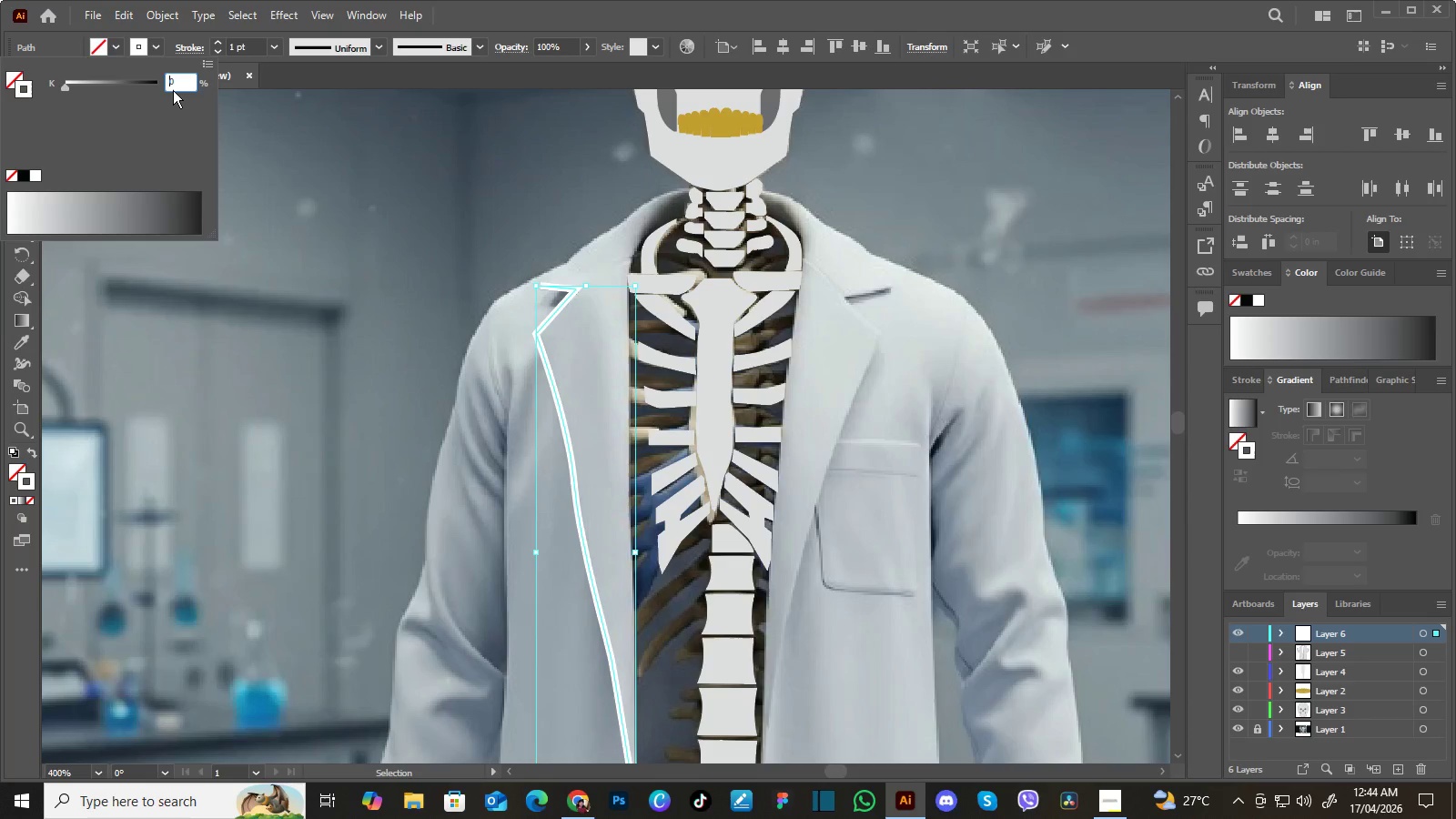 
key(Control+V)
 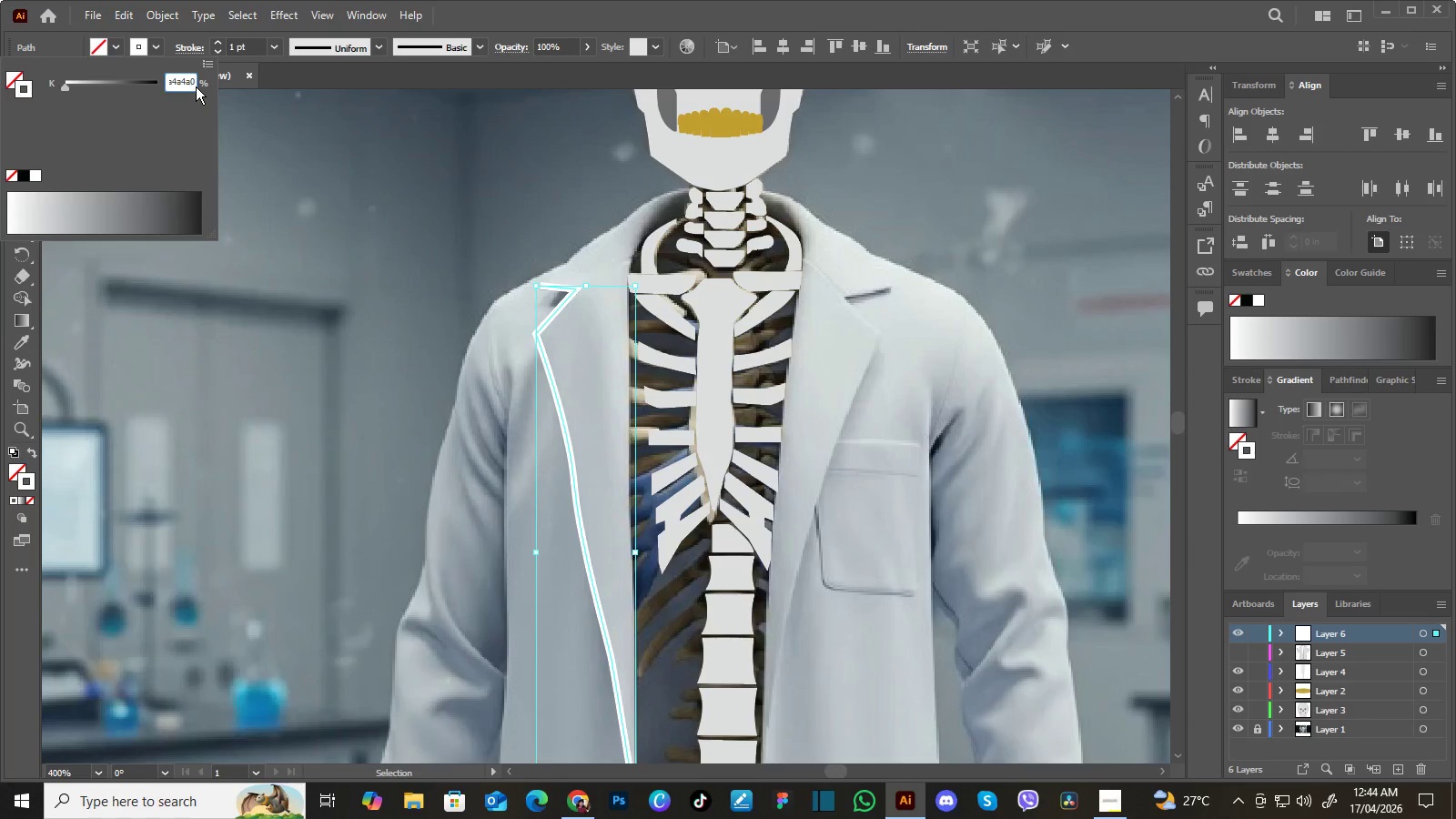 
wait(5.23)
 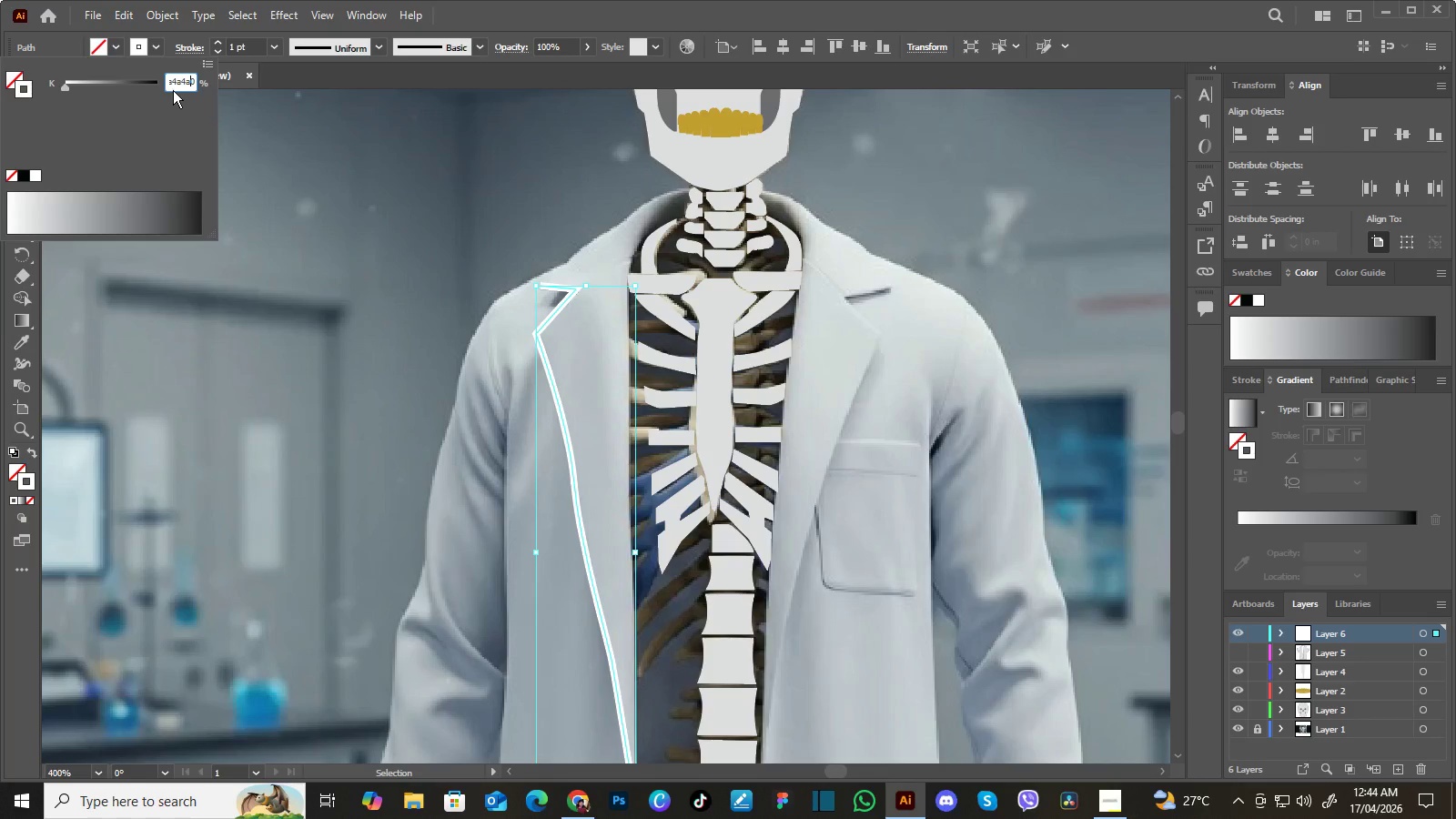 
hold_key(key=ArrowRight, duration=0.48)
 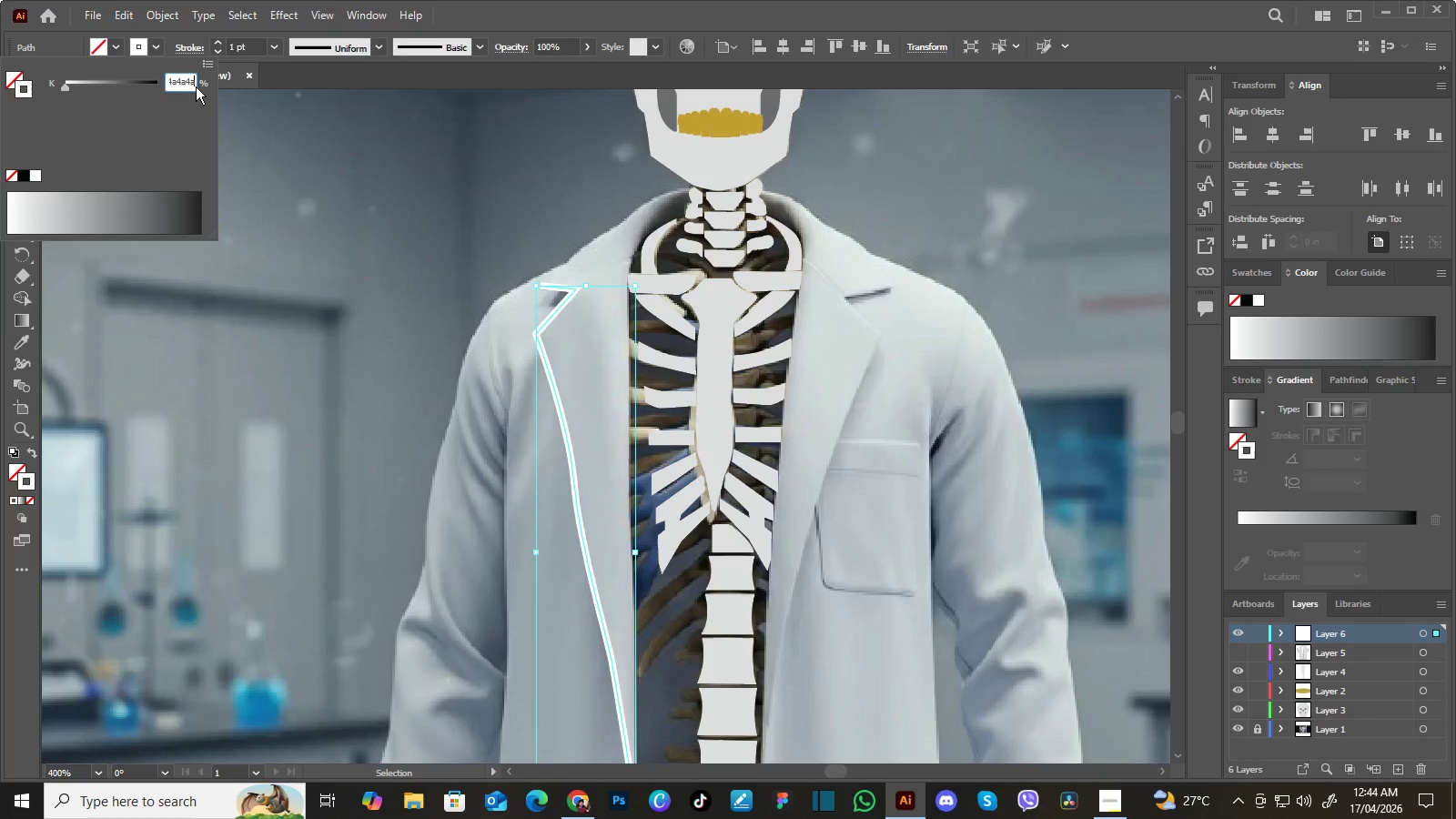 
key(Backspace)
 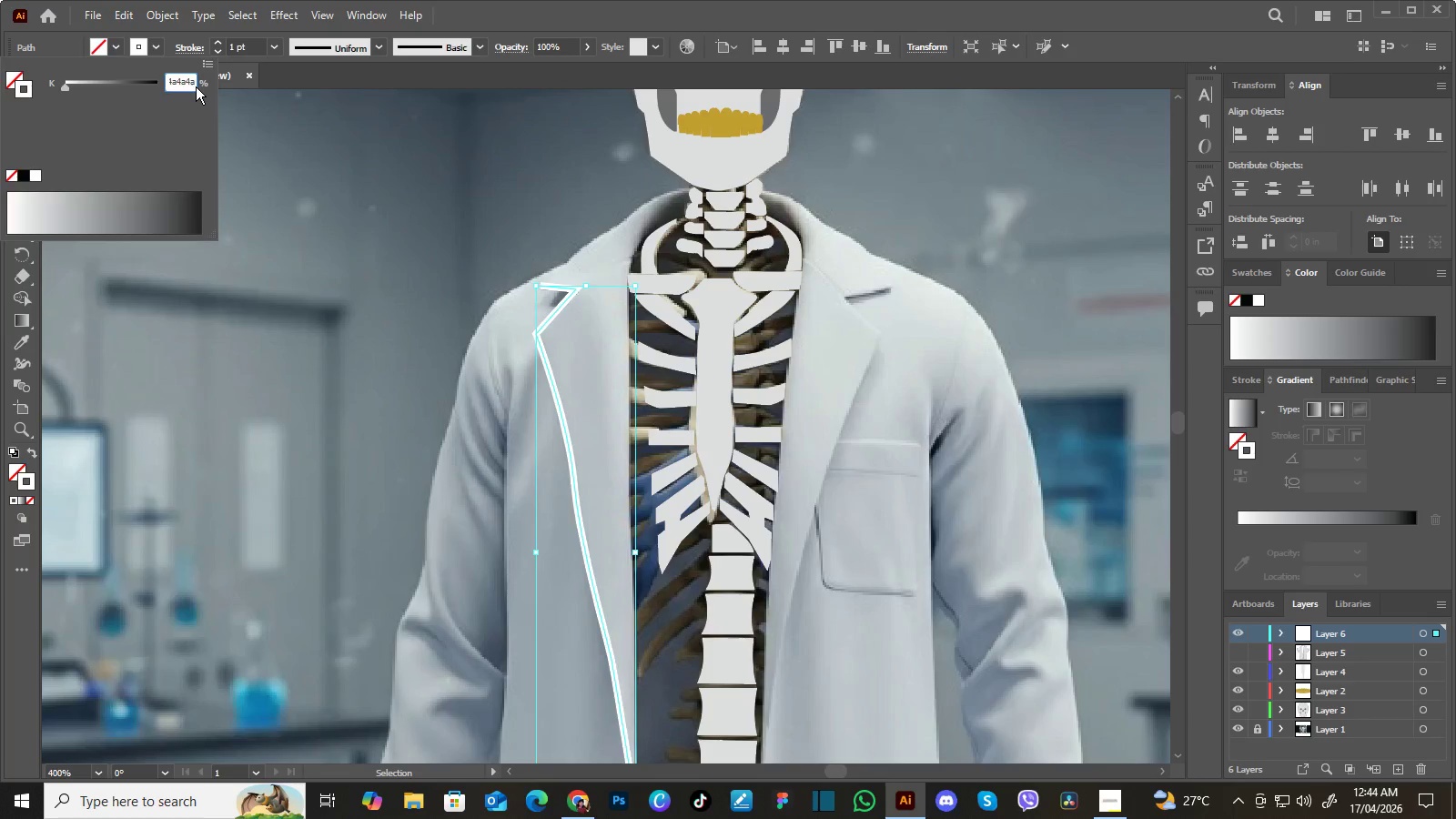 
key(Enter)
 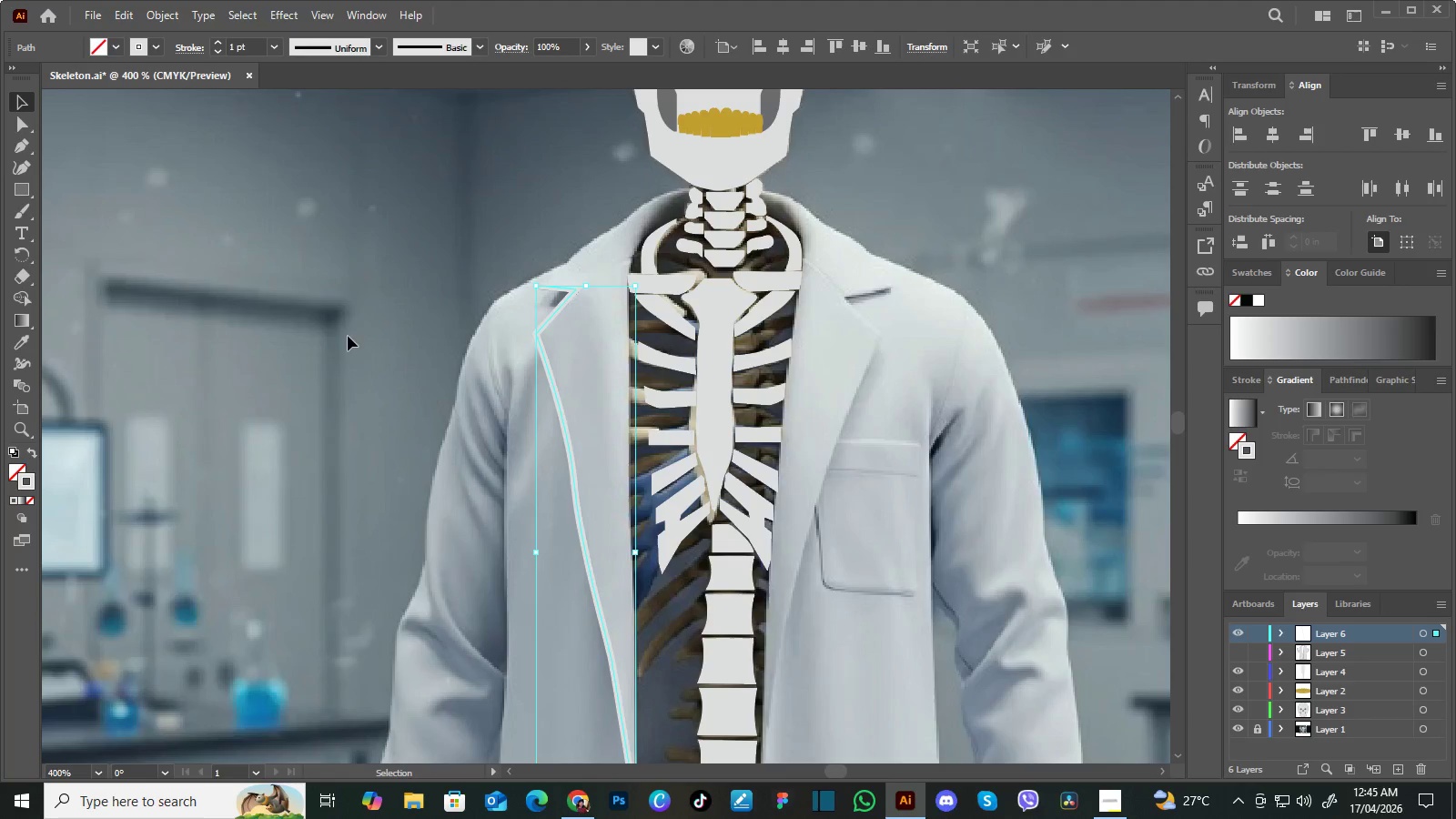 
wait(5.78)
 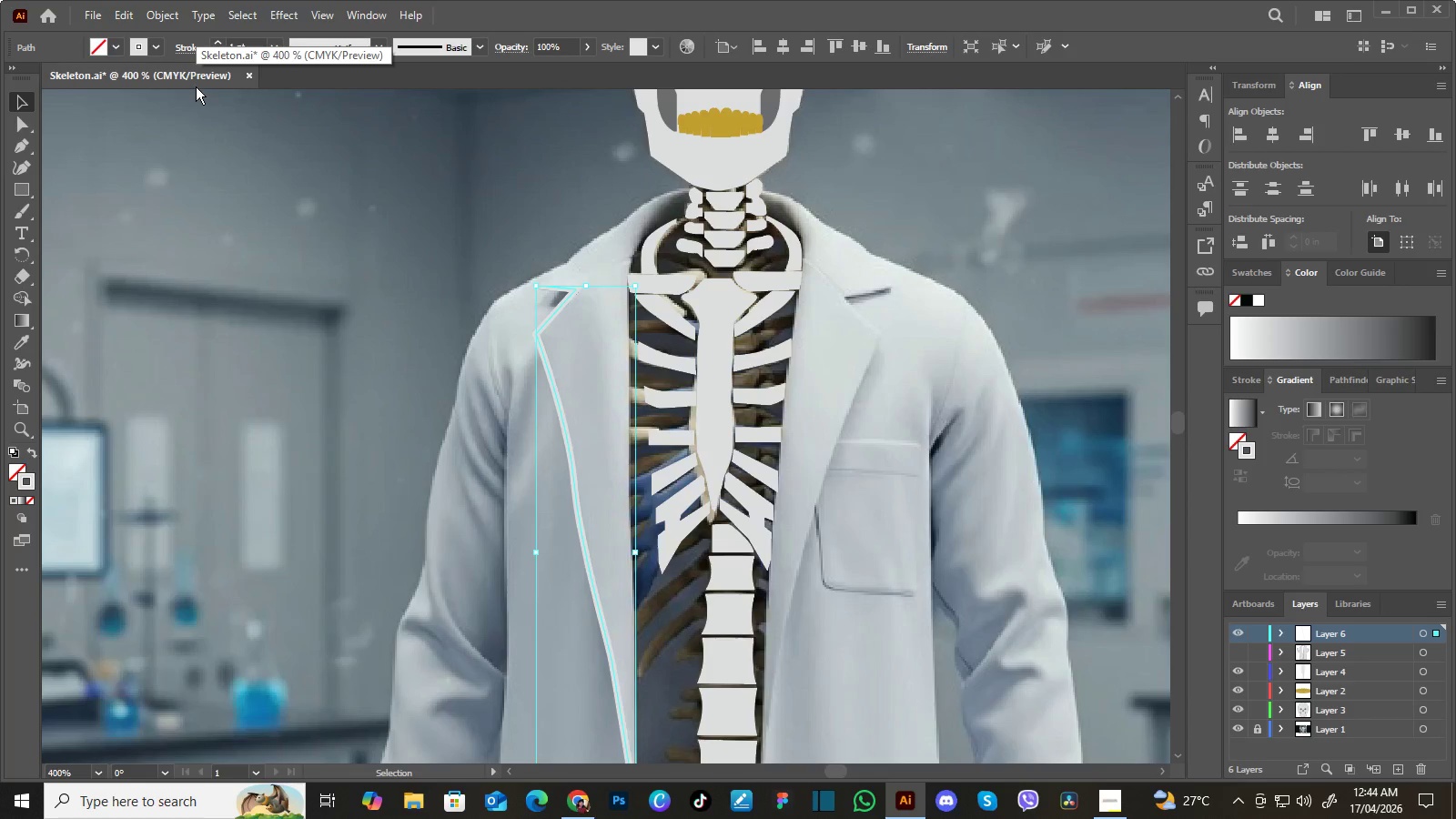 
hold_key(key=Space, duration=0.95)
 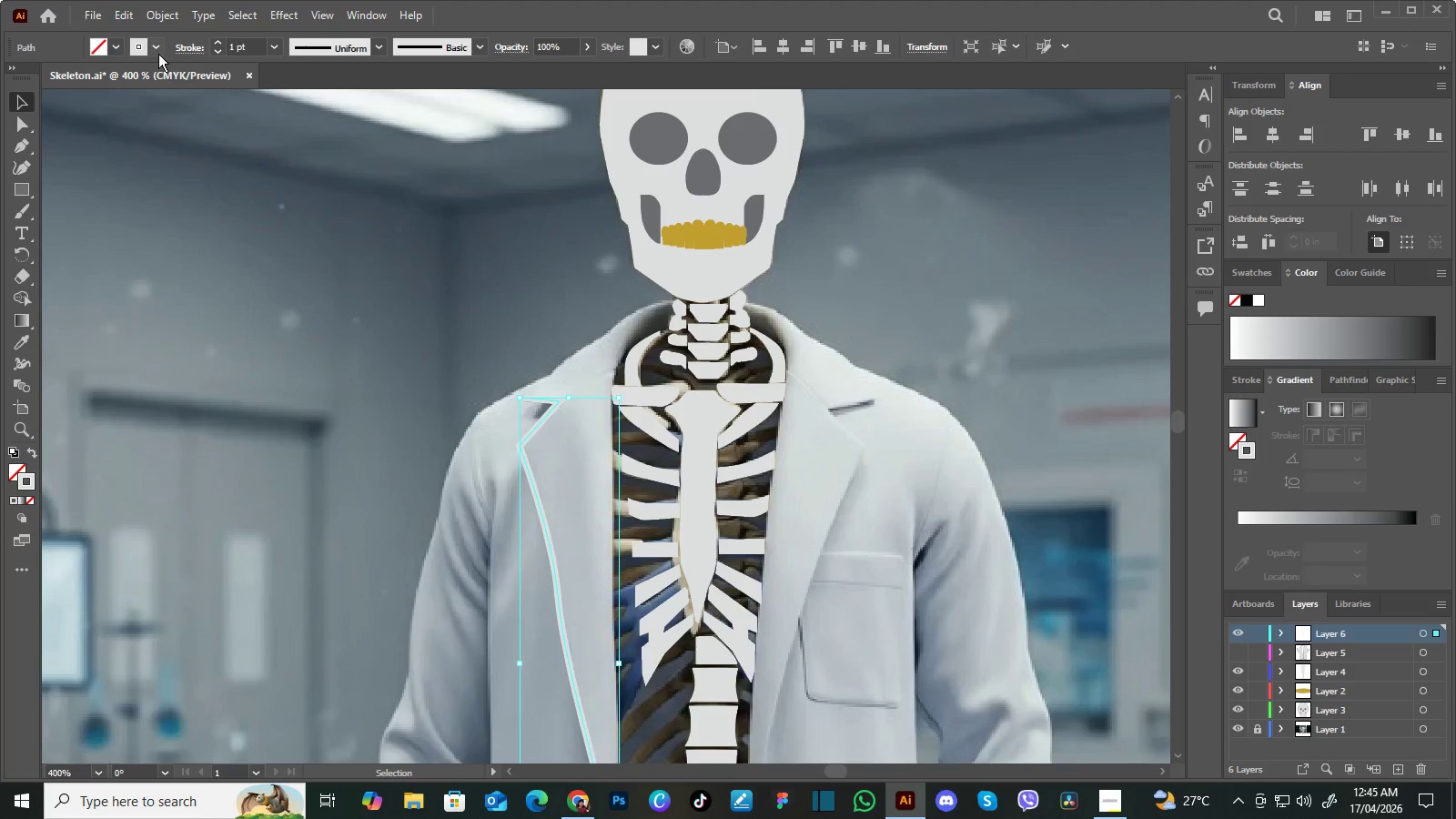 
left_click_drag(start_coordinate=[594, 207], to_coordinate=[578, 320])
 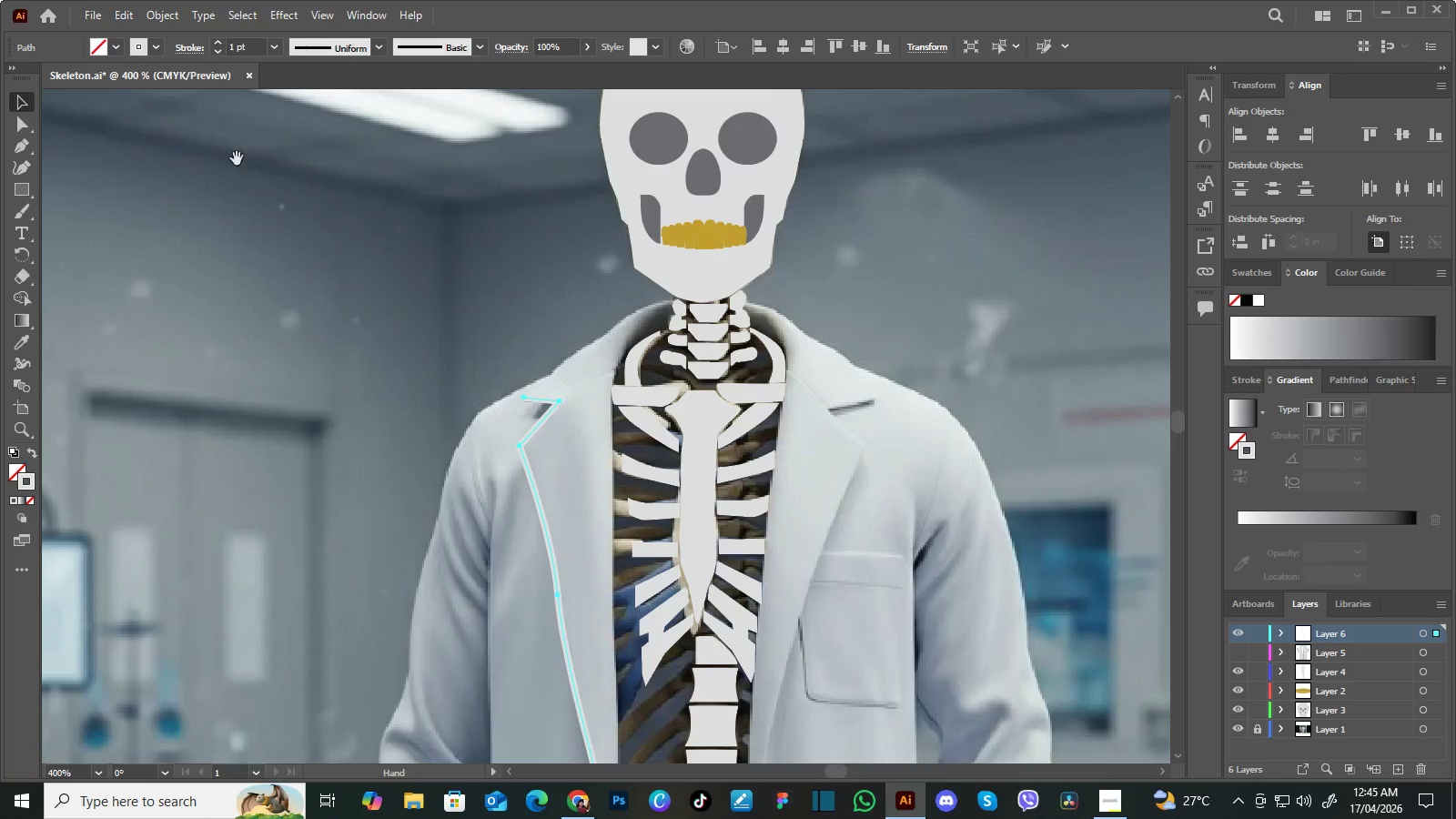 
hold_key(key=Space, duration=18.23)
 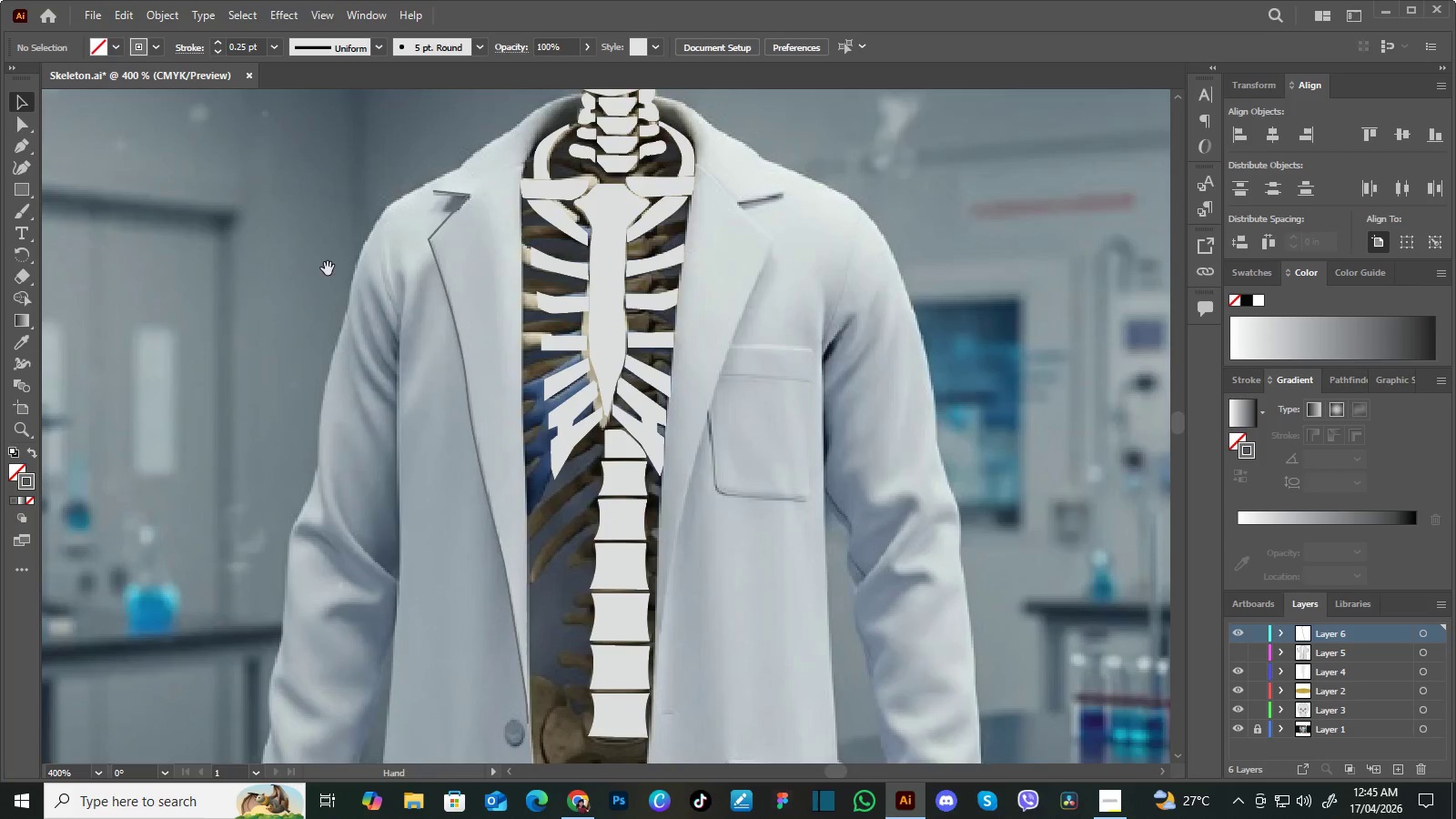 
left_click([158, 49])
 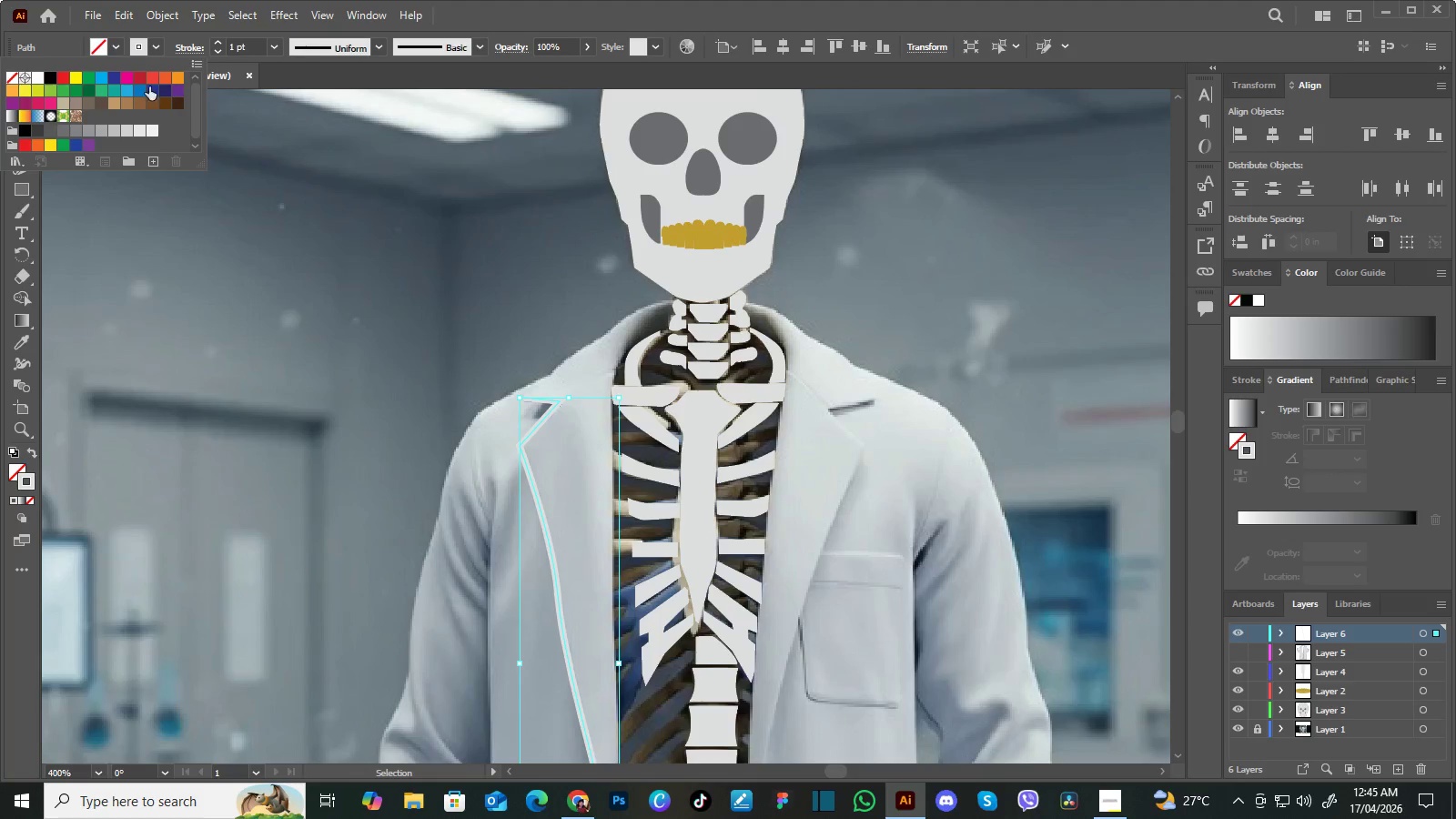 
left_click([117, 45])
 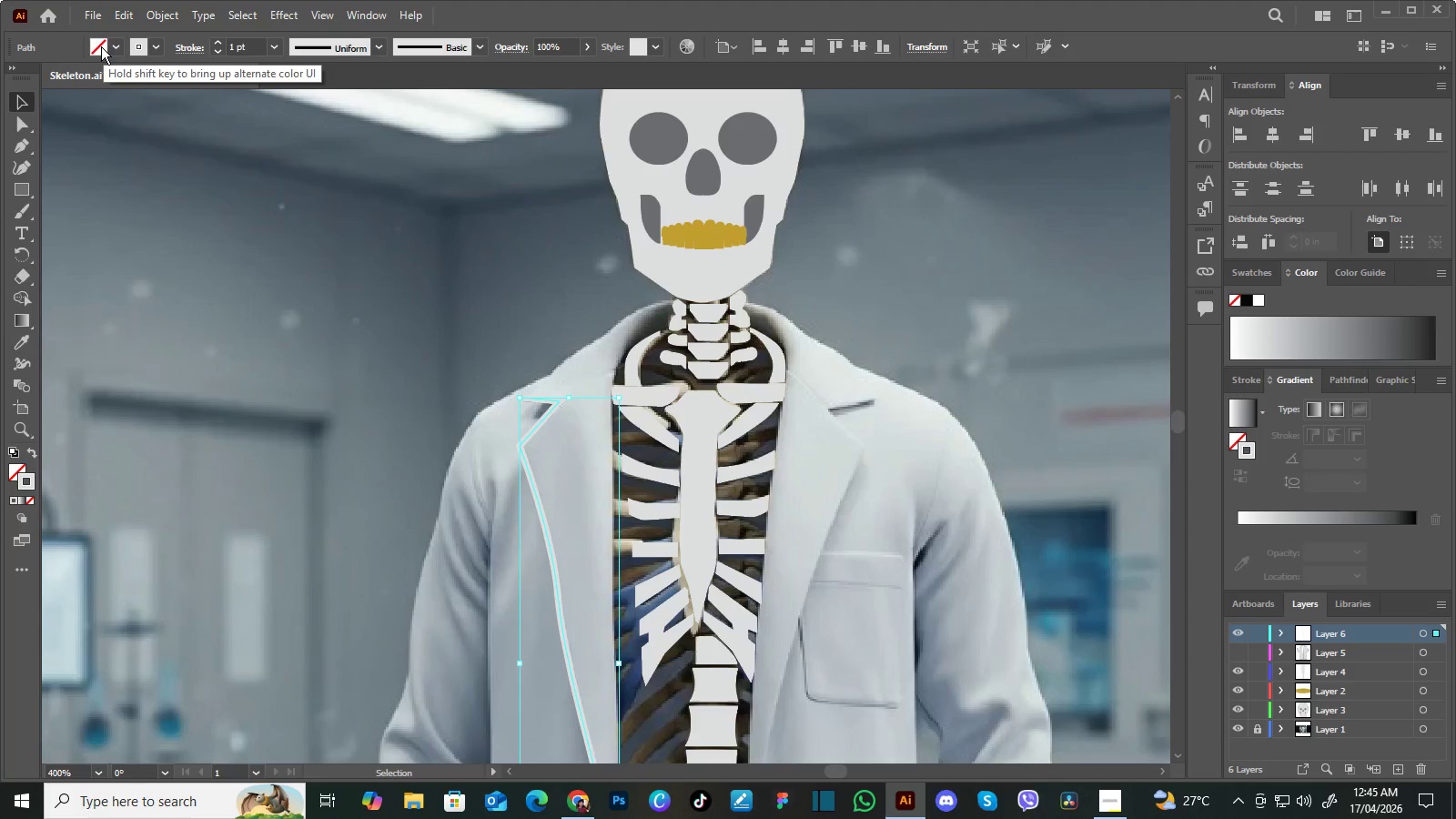 
left_click([101, 46])
 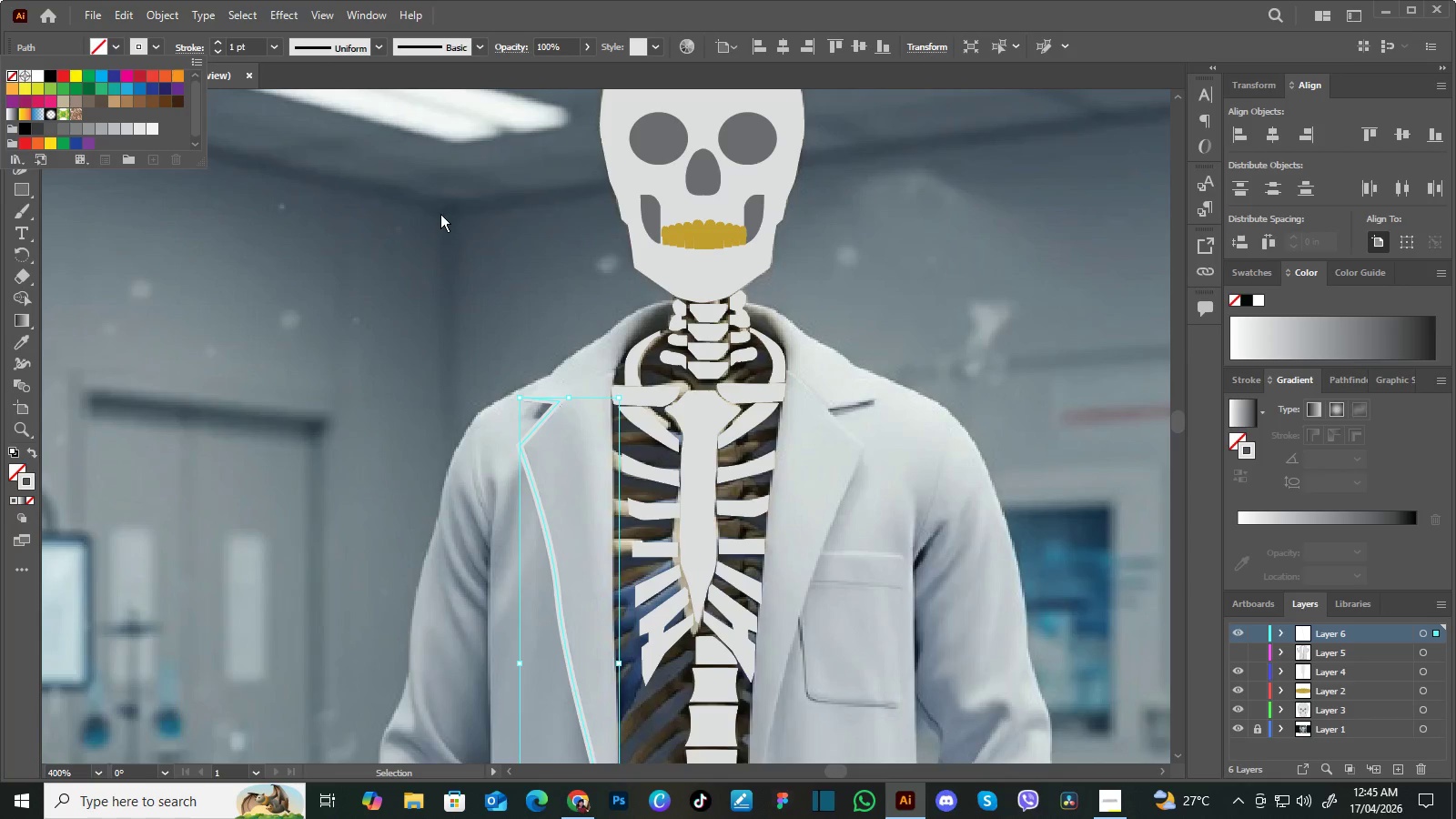 
left_click([440, 214])
 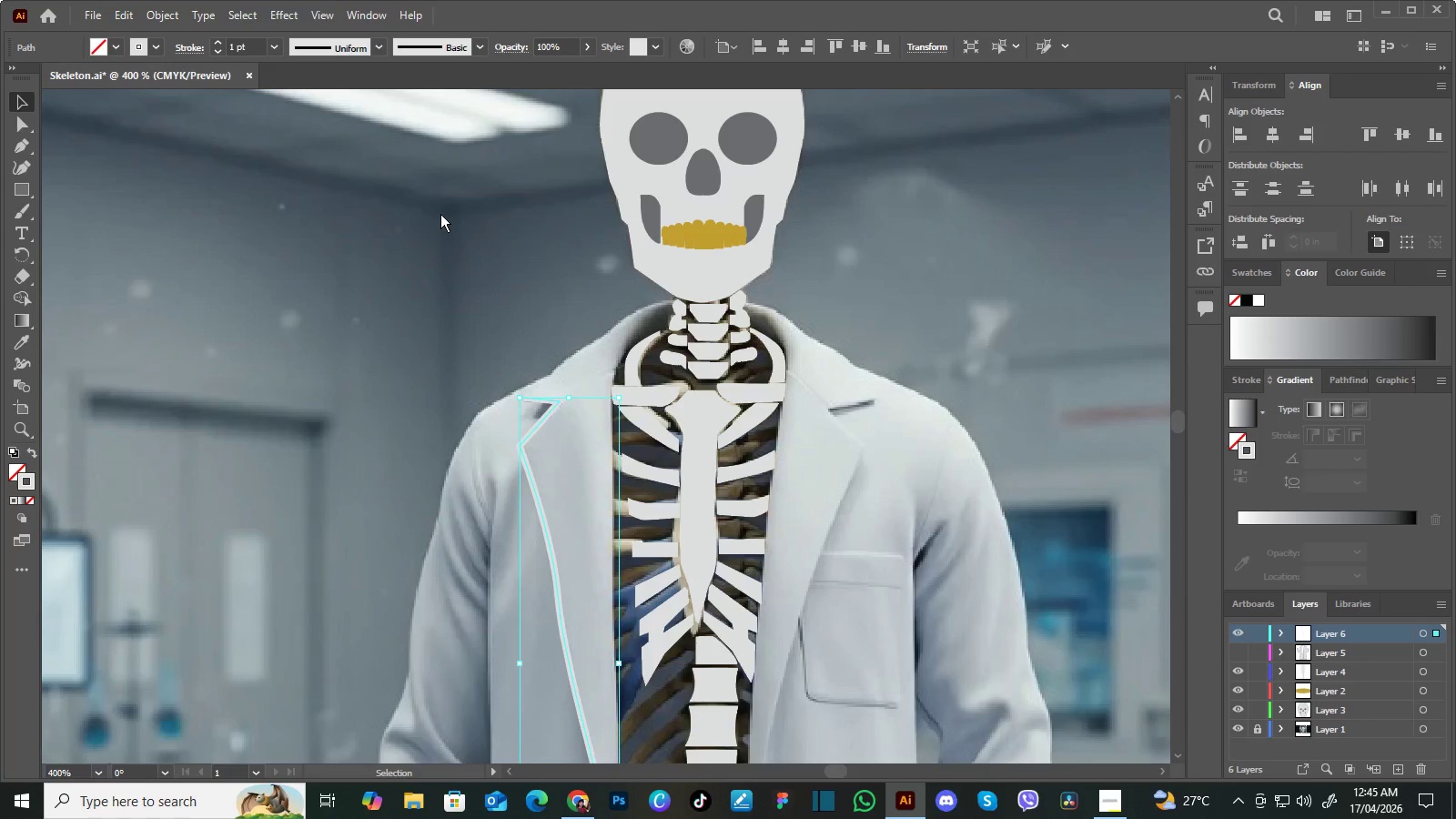 
key(I)
 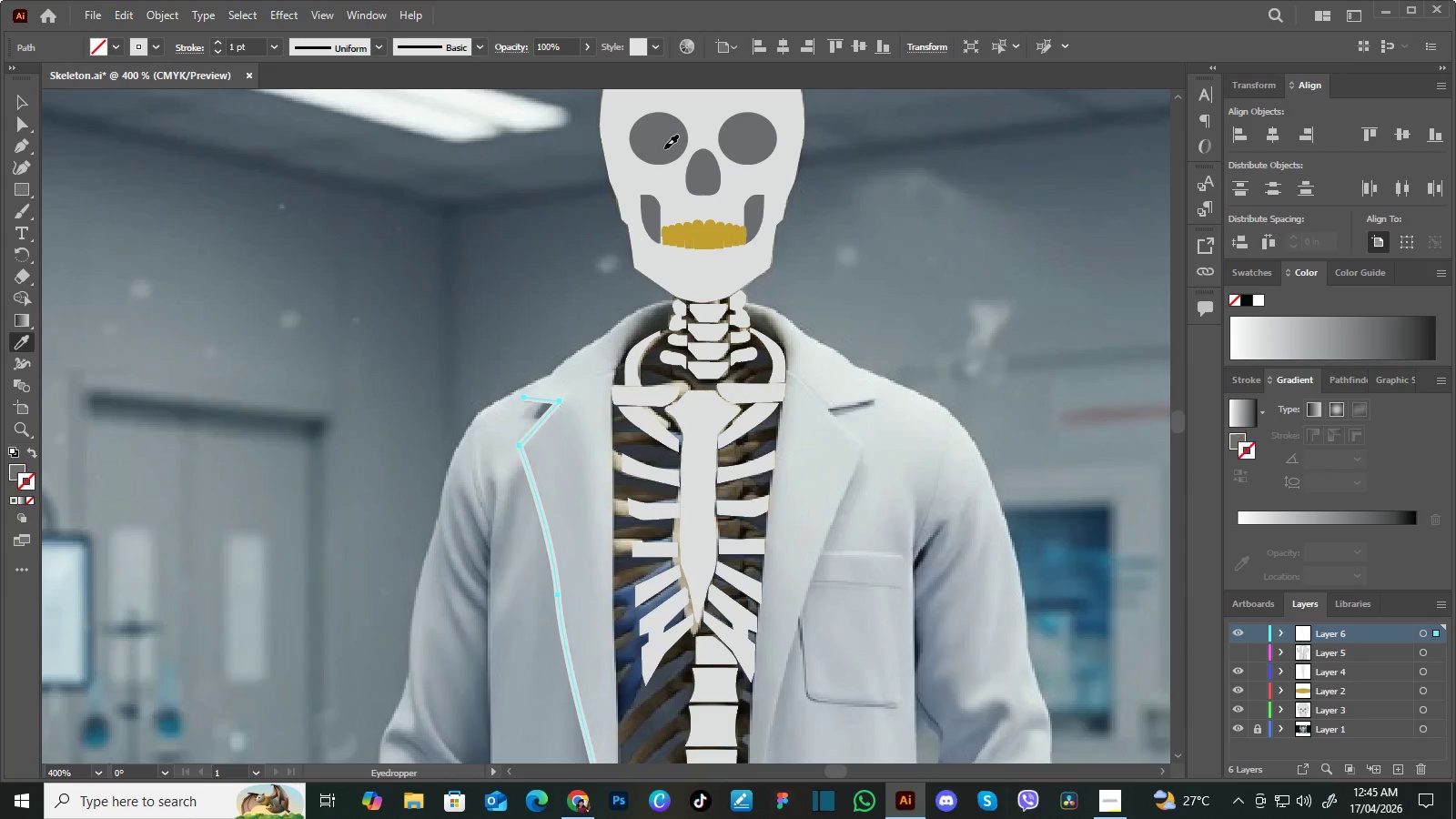 
left_click([664, 148])
 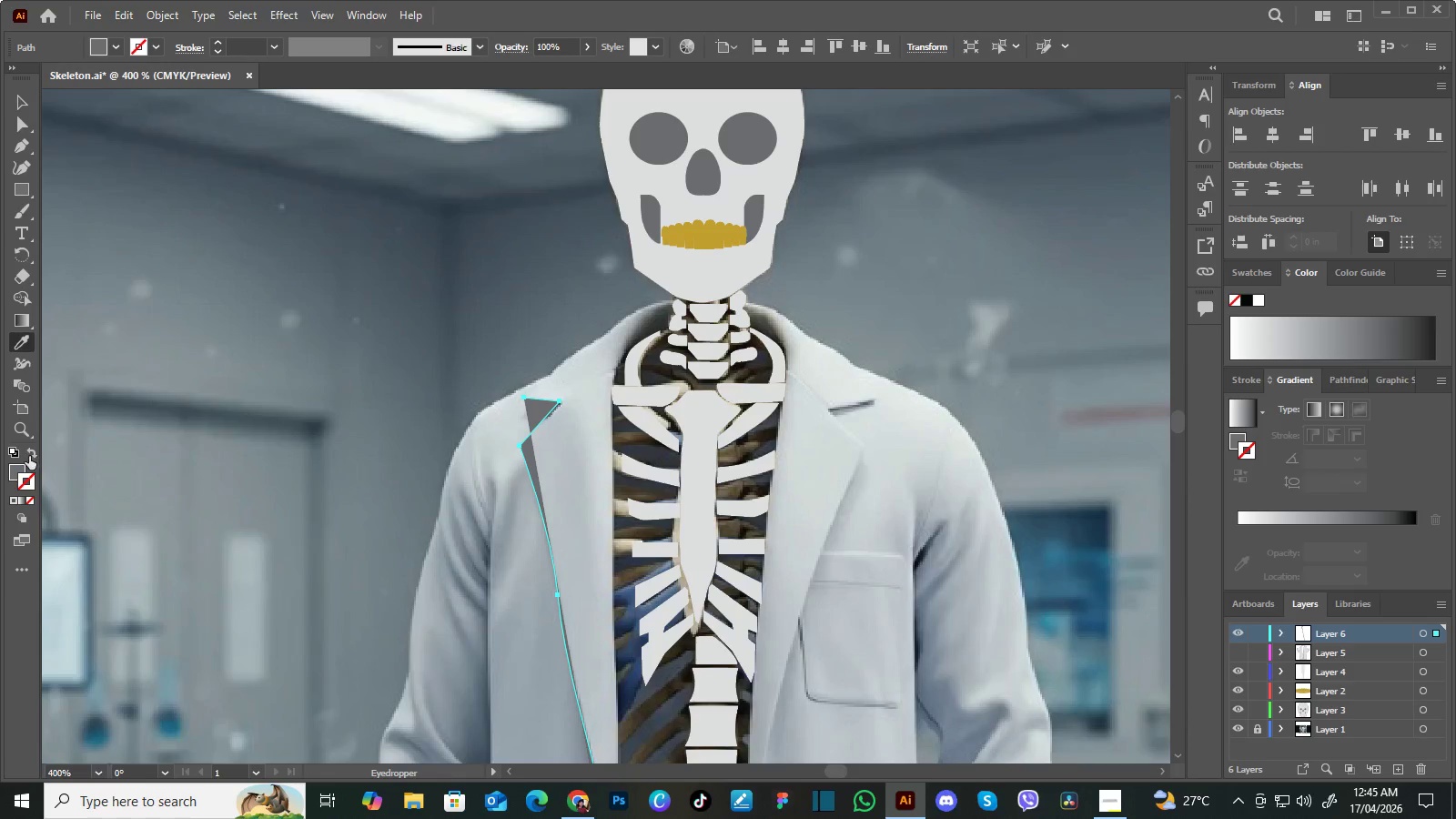 
left_click([32, 450])
 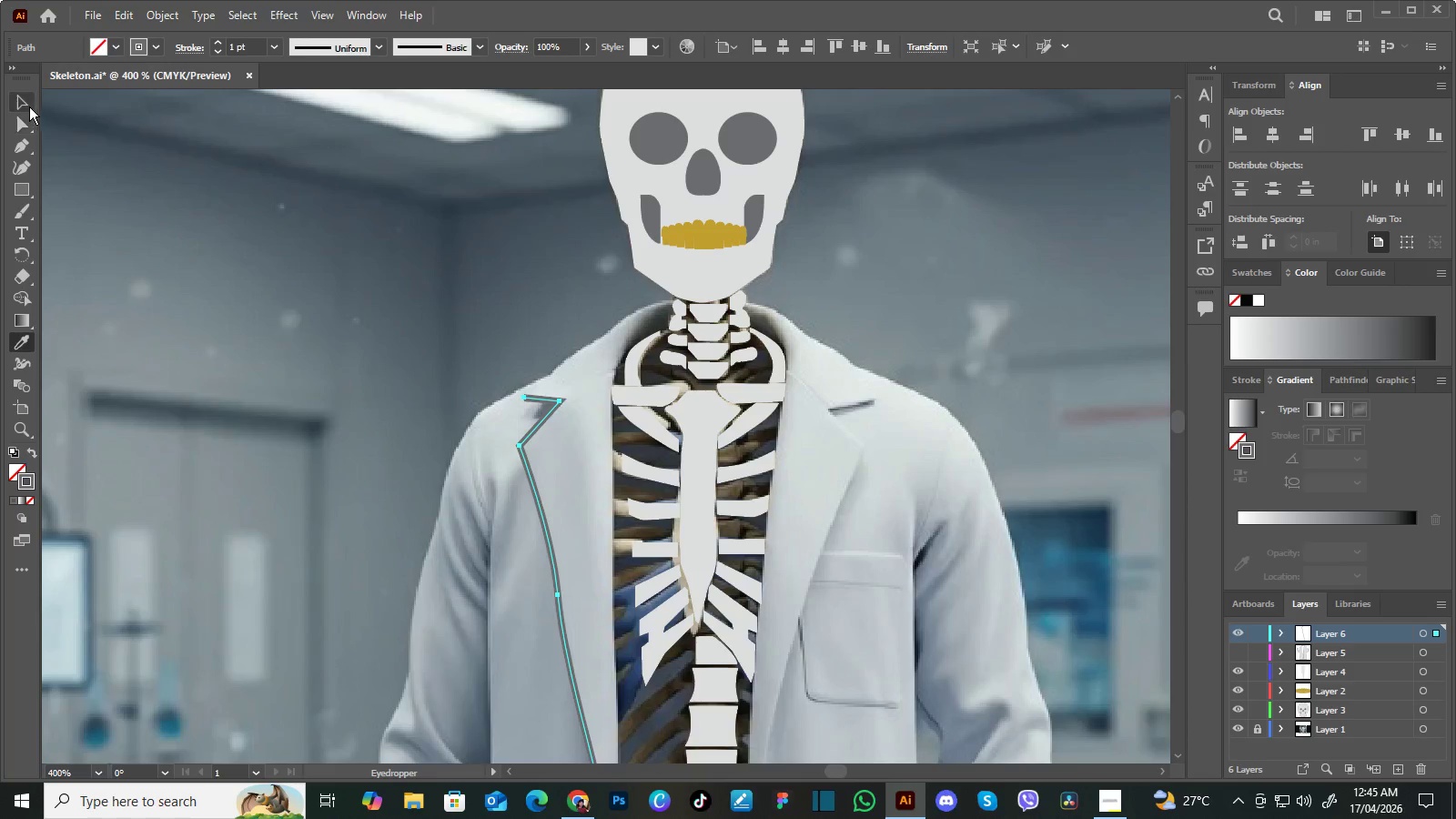 
left_click([28, 101])
 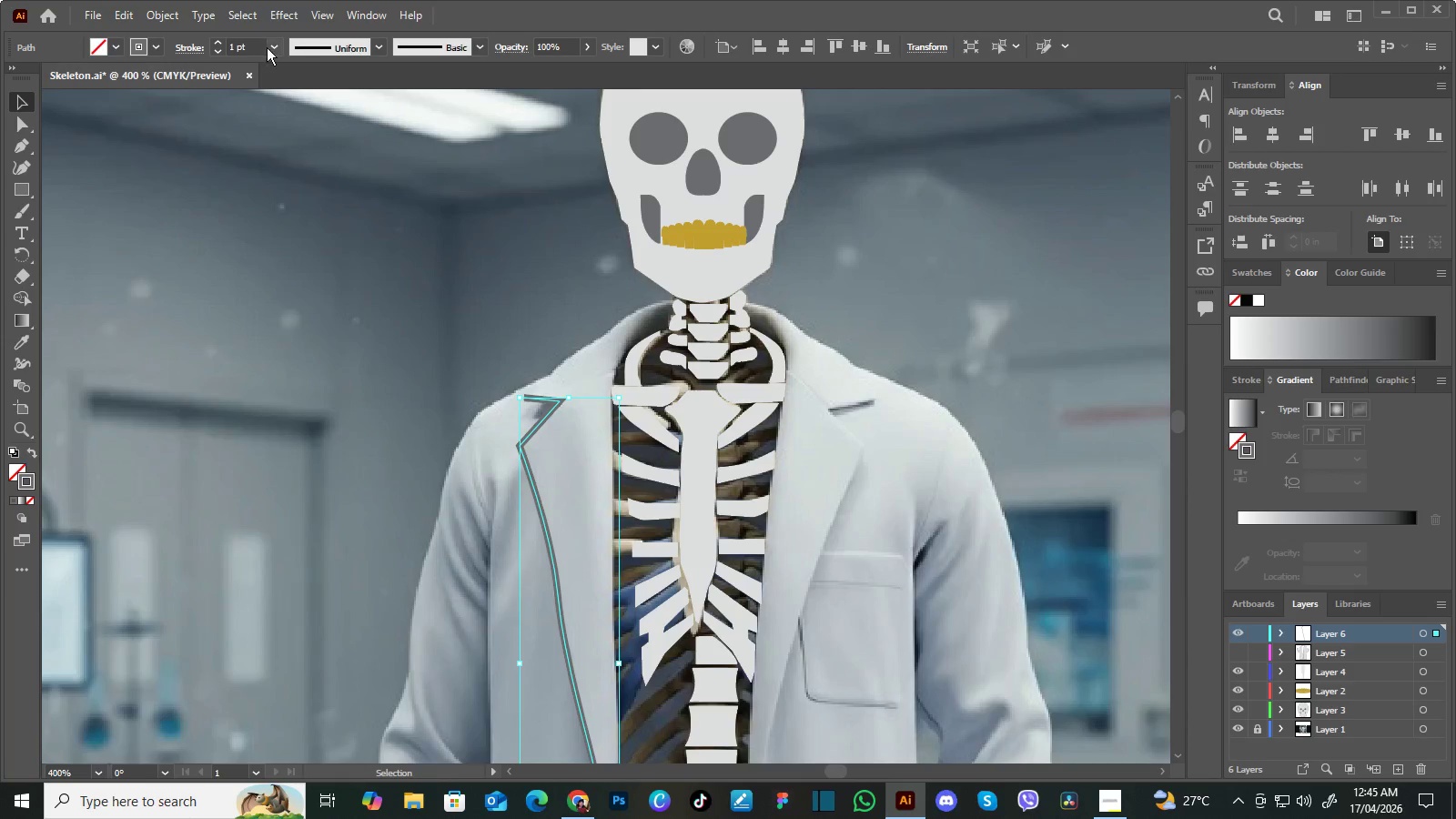 
left_click([271, 47])
 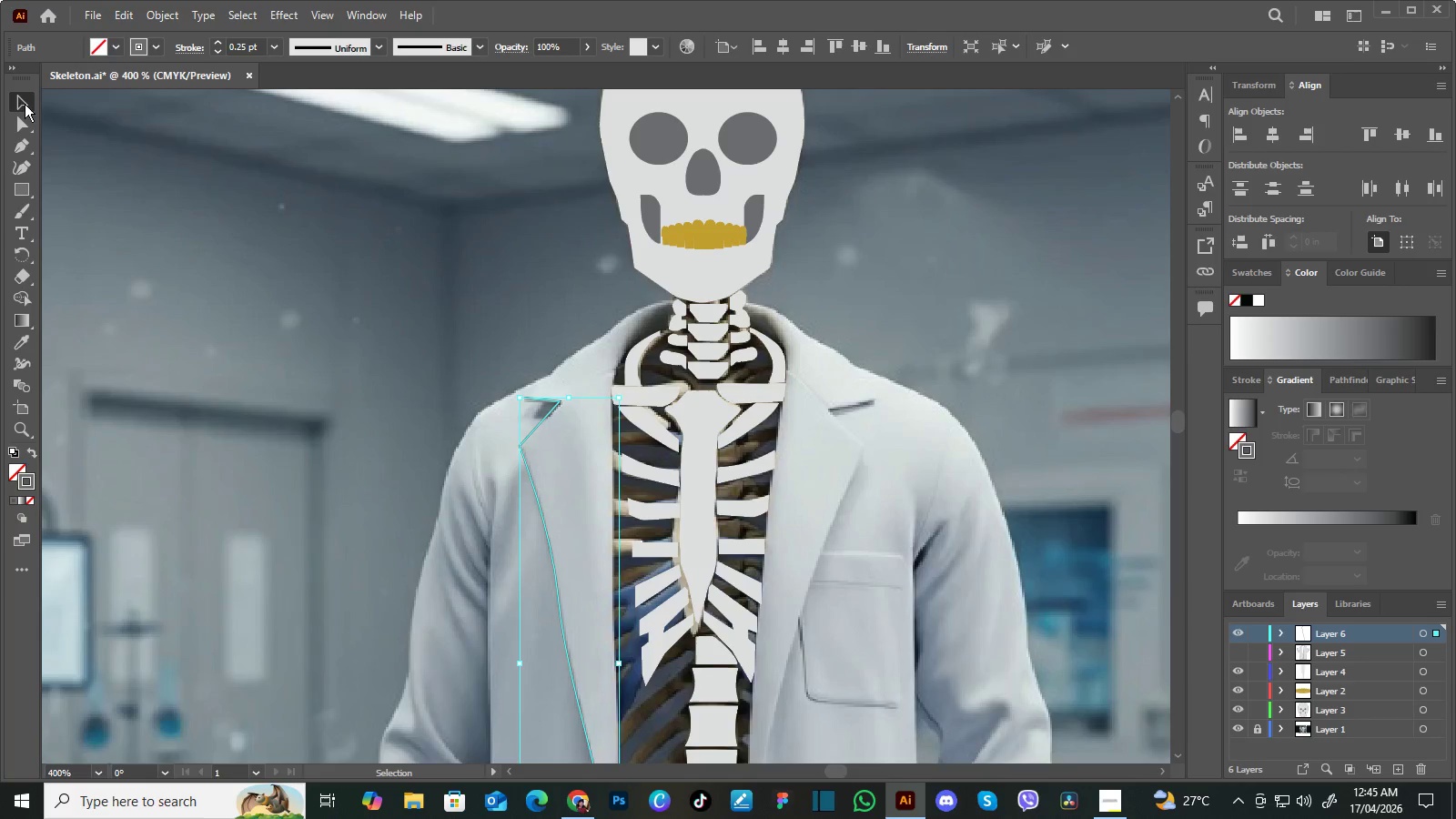 
double_click([258, 199])
 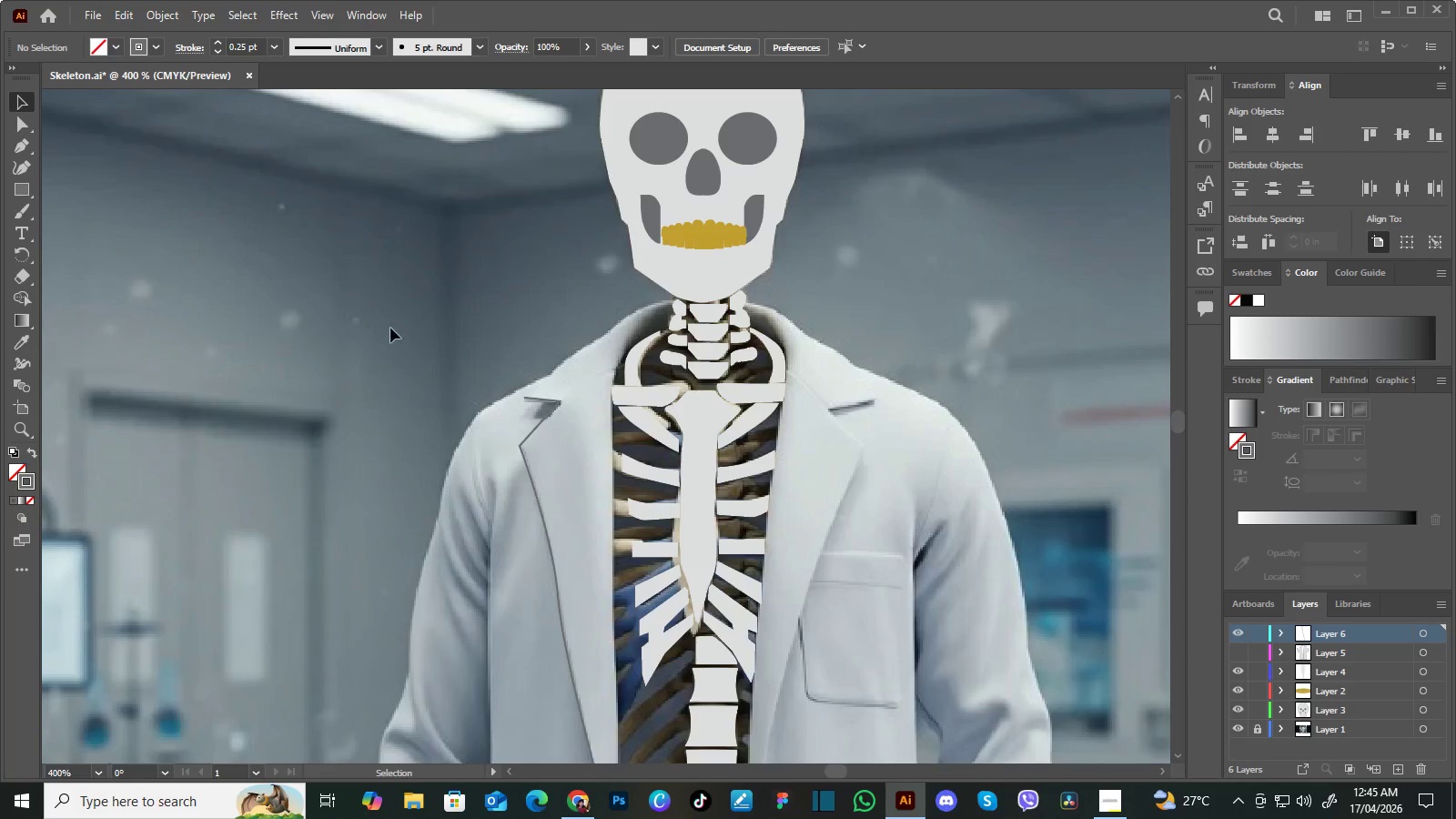 
hold_key(key=Space, duration=1.5)
 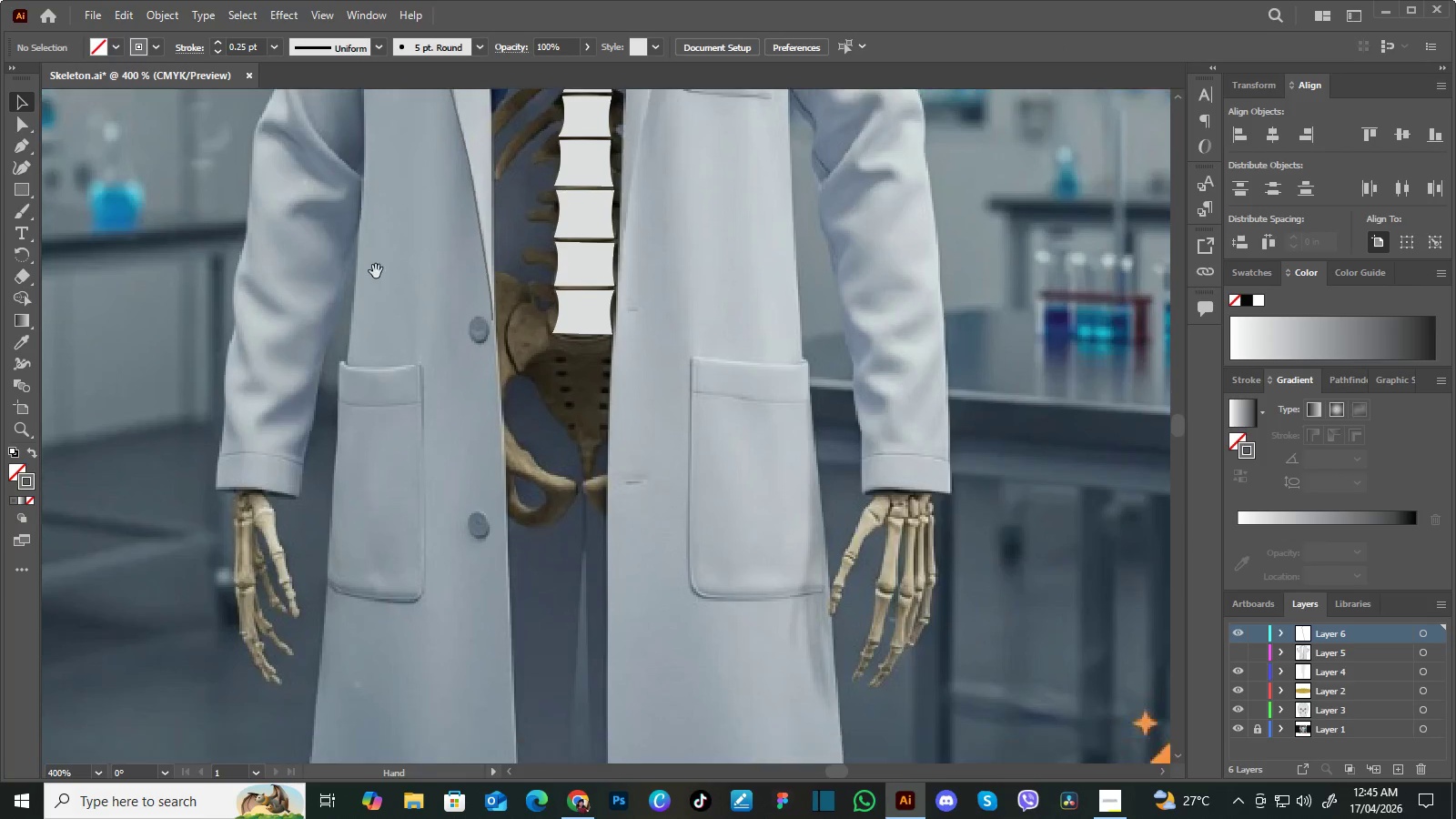 
left_click_drag(start_coordinate=[389, 343], to_coordinate=[295, 133])
 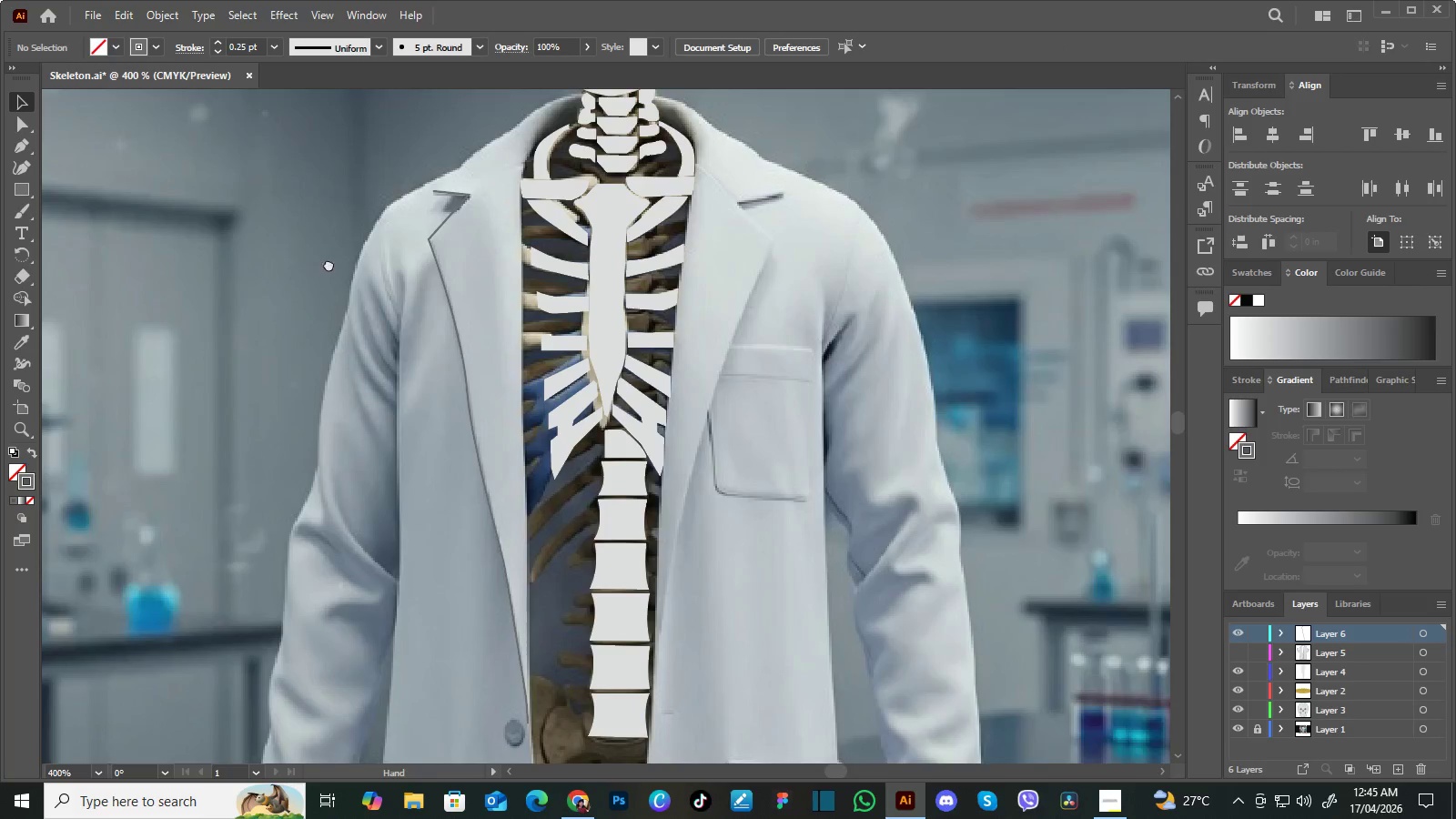 
left_click_drag(start_coordinate=[328, 268], to_coordinate=[290, 110])
 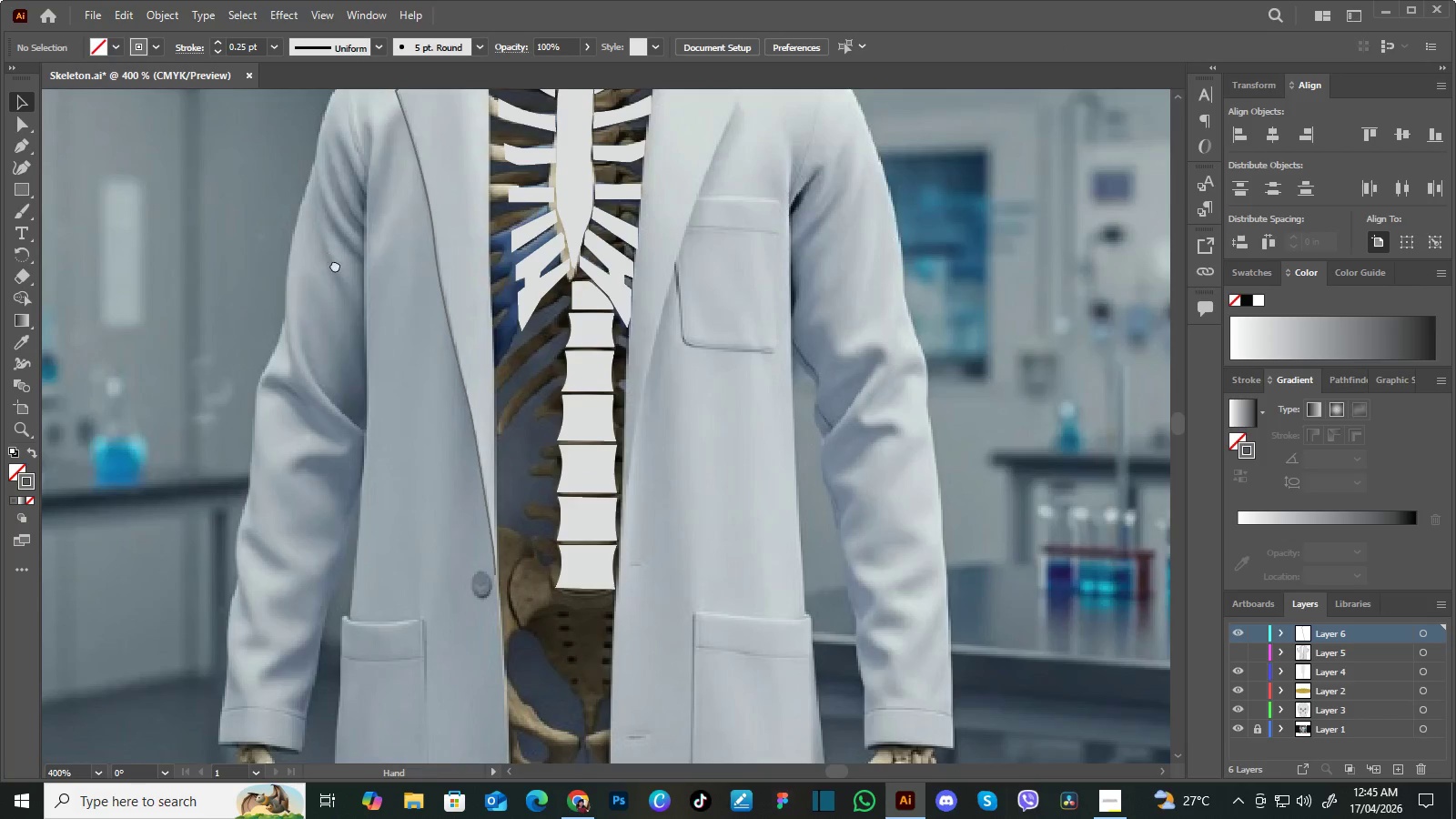 
left_click_drag(start_coordinate=[332, 272], to_coordinate=[330, 167])
 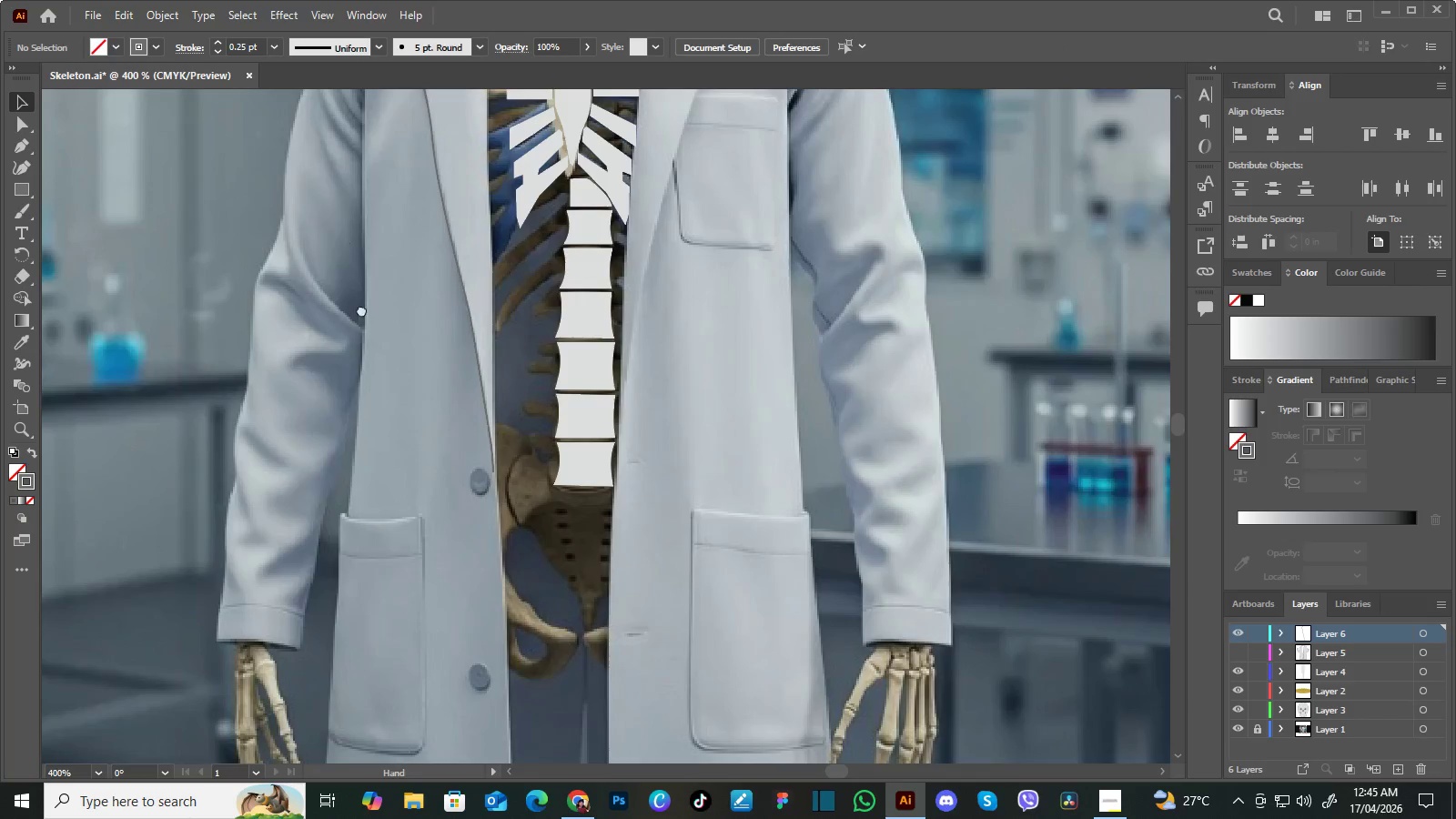 
hold_key(key=Space, duration=1.52)
 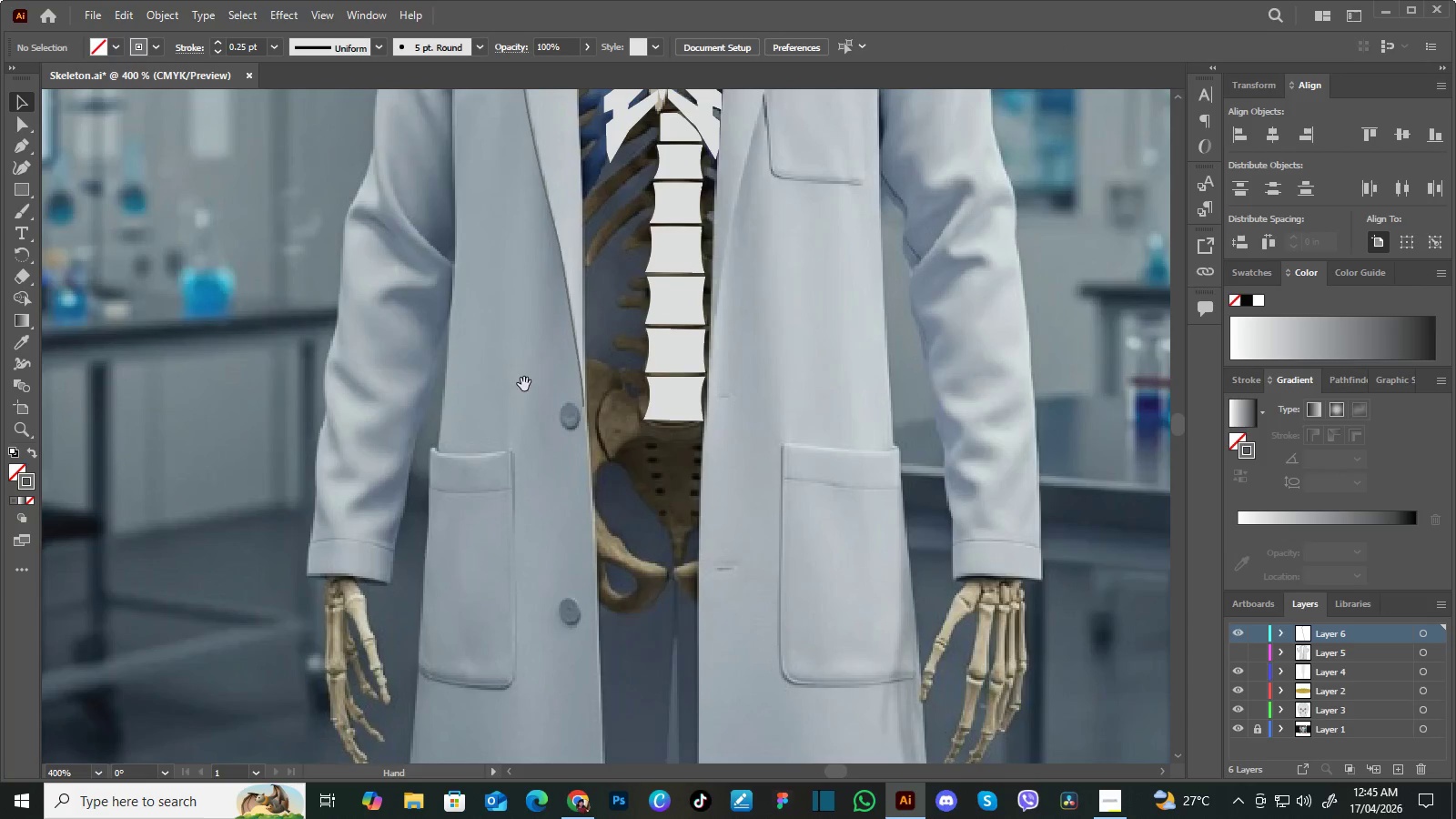 
left_click_drag(start_coordinate=[361, 309], to_coordinate=[357, 206])
 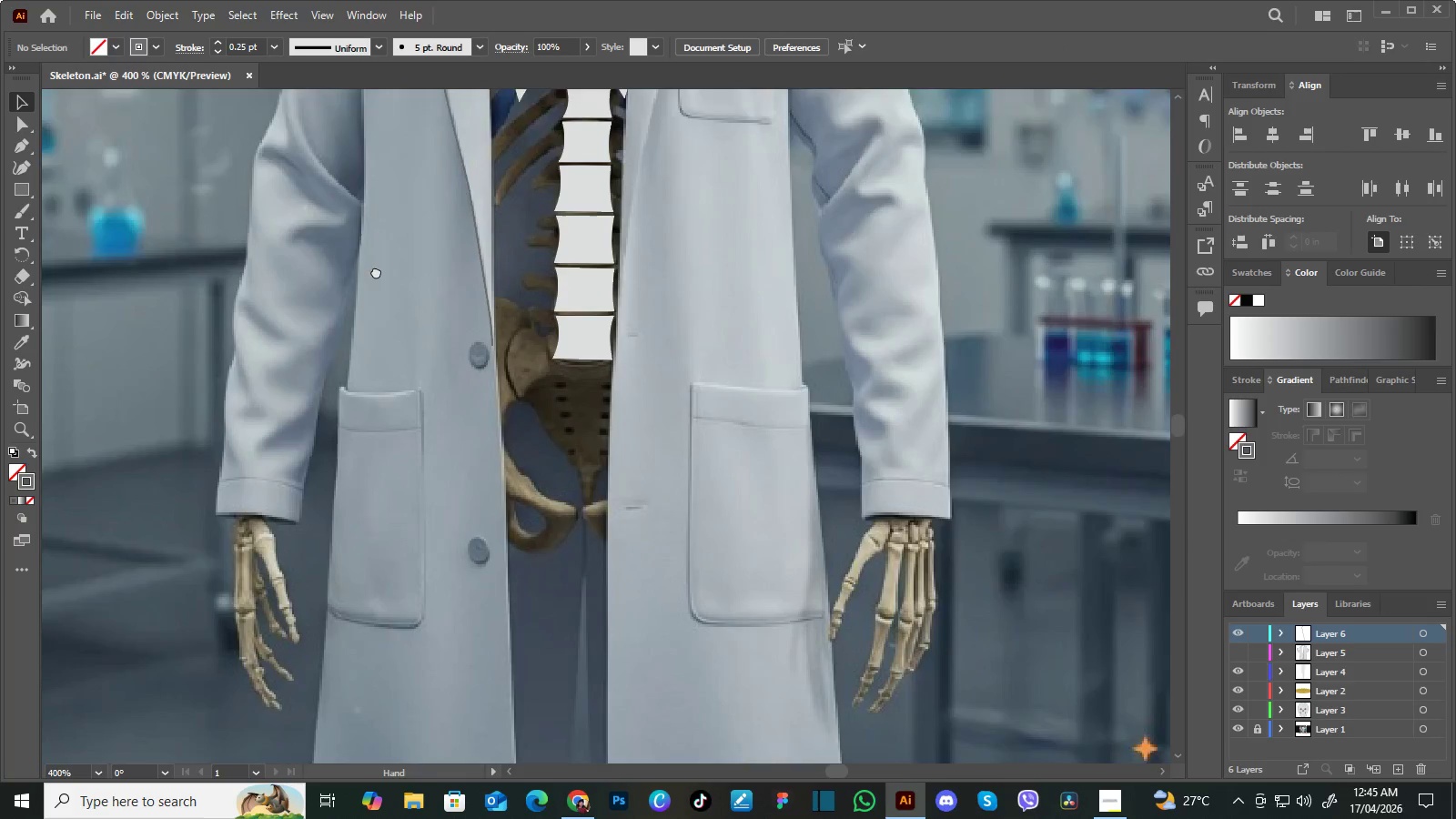 
left_click_drag(start_coordinate=[373, 321], to_coordinate=[376, 271])
 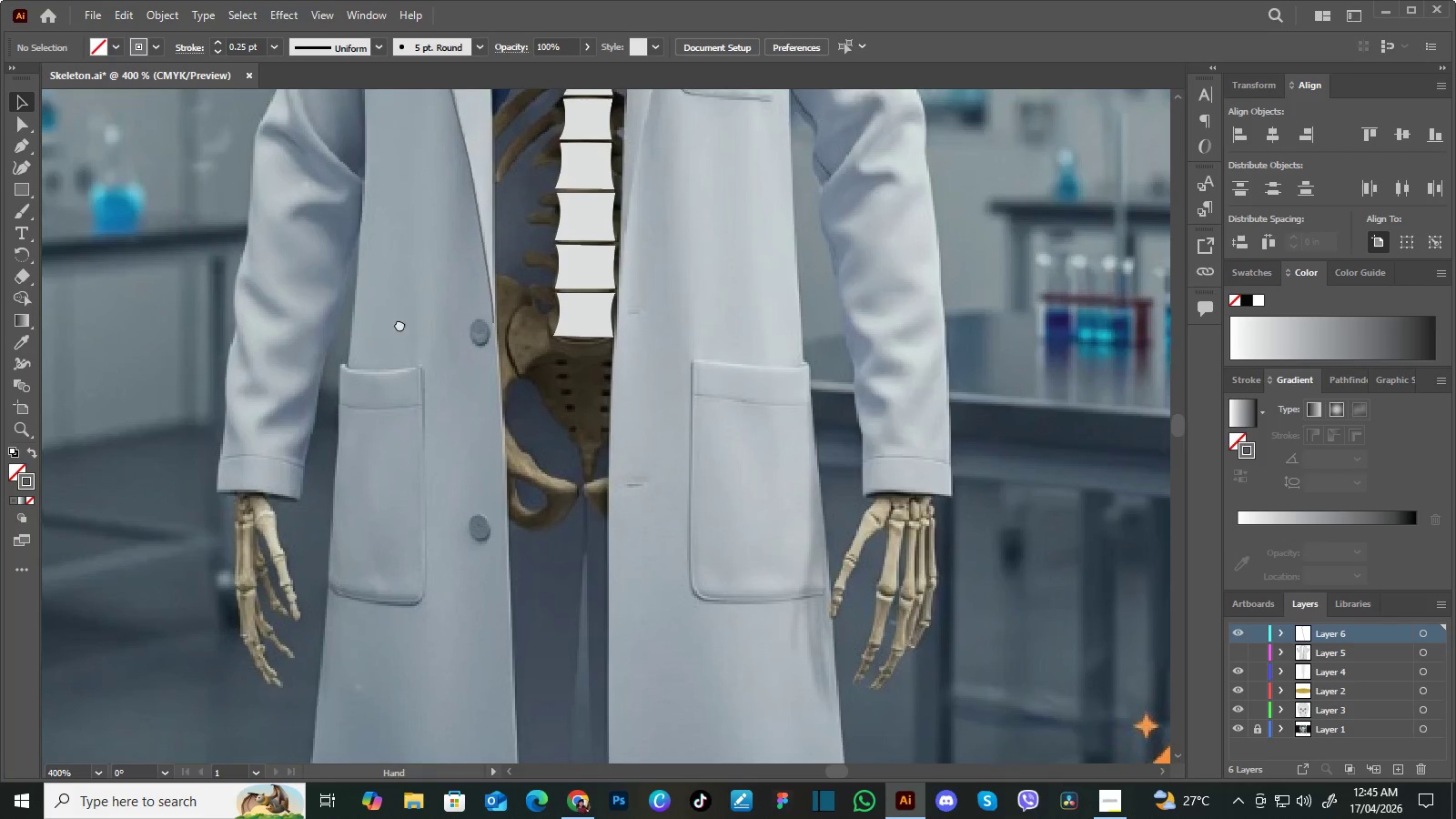 
left_click_drag(start_coordinate=[389, 308], to_coordinate=[410, 339])
 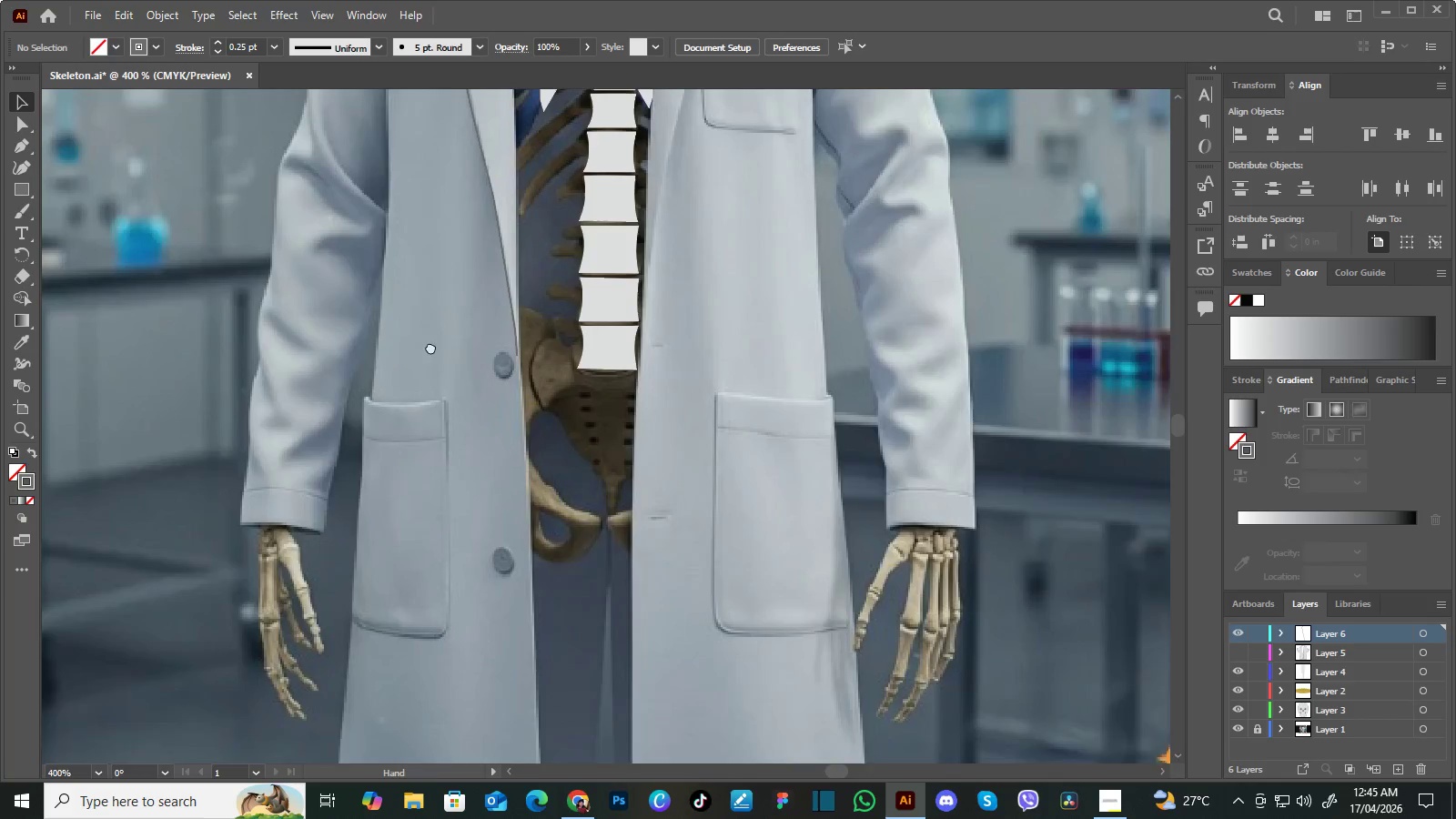 
left_click_drag(start_coordinate=[417, 330], to_coordinate=[434, 350])
 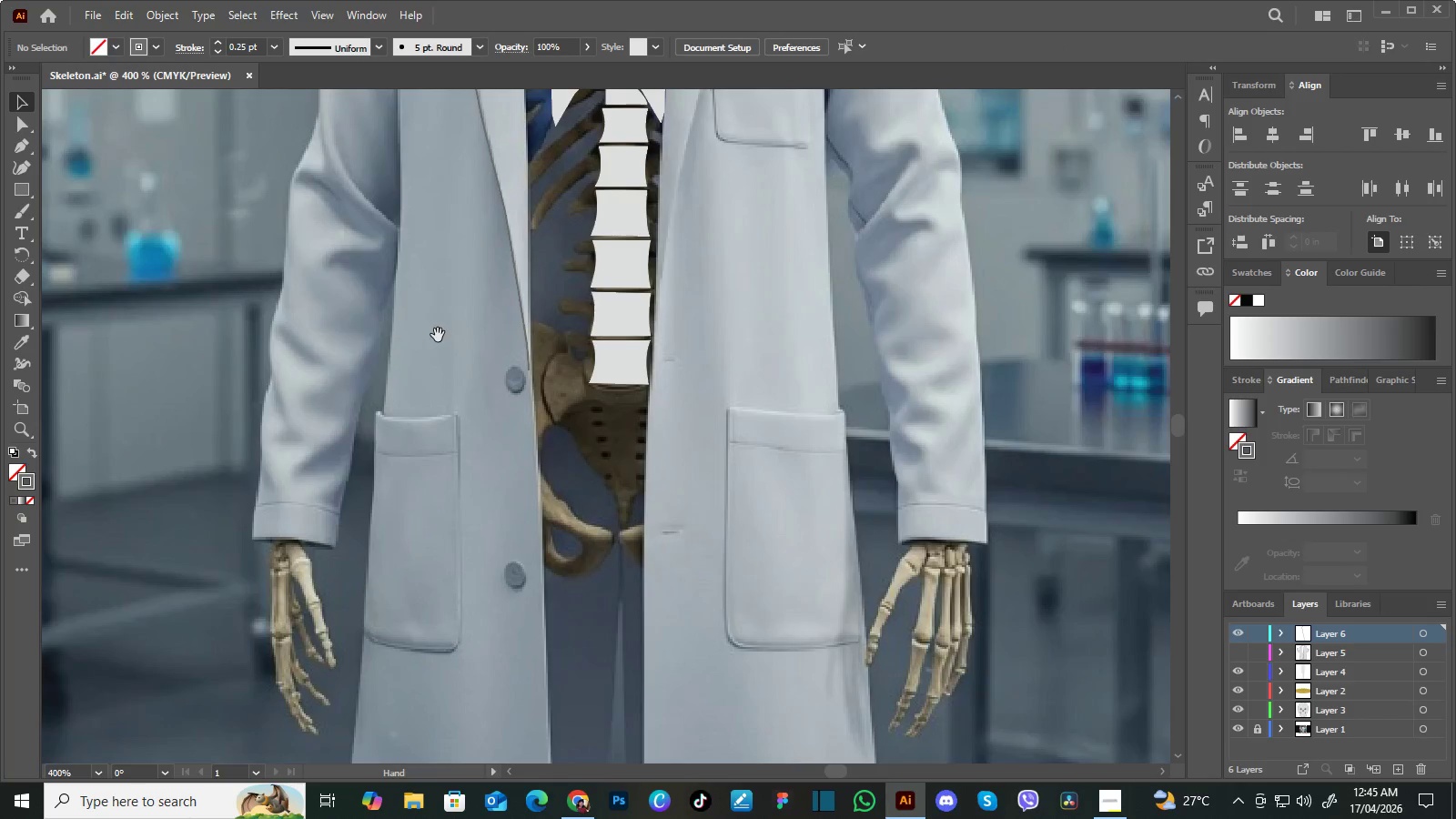 
hold_key(key=Space, duration=1.52)
 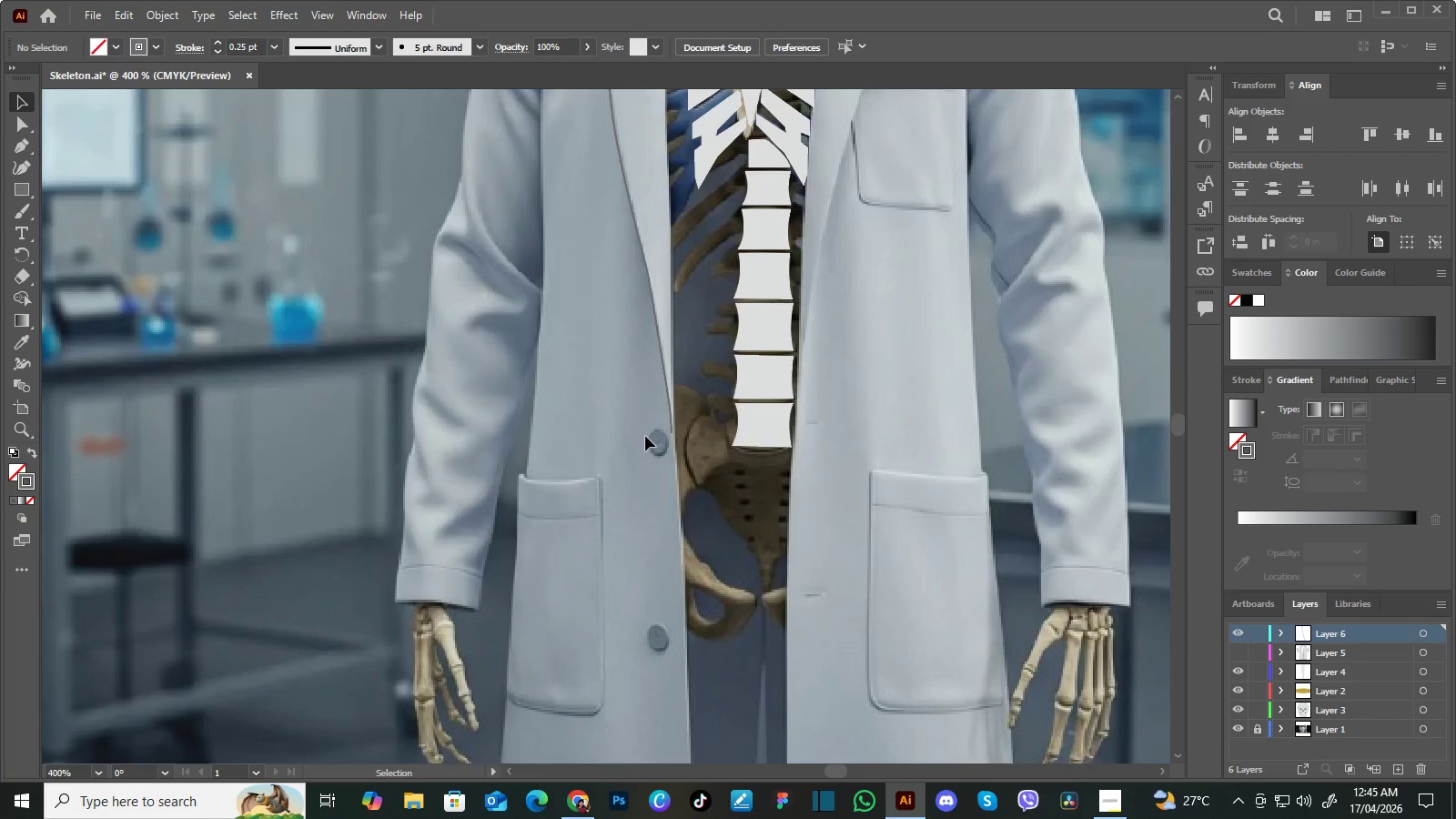 
left_click_drag(start_coordinate=[440, 336], to_coordinate=[495, 372])
 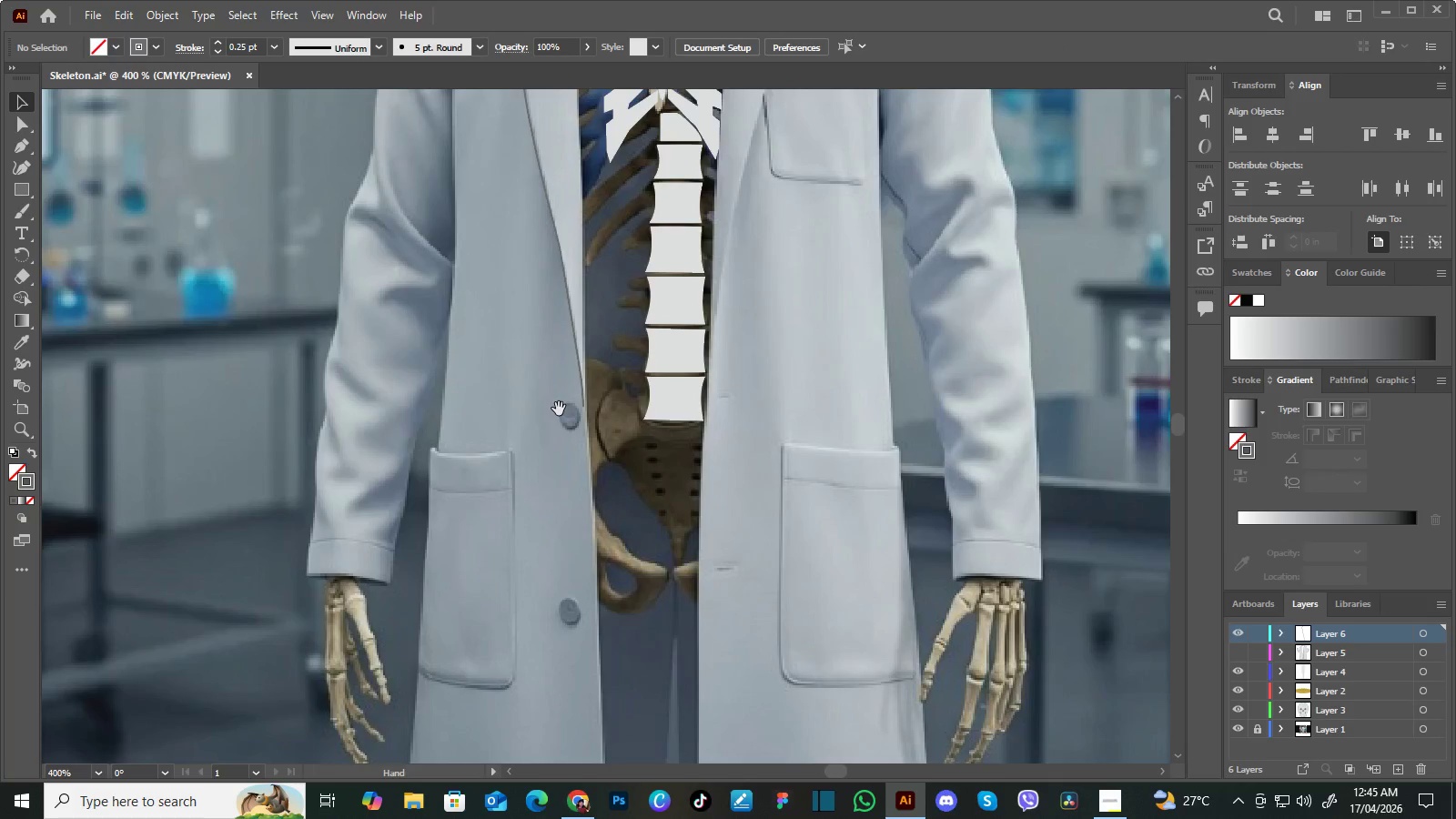 
left_click_drag(start_coordinate=[559, 409], to_coordinate=[647, 436])
 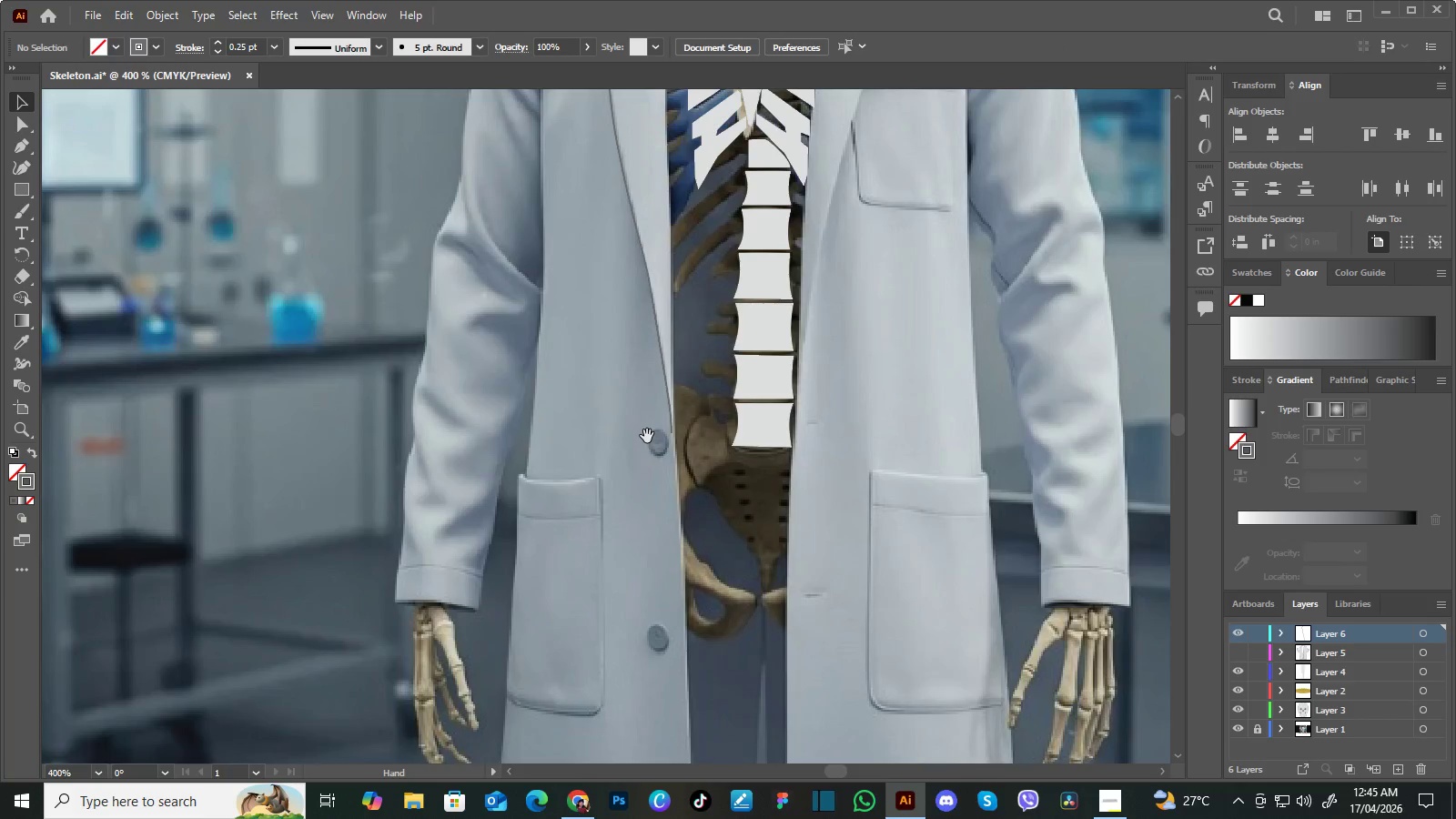 
key(Space)
 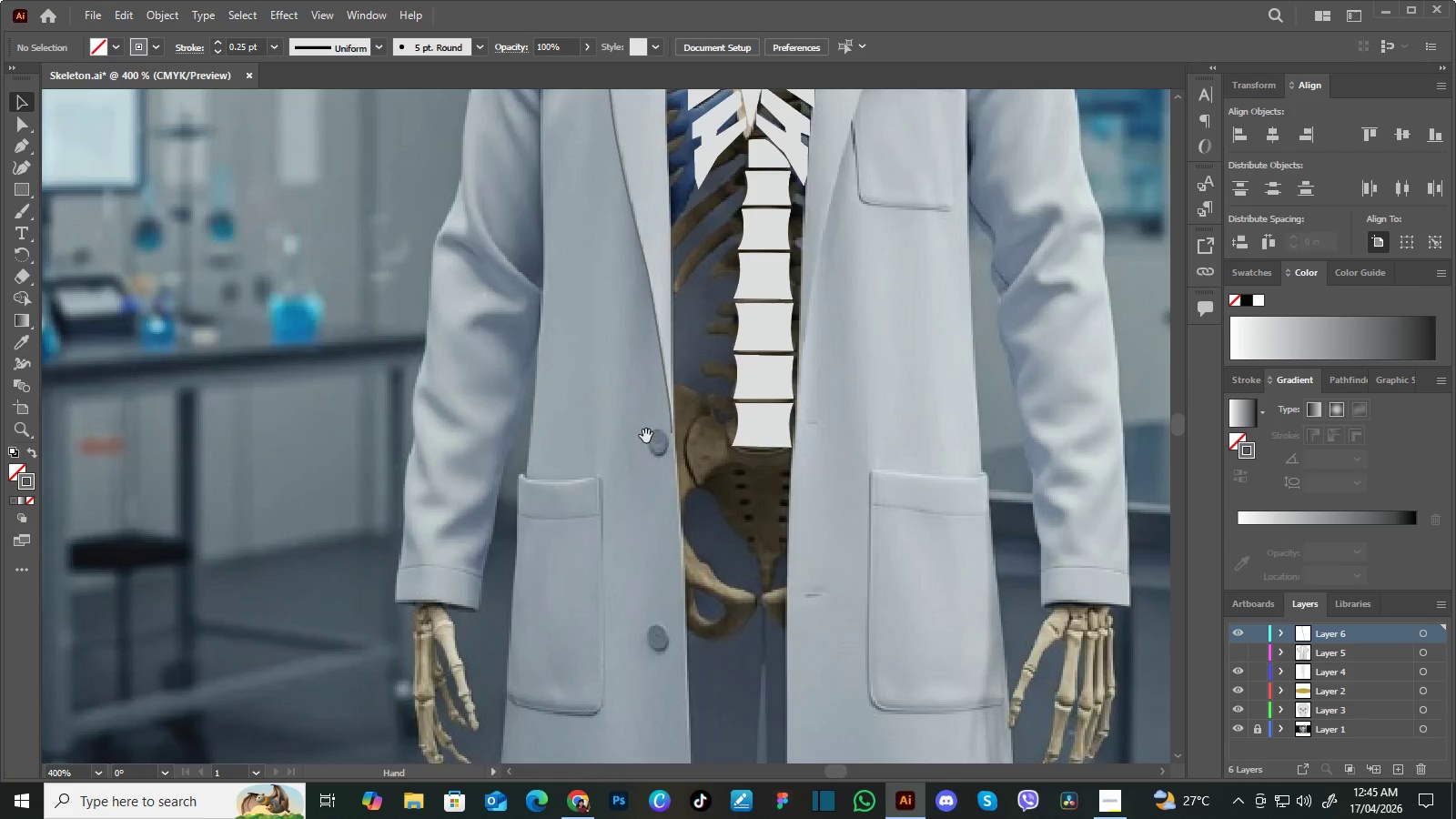 
key(Space)
 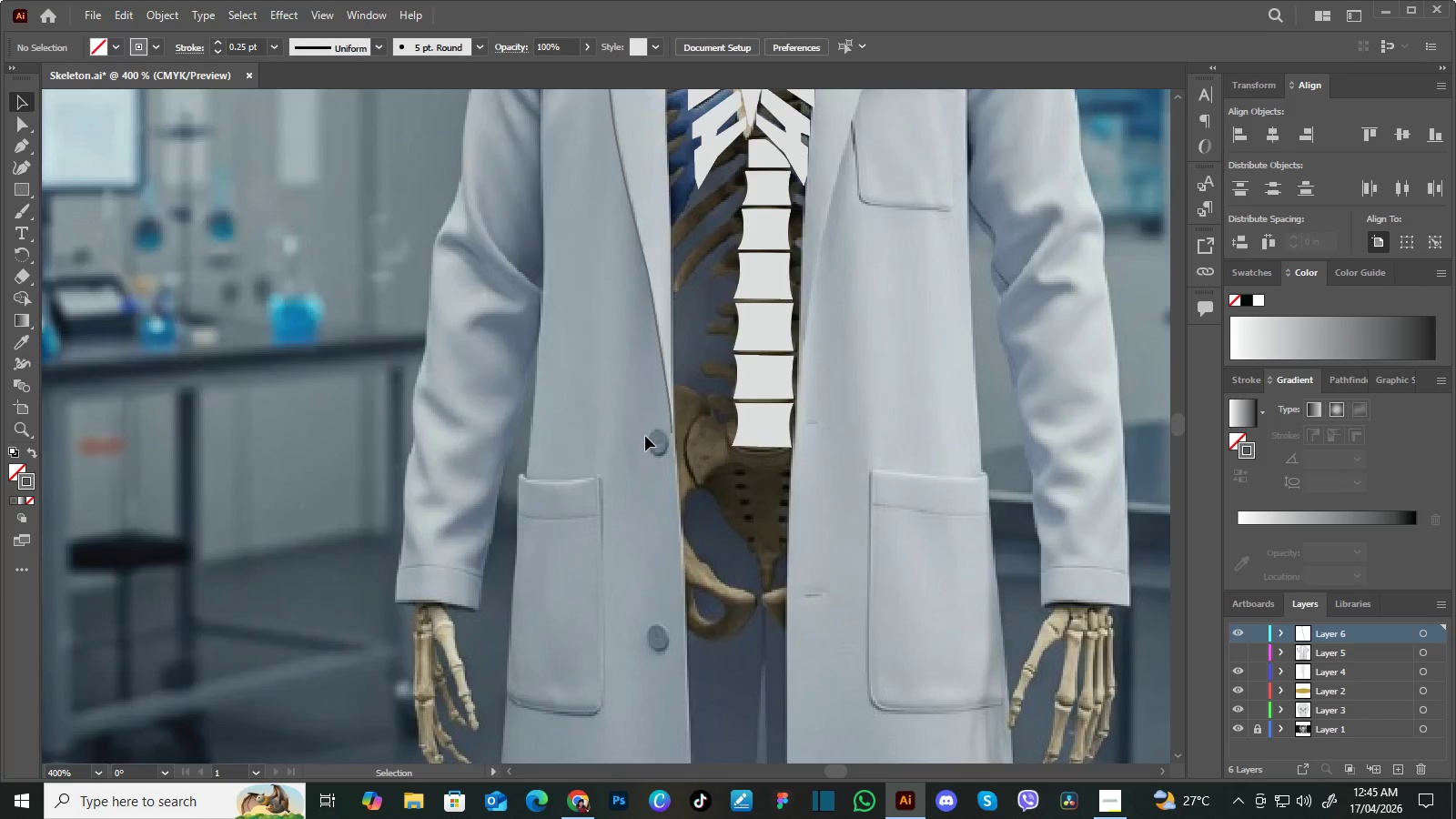 
key(P)
 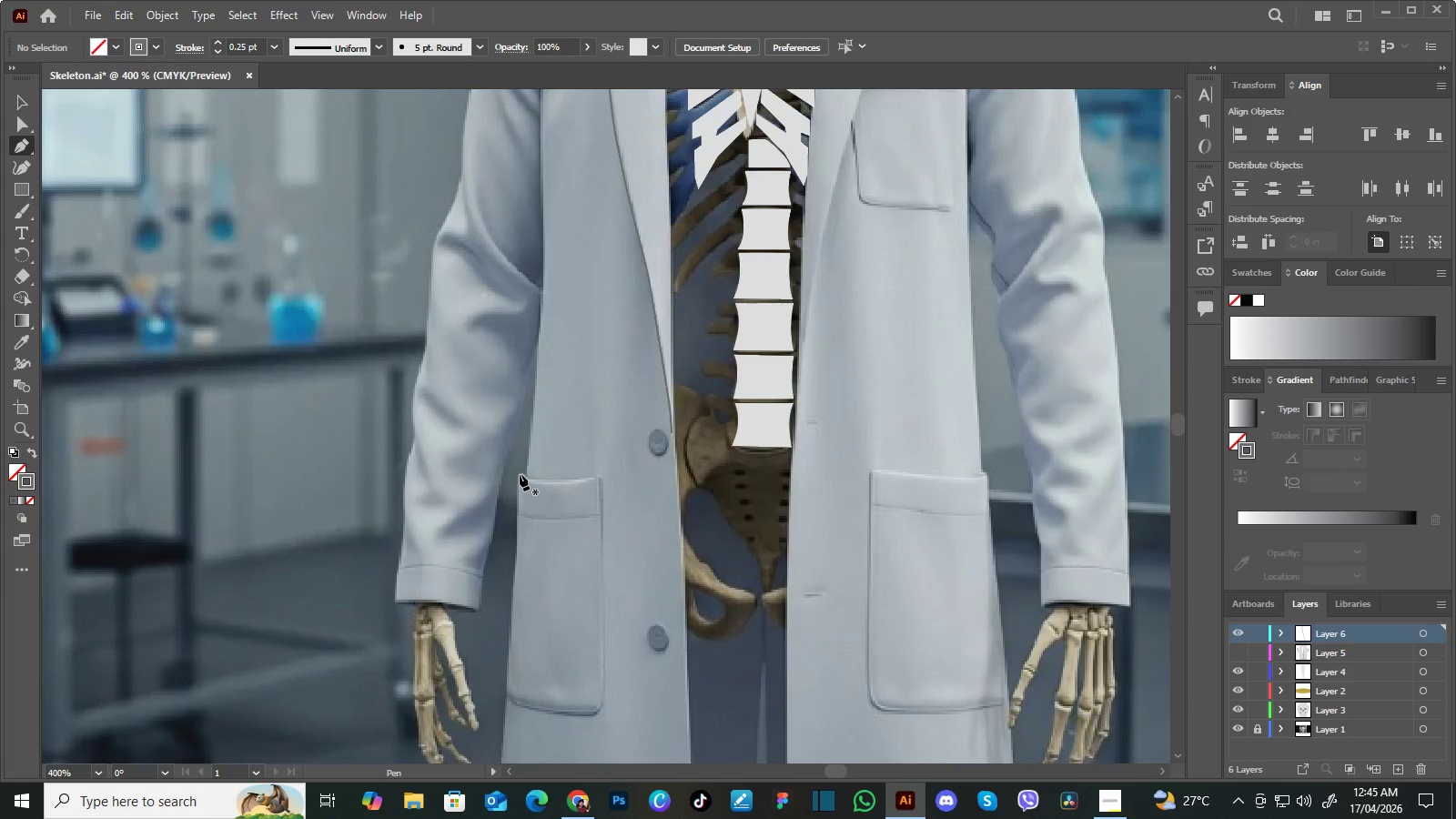 
left_click([520, 474])
 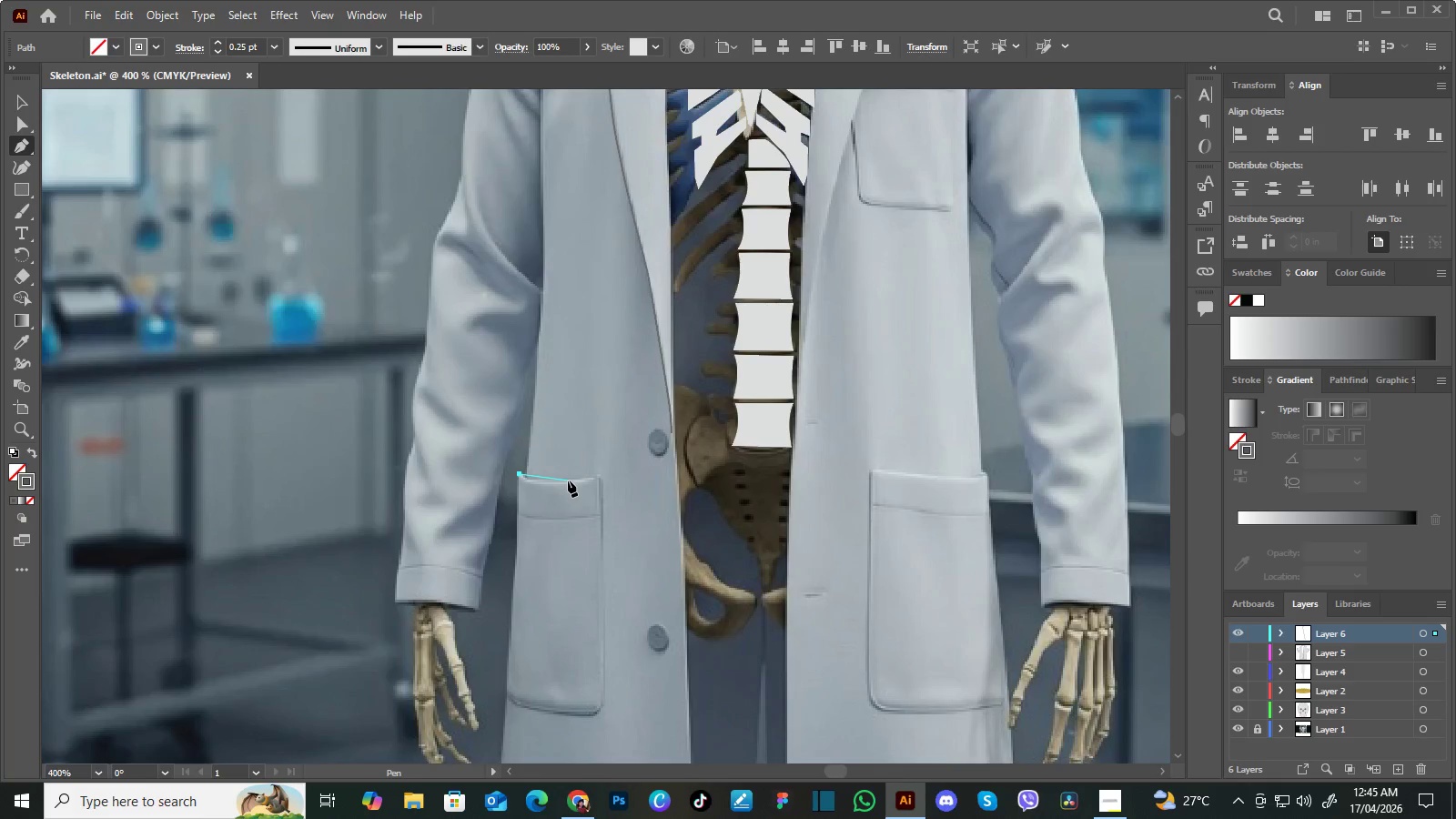 
left_click_drag(start_coordinate=[568, 480], to_coordinate=[597, 476])
 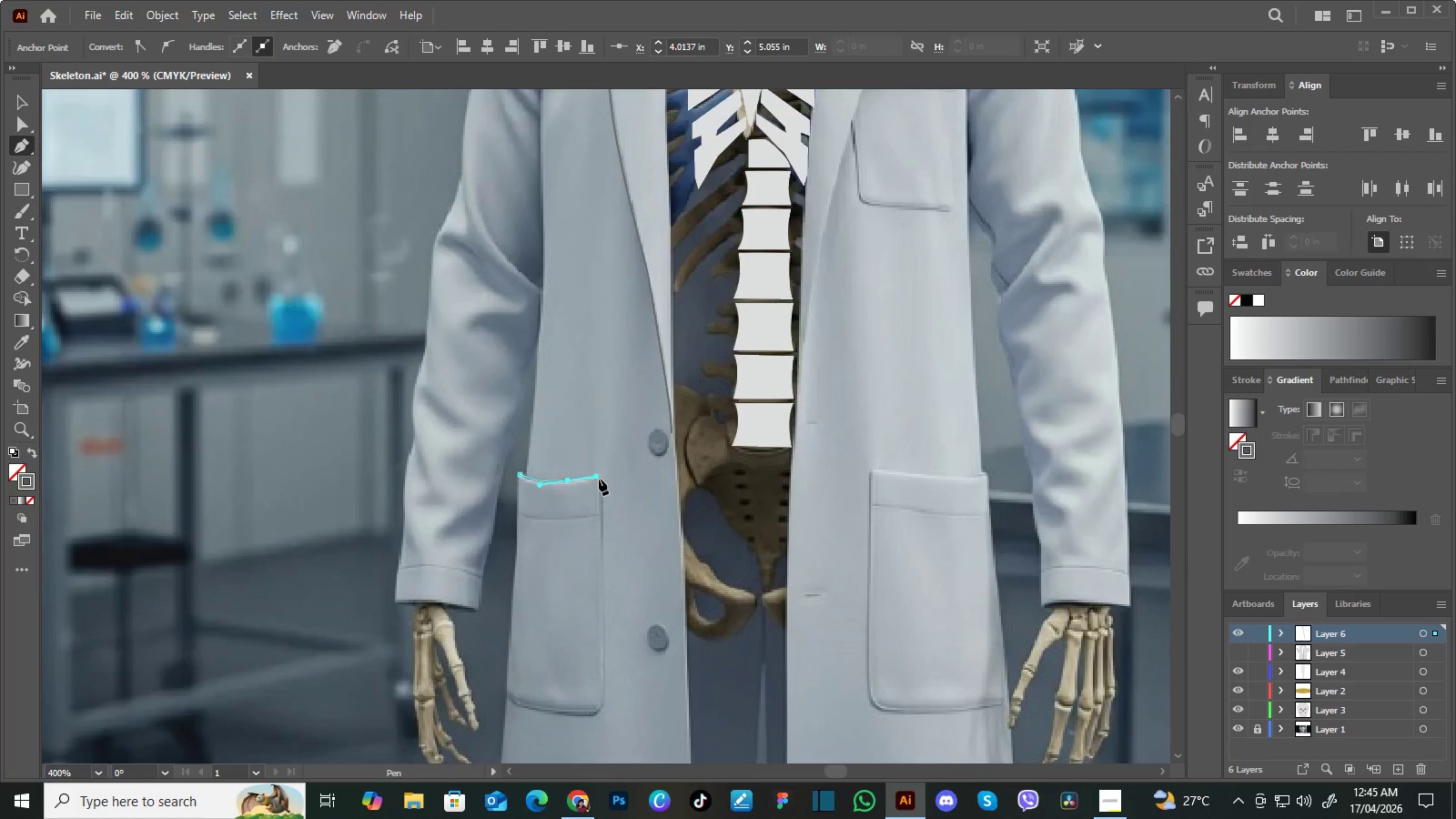 
left_click([599, 479])
 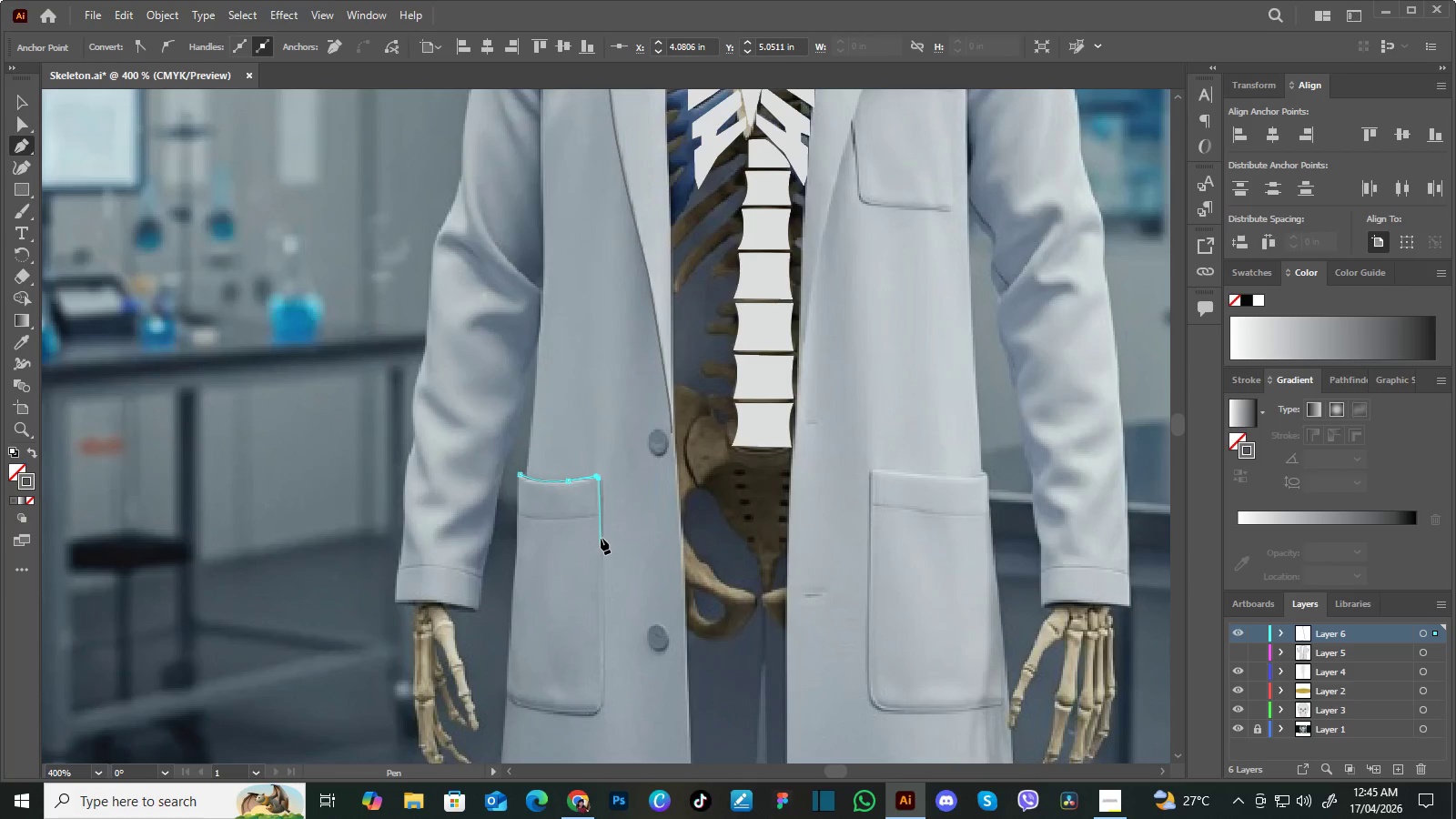 
left_click([601, 537])
 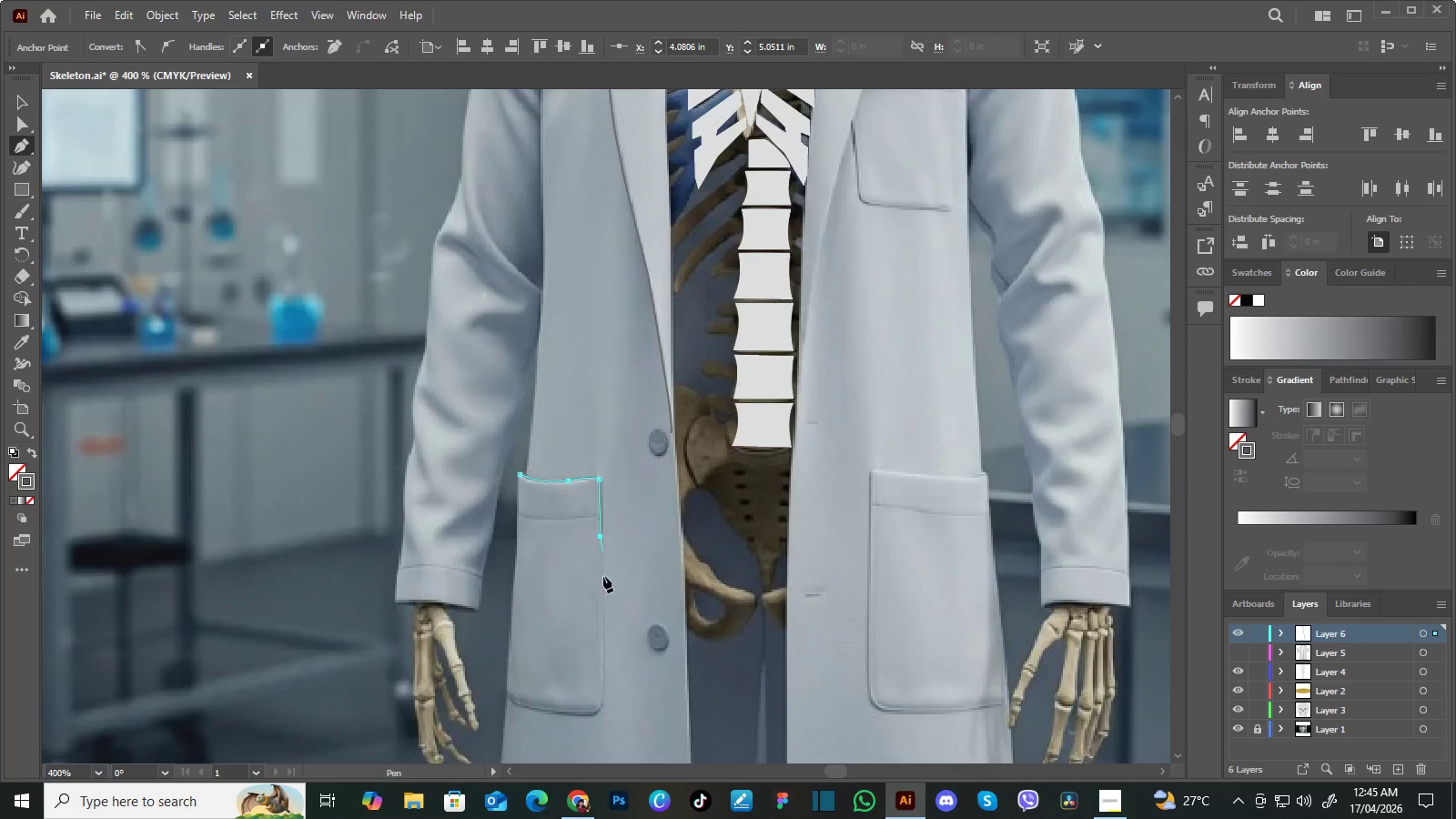 
hold_key(key=Space, duration=0.69)
 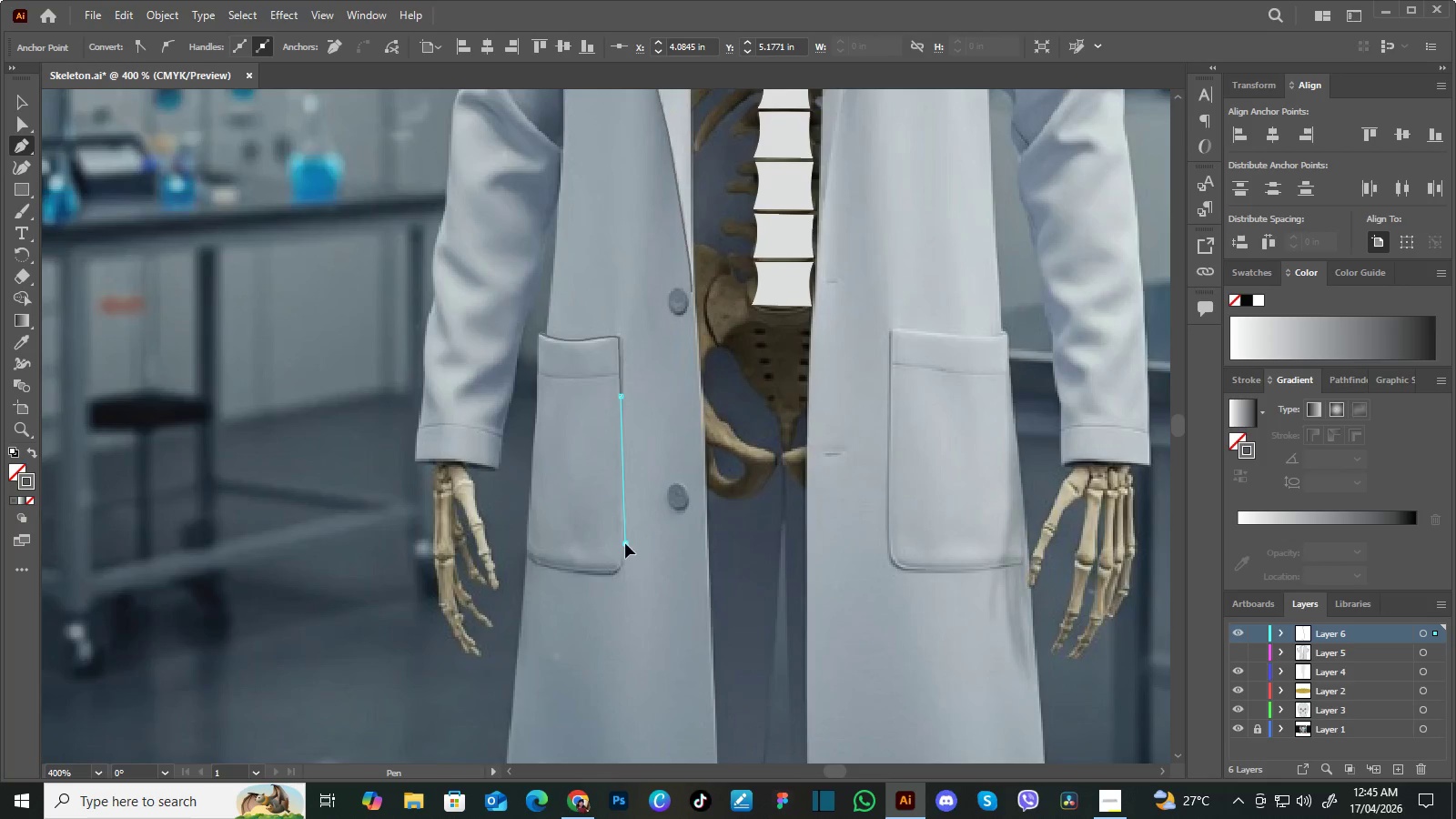 
left_click_drag(start_coordinate=[592, 635], to_coordinate=[614, 492])
 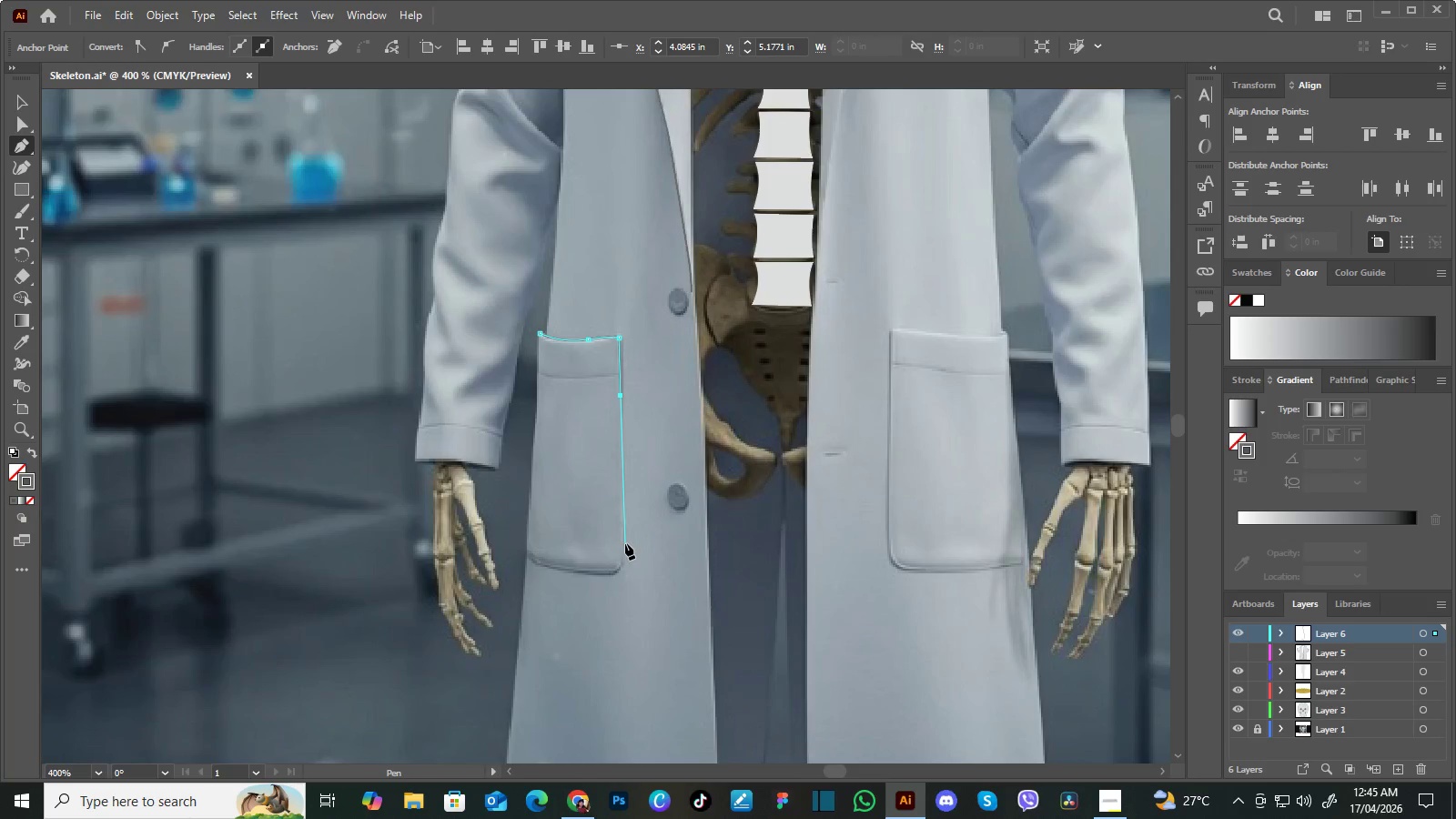 
left_click([625, 543])
 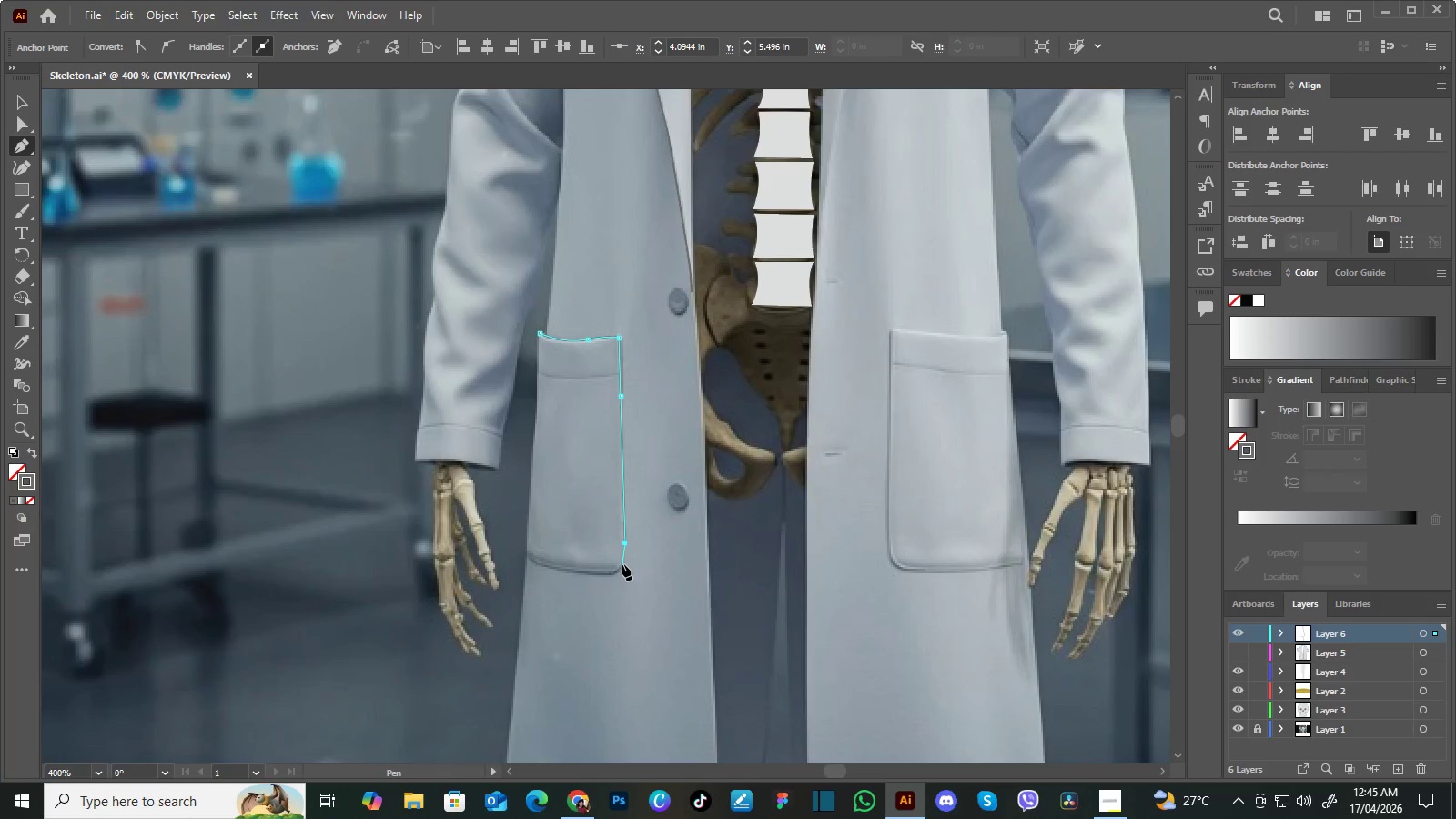 
left_click([622, 563])
 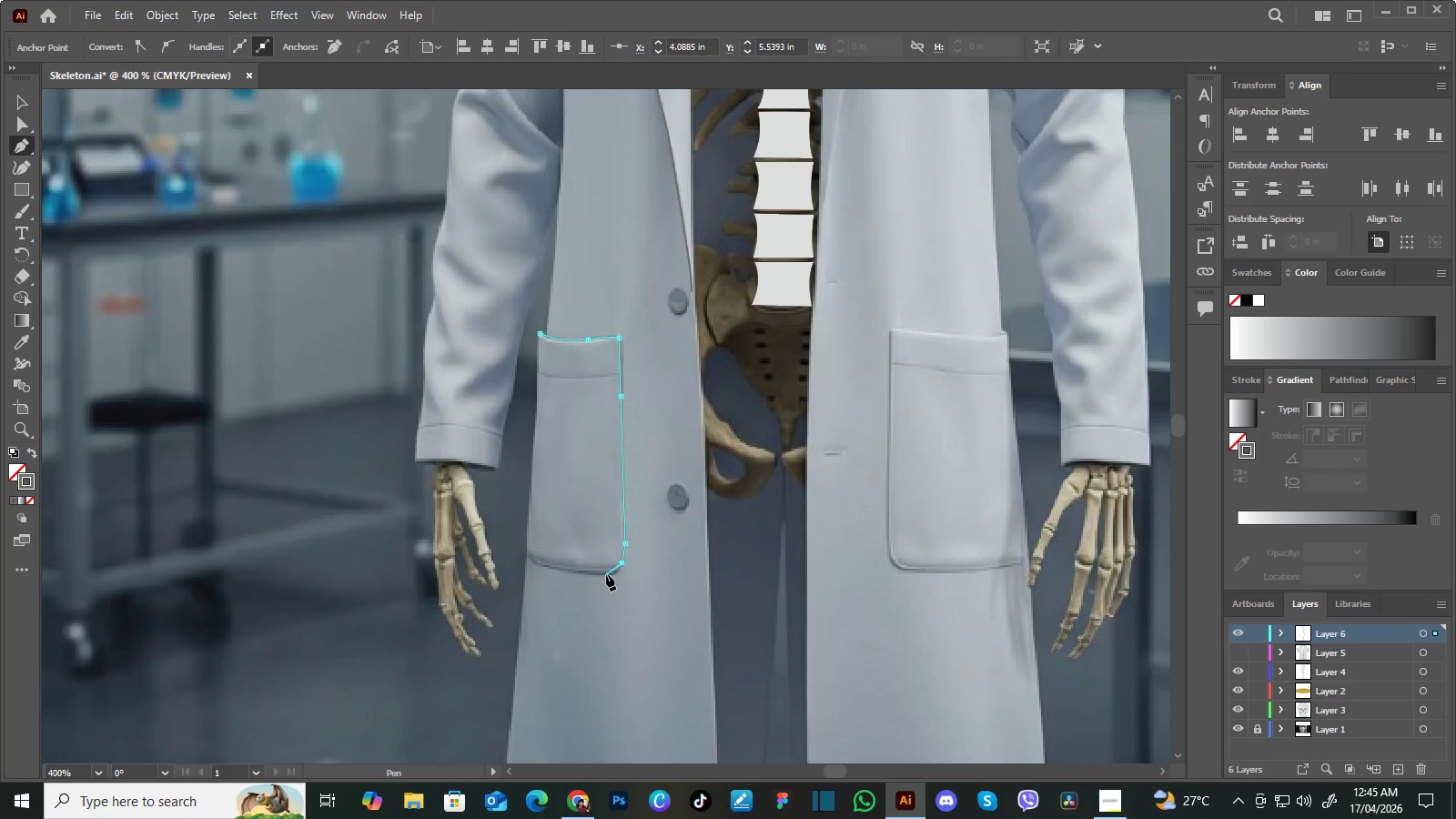 
left_click_drag(start_coordinate=[606, 574], to_coordinate=[592, 574])
 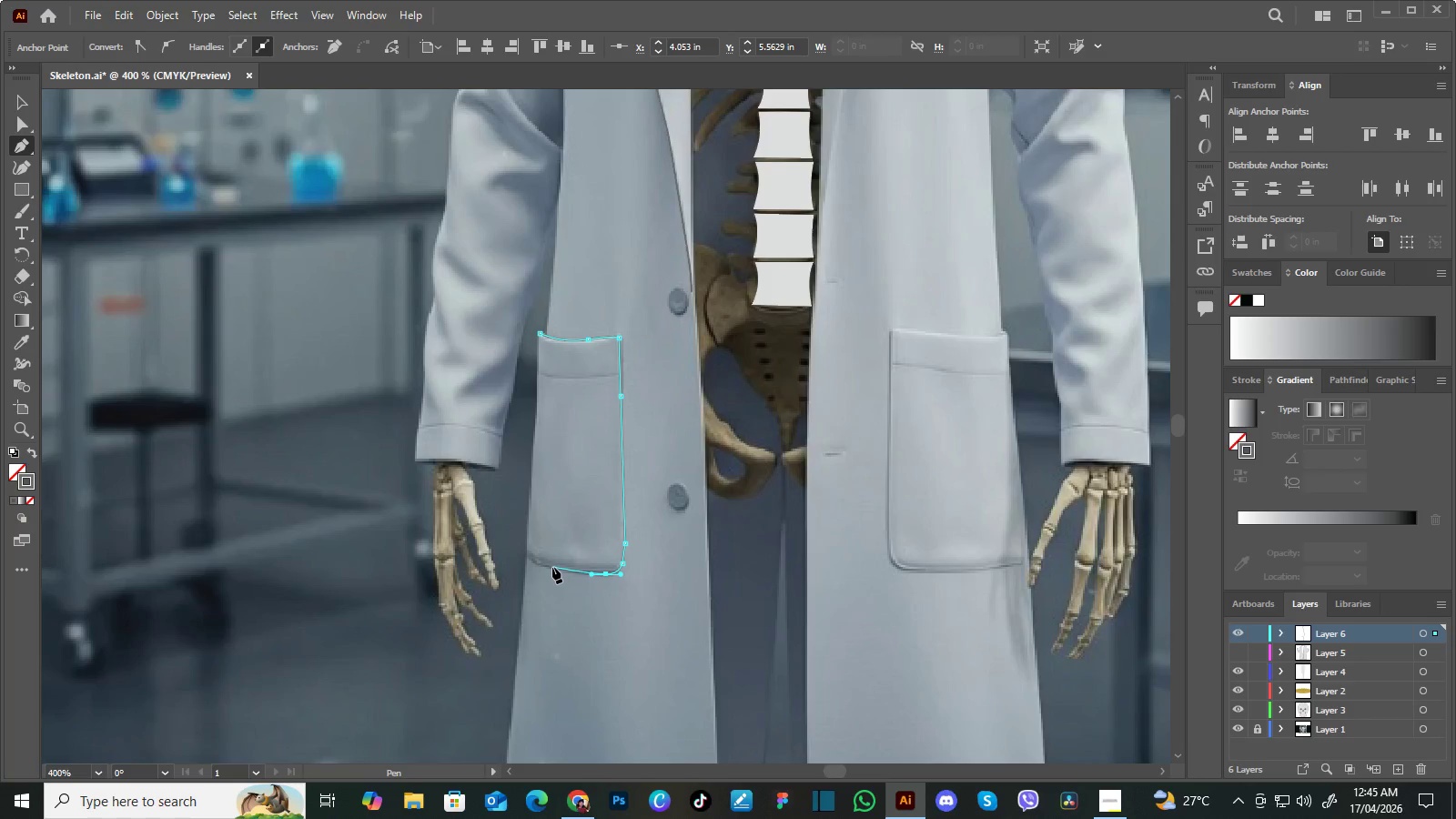 
left_click([552, 567])
 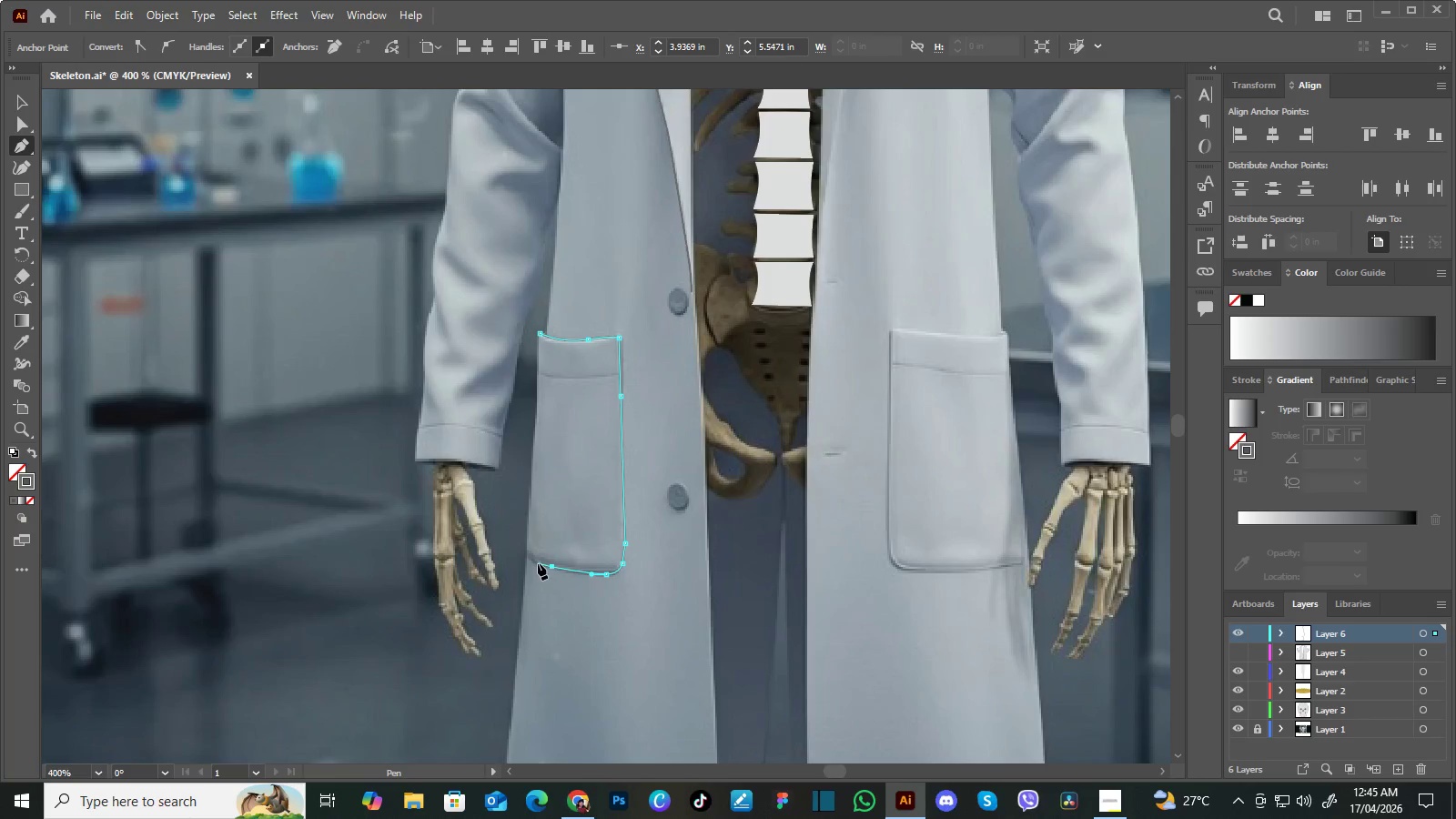 
left_click([538, 563])
 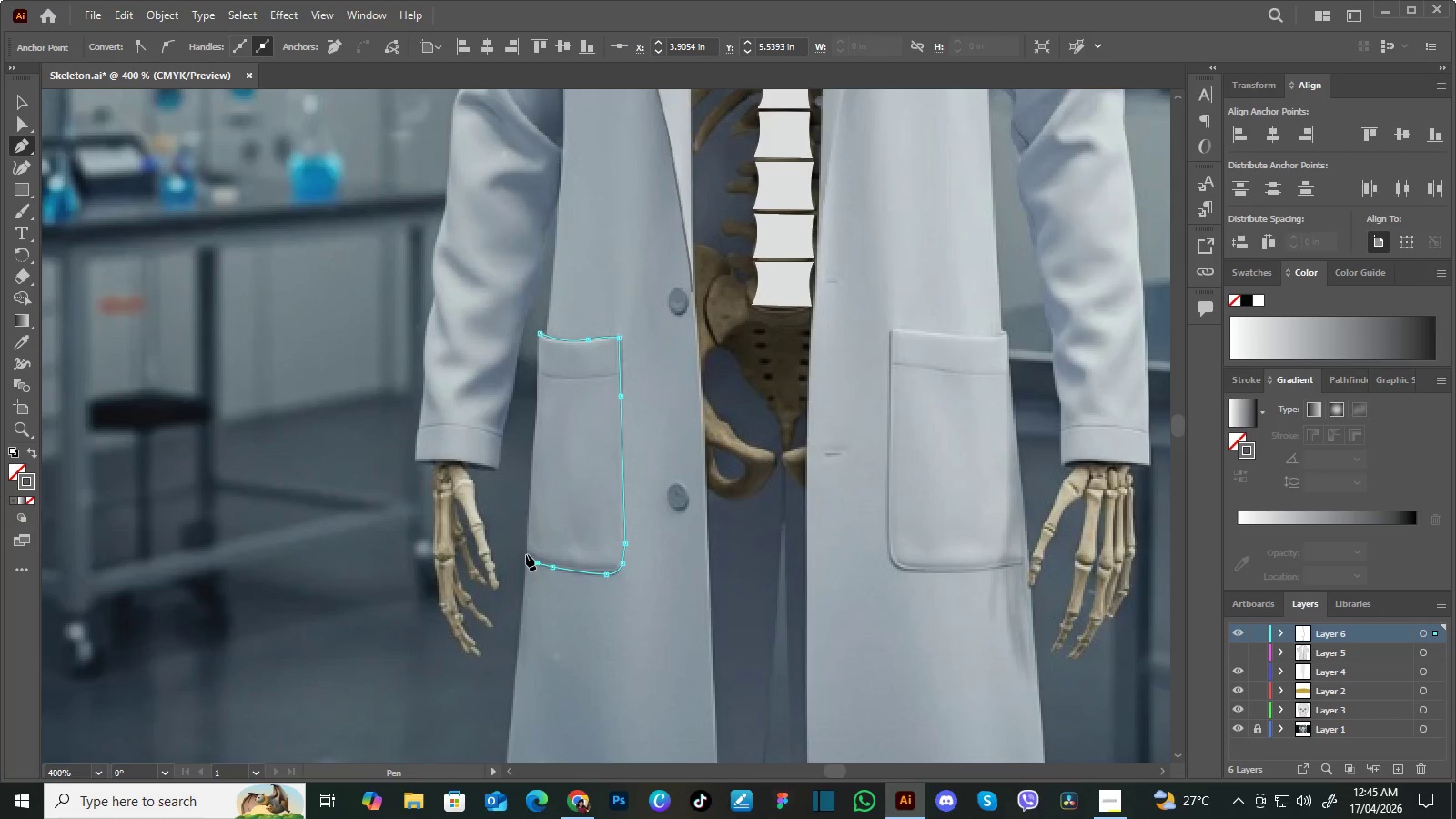 
left_click_drag(start_coordinate=[526, 554], to_coordinate=[527, 546])
 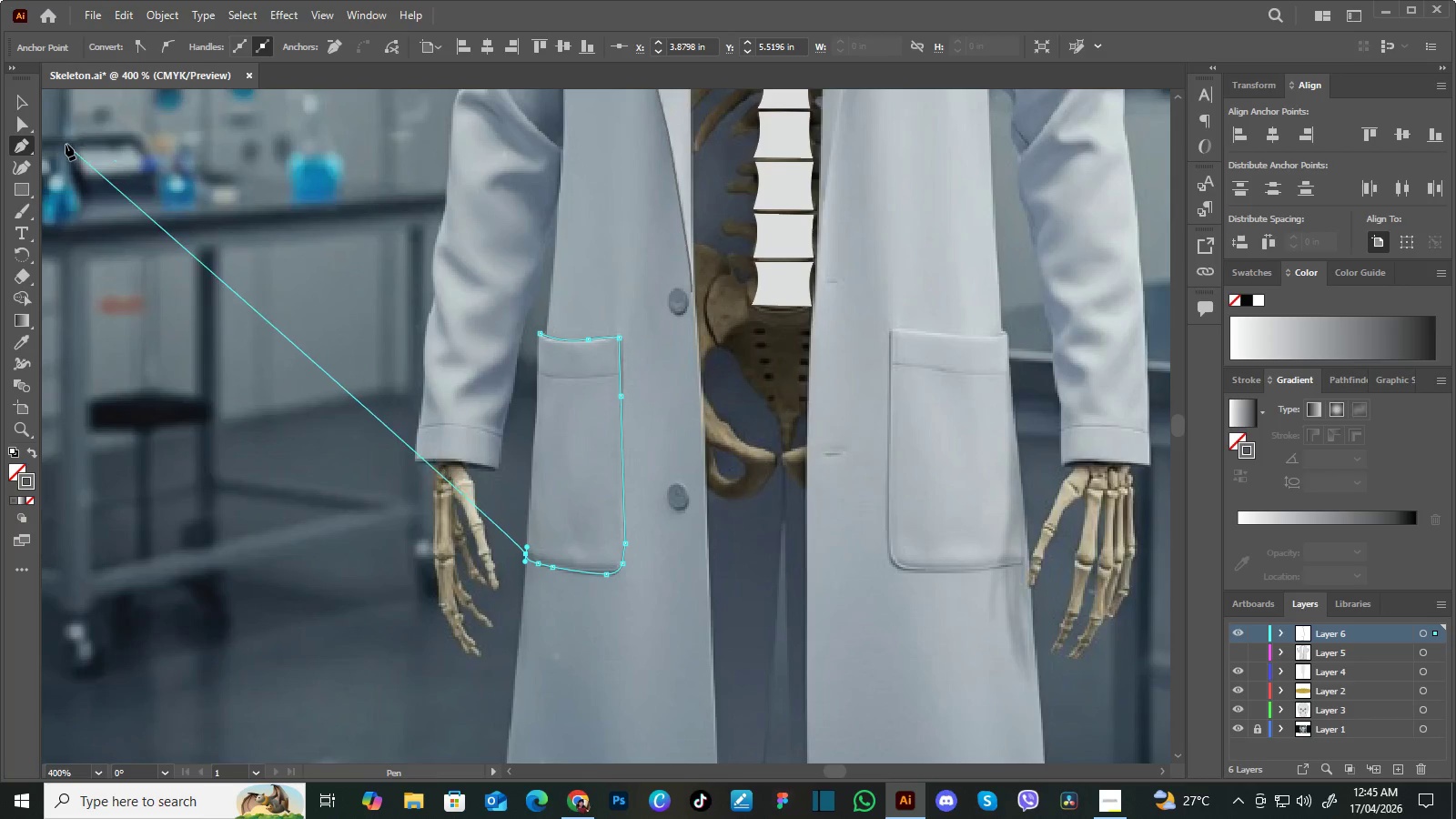 
left_click([25, 99])
 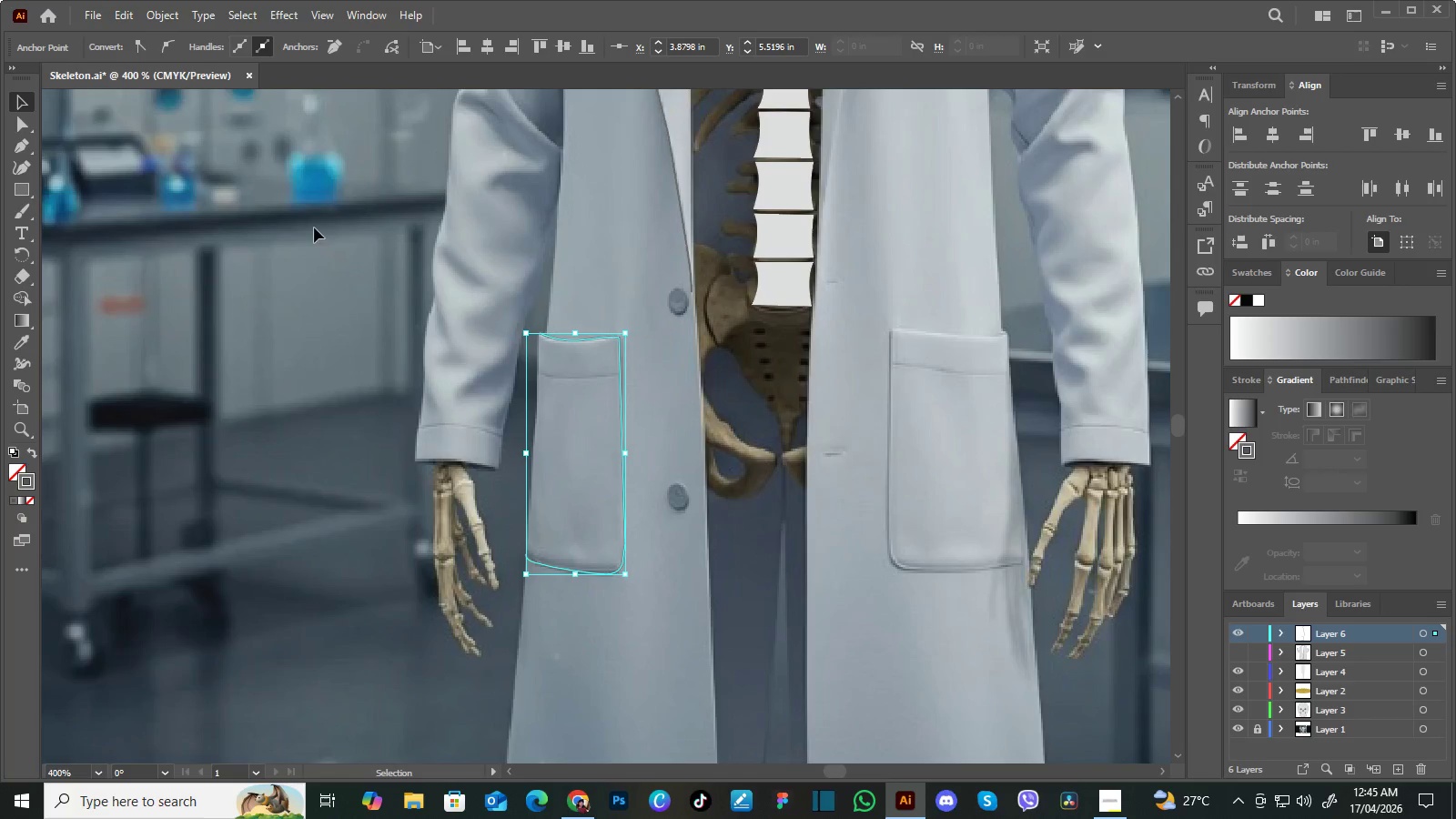 
left_click([366, 245])
 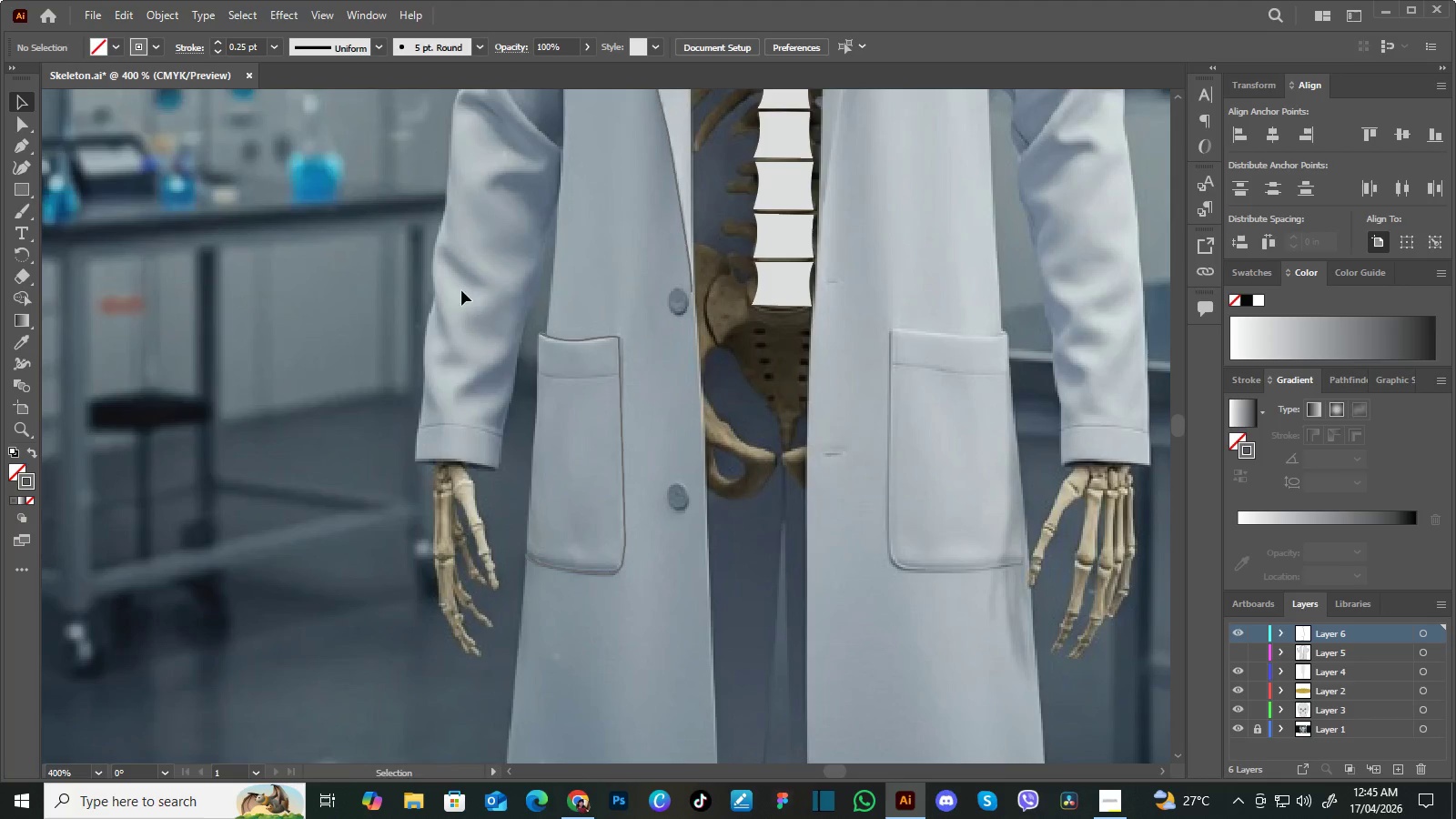 
hold_key(key=Space, duration=1.5)
 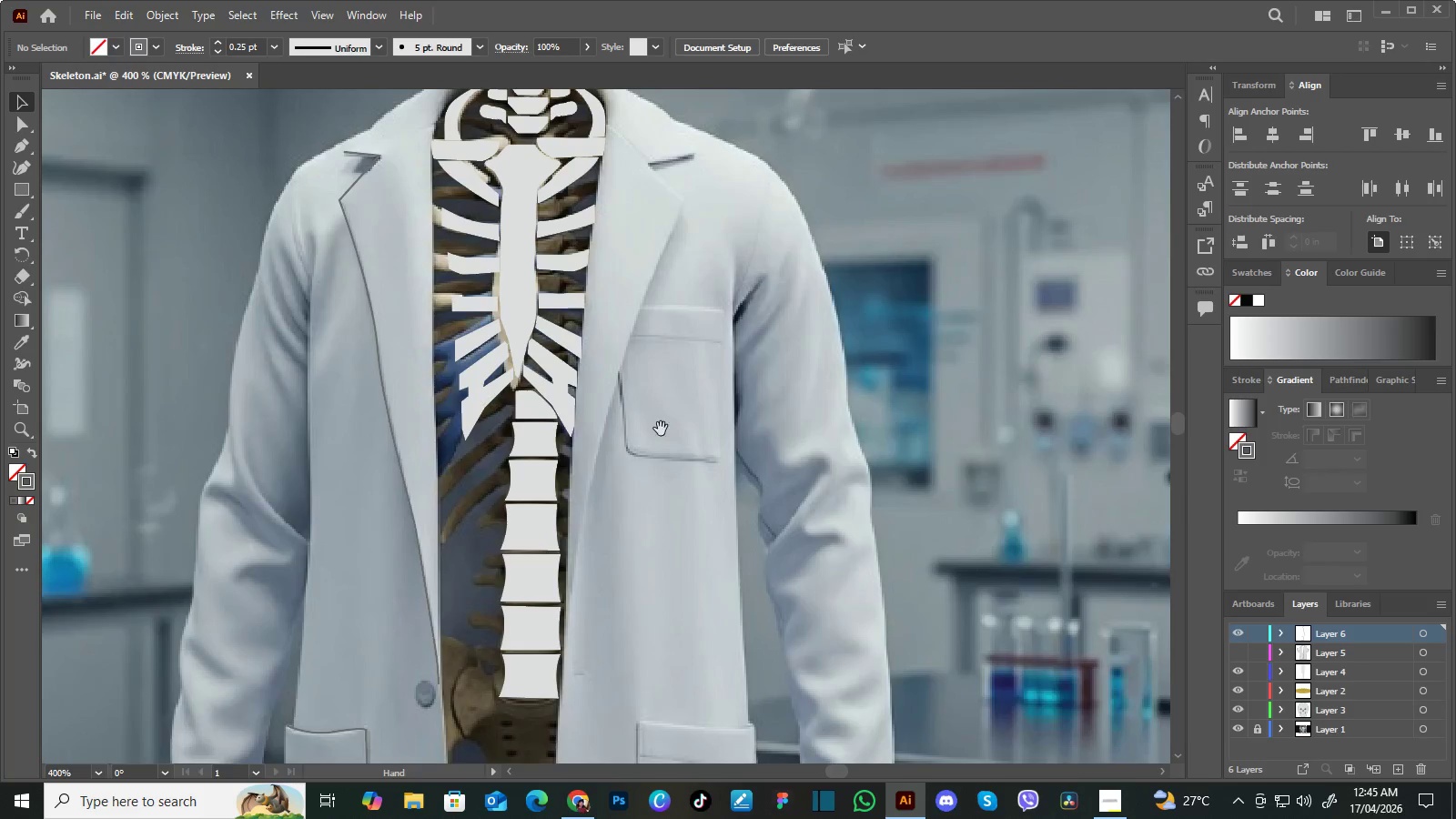 
left_click_drag(start_coordinate=[446, 292], to_coordinate=[366, 436])
 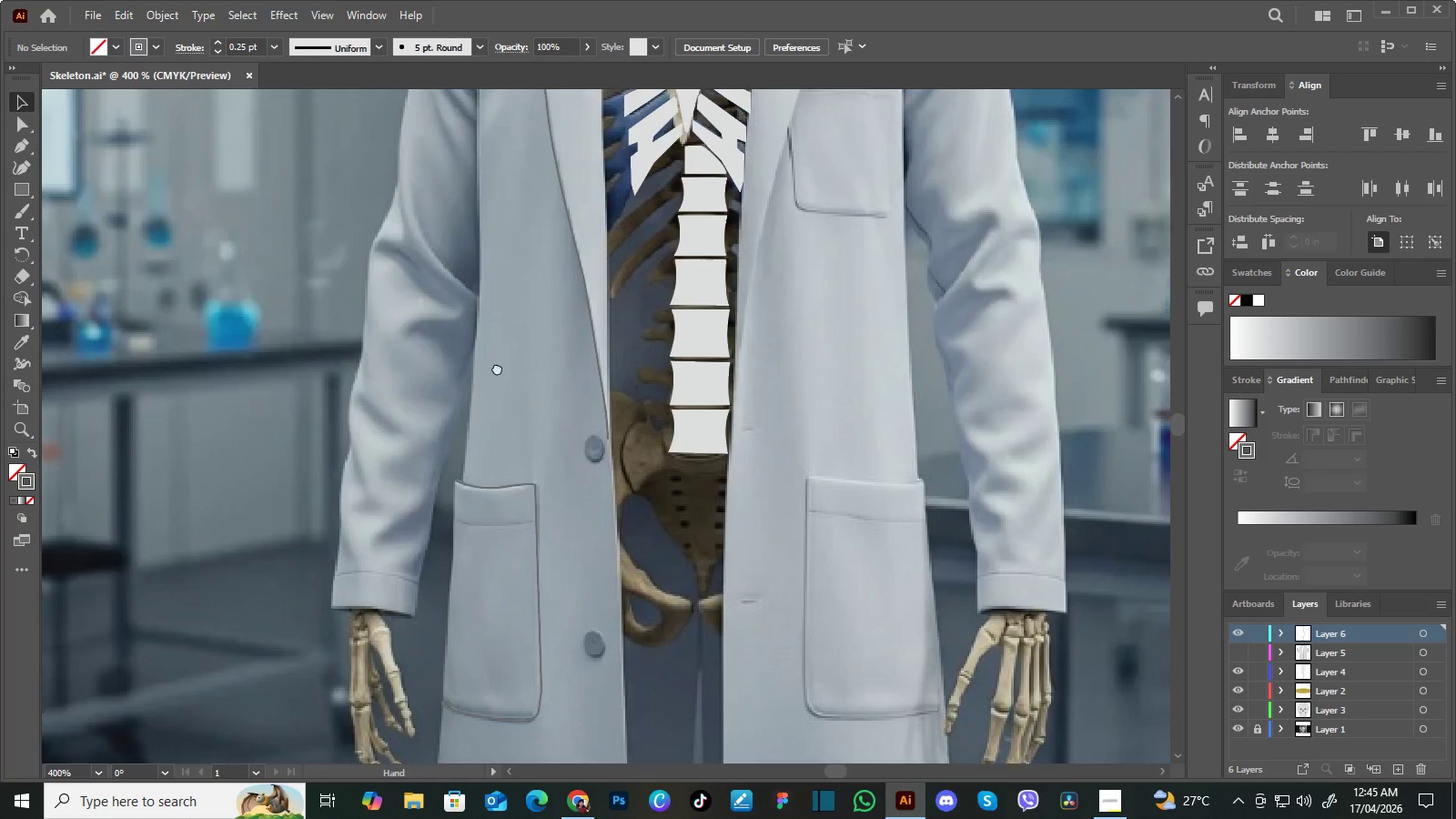 
left_click_drag(start_coordinate=[519, 351], to_coordinate=[443, 386])
 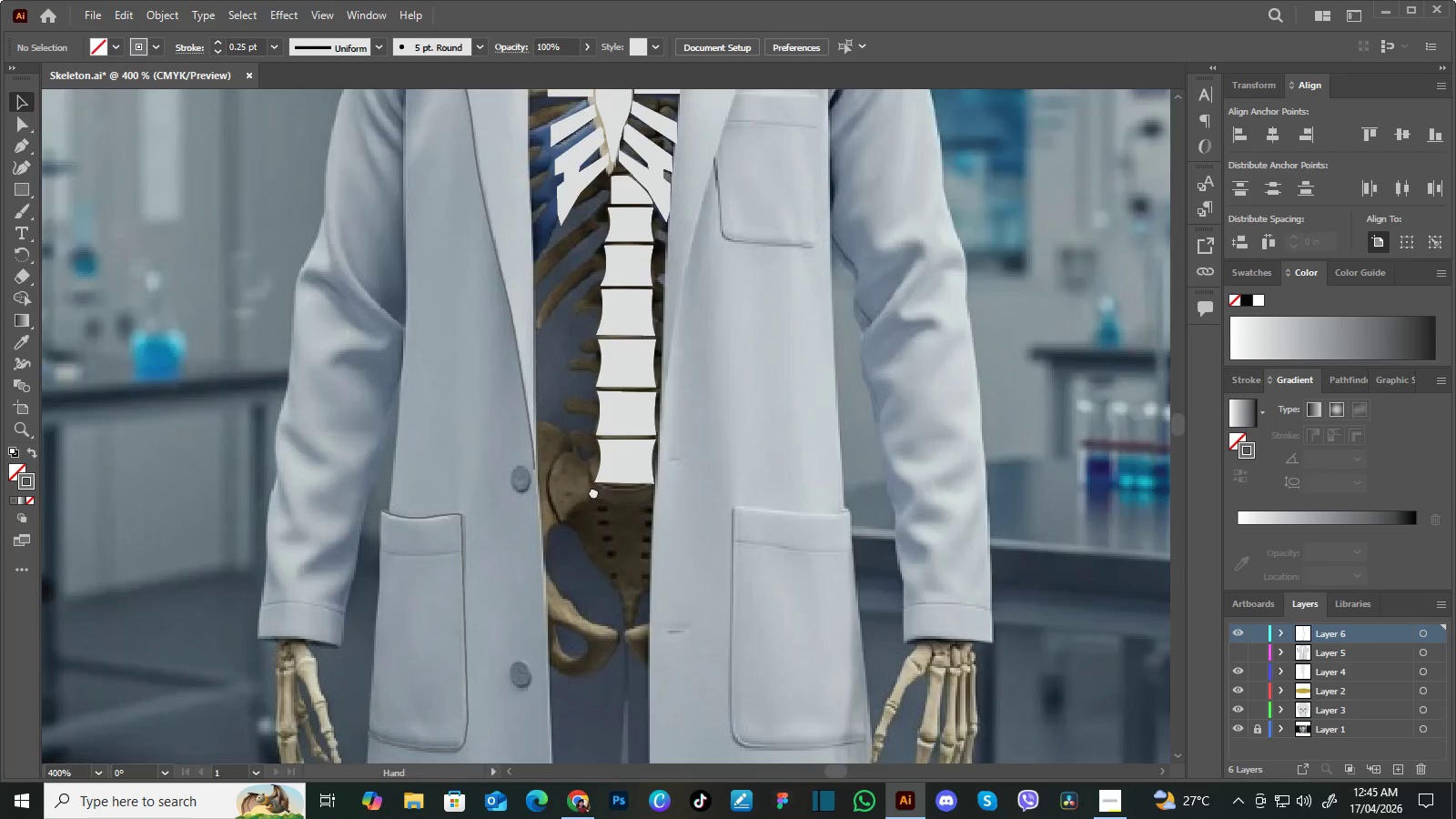 
left_click_drag(start_coordinate=[633, 502], to_coordinate=[549, 499])
 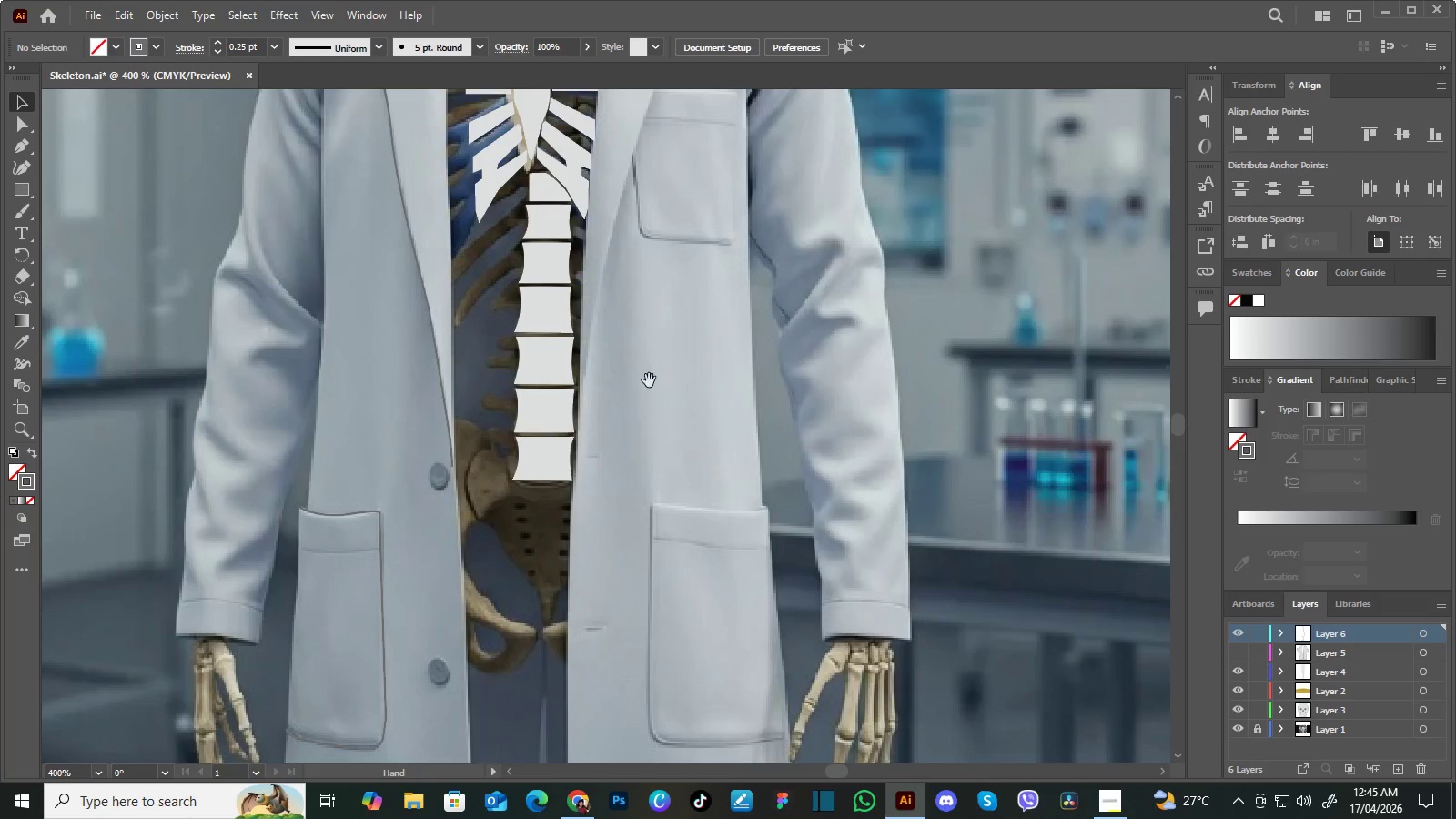 
hold_key(key=Space, duration=1.42)
 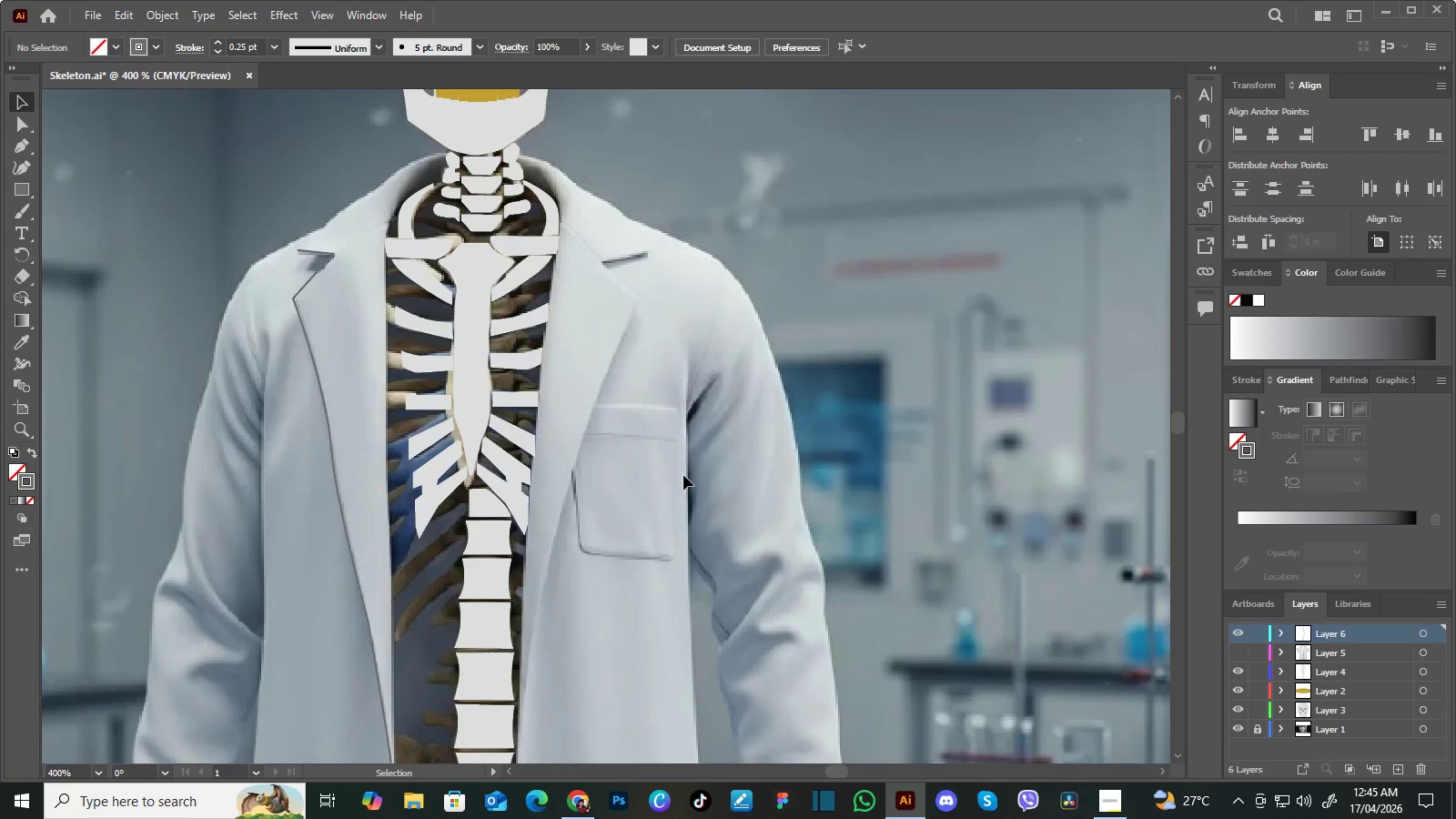 
left_click_drag(start_coordinate=[652, 368], to_coordinate=[639, 585])
 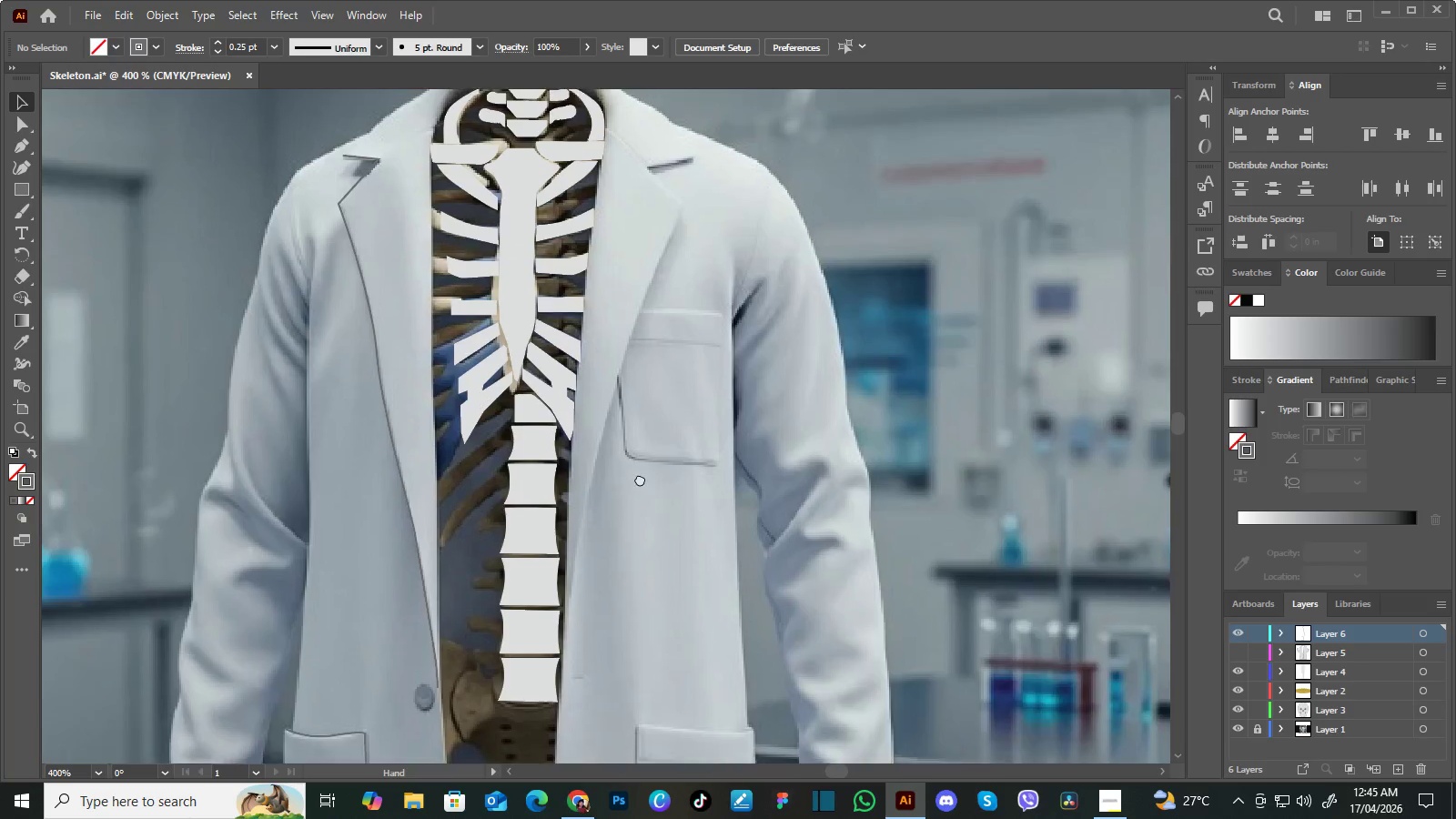 
left_click_drag(start_coordinate=[657, 441], to_coordinate=[625, 513])
 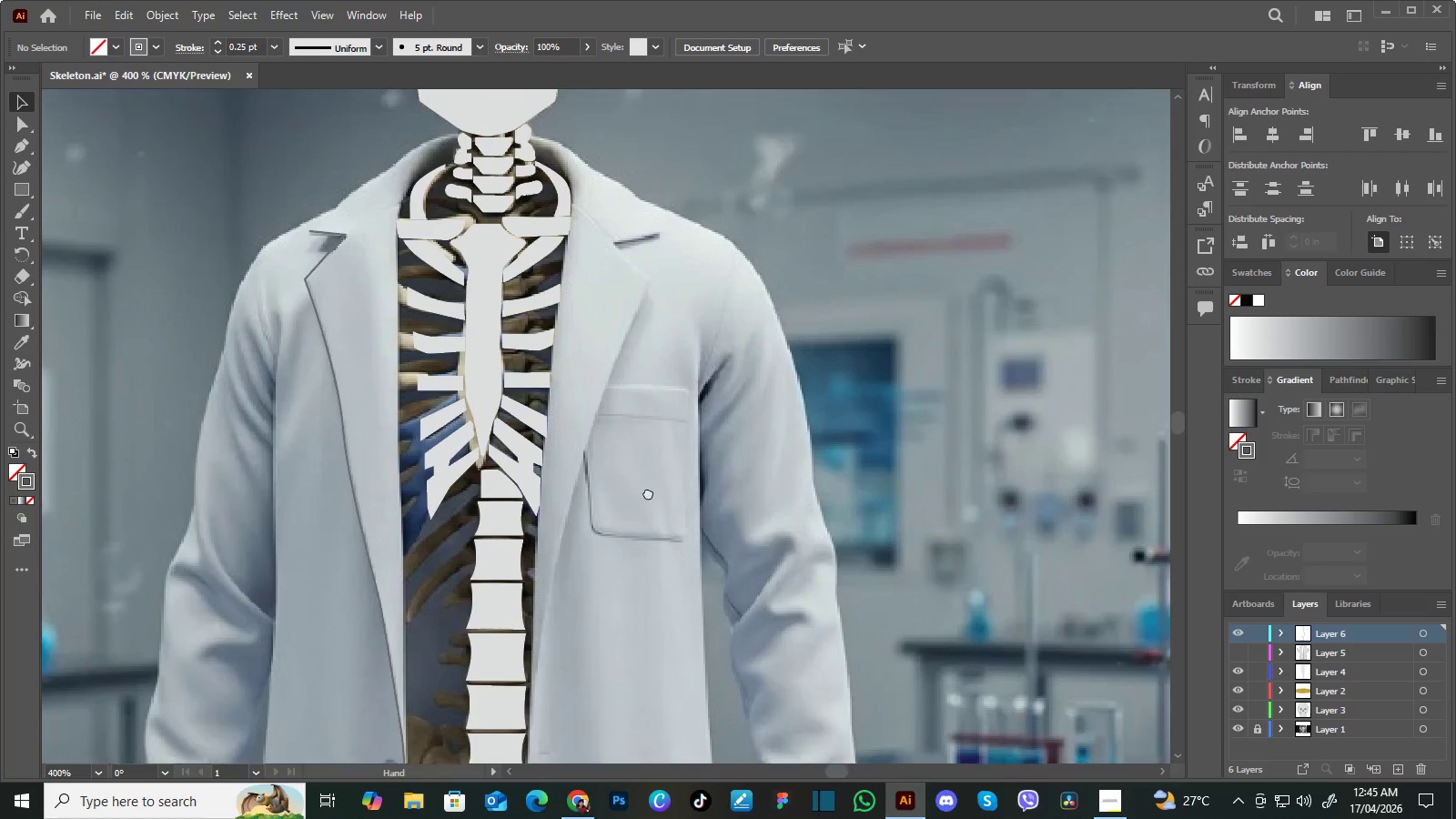 
left_click_drag(start_coordinate=[660, 471], to_coordinate=[645, 498])
 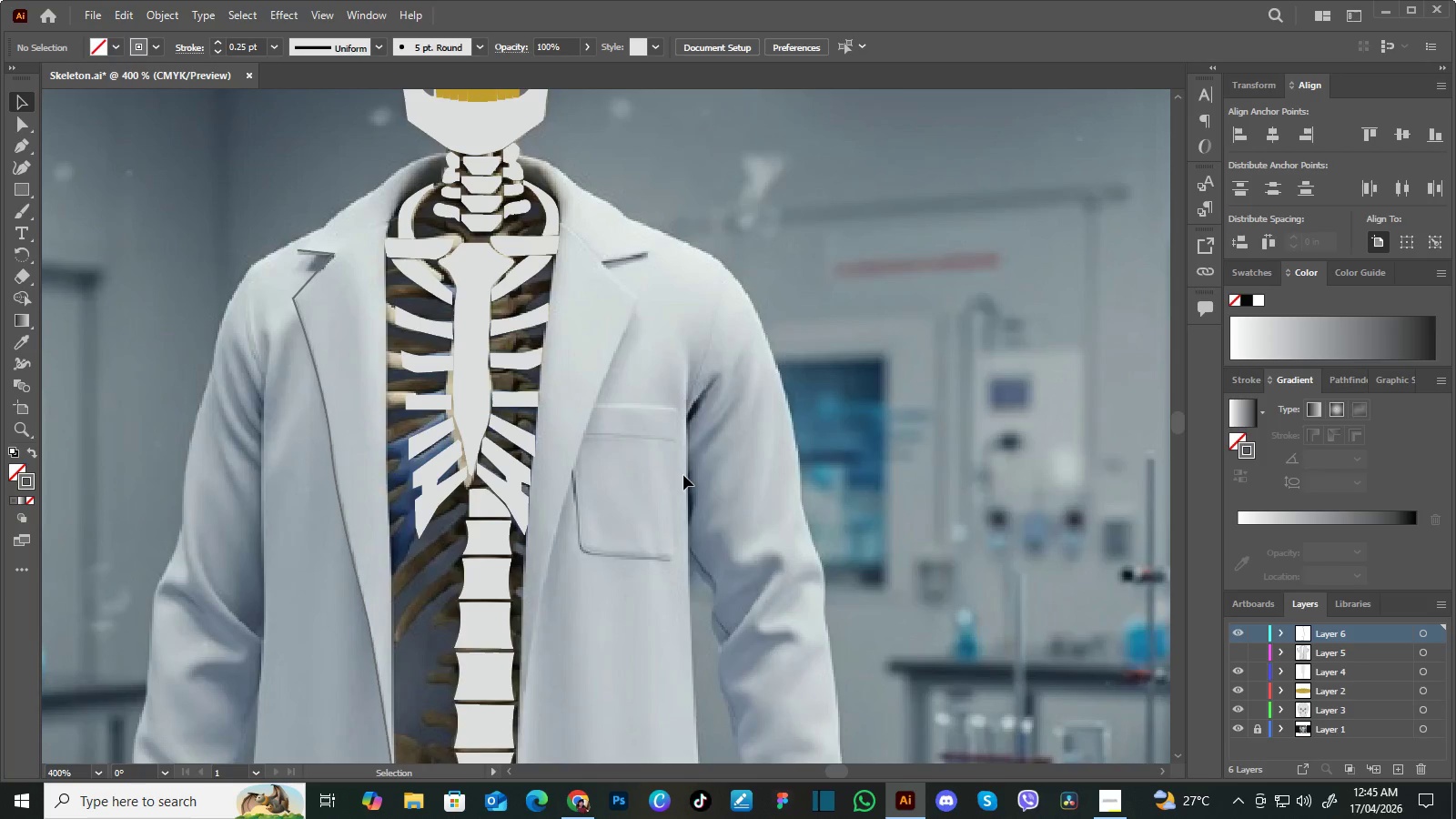 
key(P)
 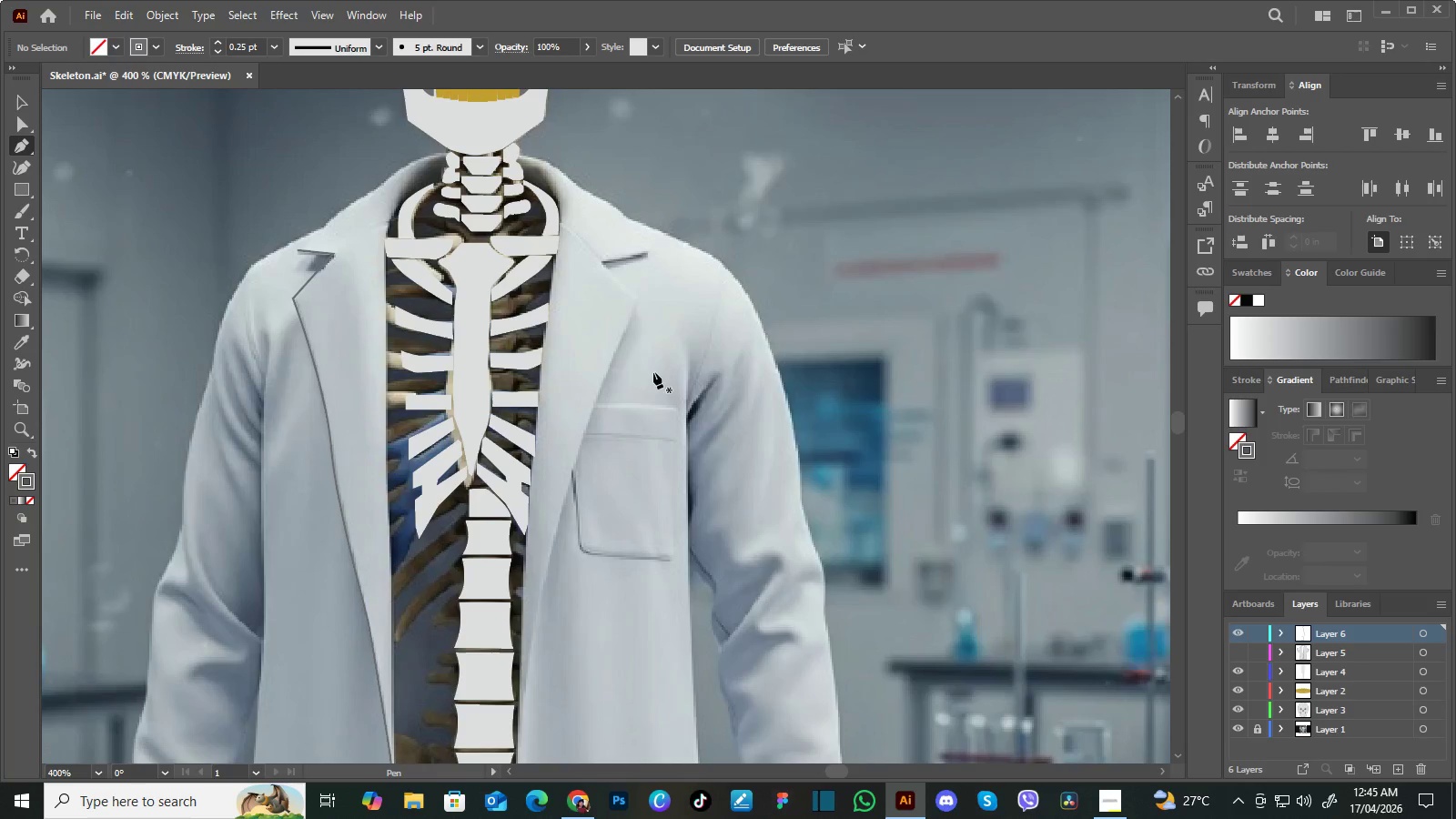 
hold_key(key=Space, duration=0.5)
 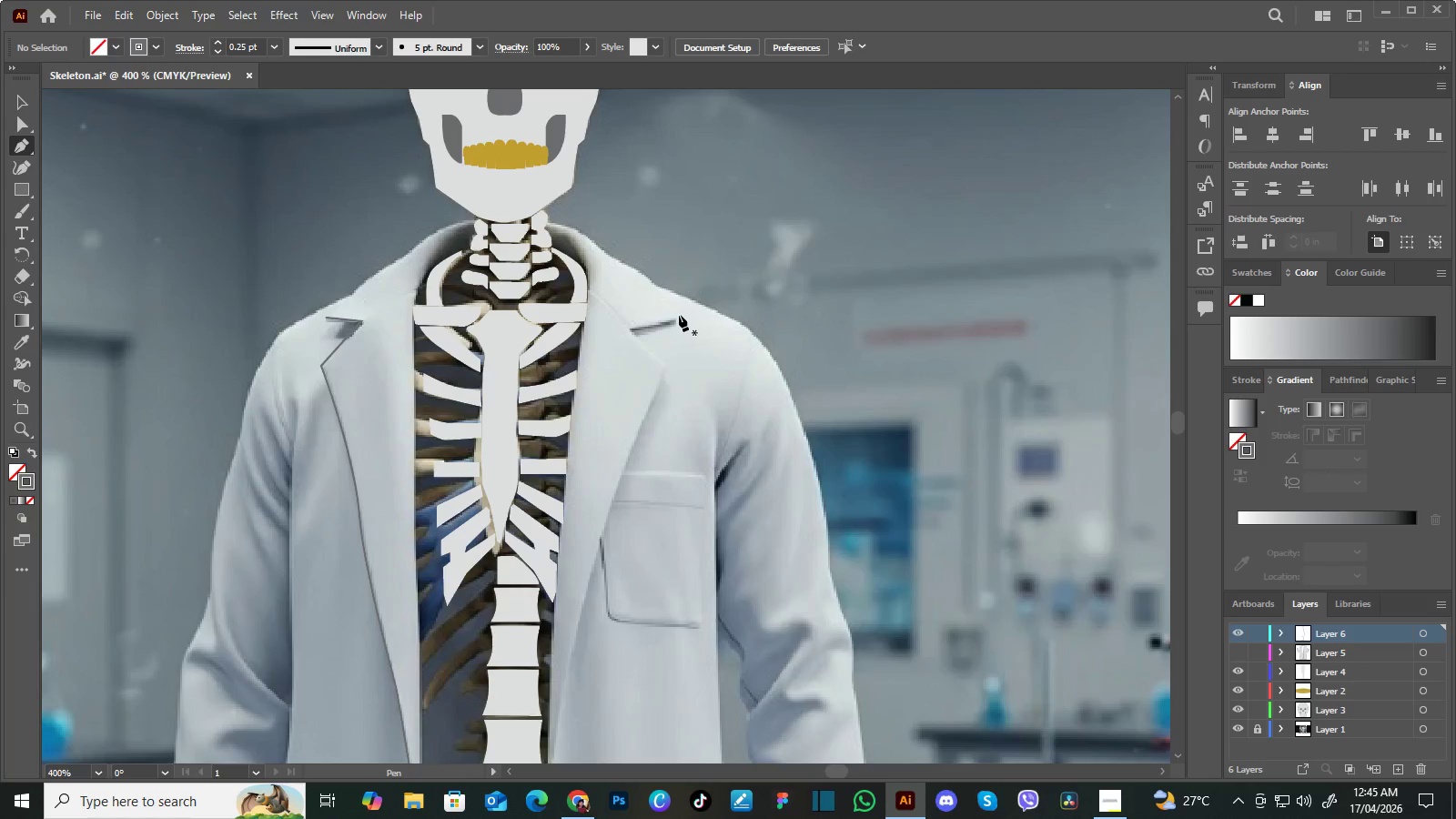 
left_click_drag(start_coordinate=[664, 288], to_coordinate=[693, 356])
 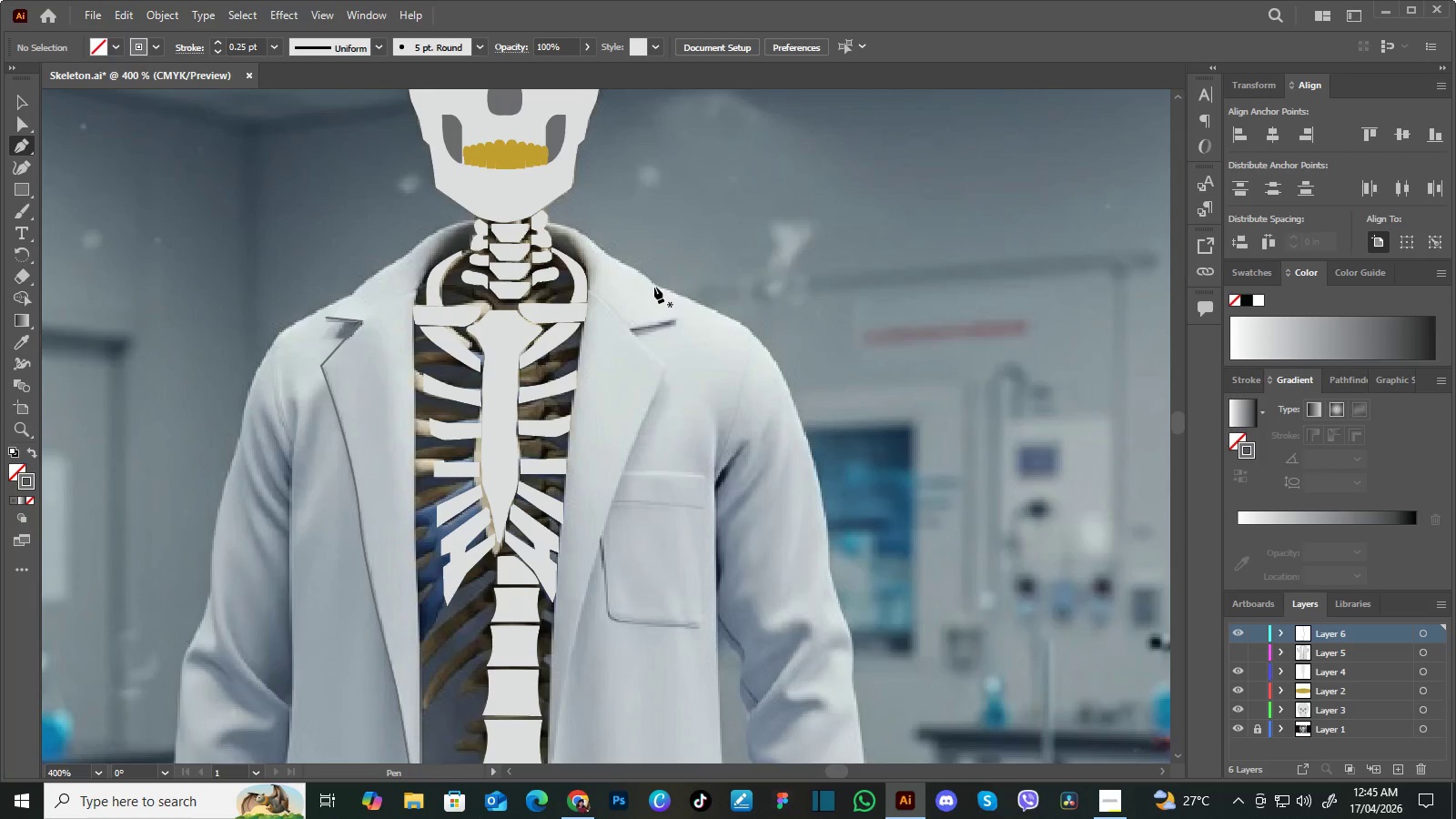 
left_click([653, 286])
 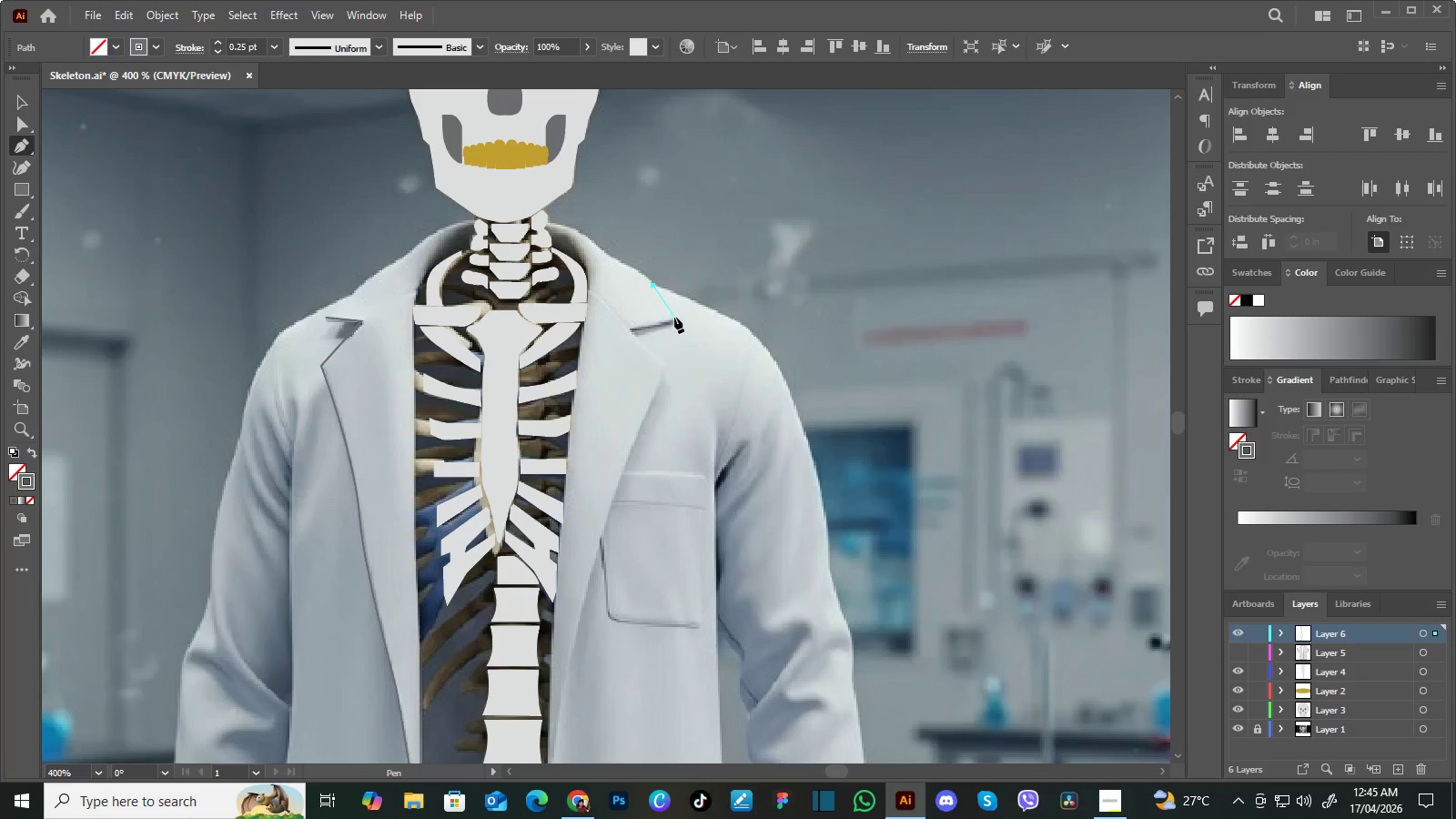 
left_click([674, 317])
 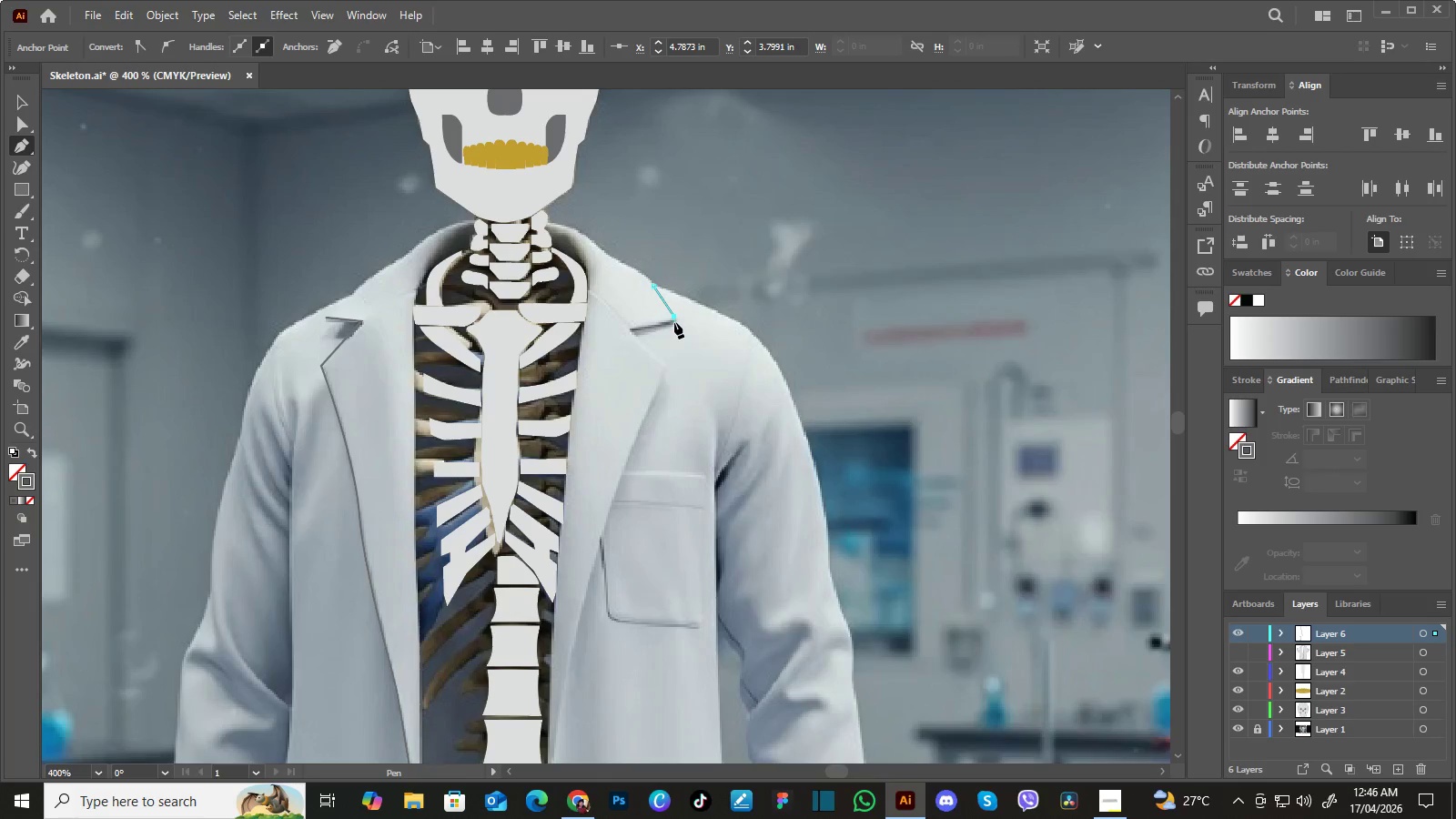 
left_click([676, 320])
 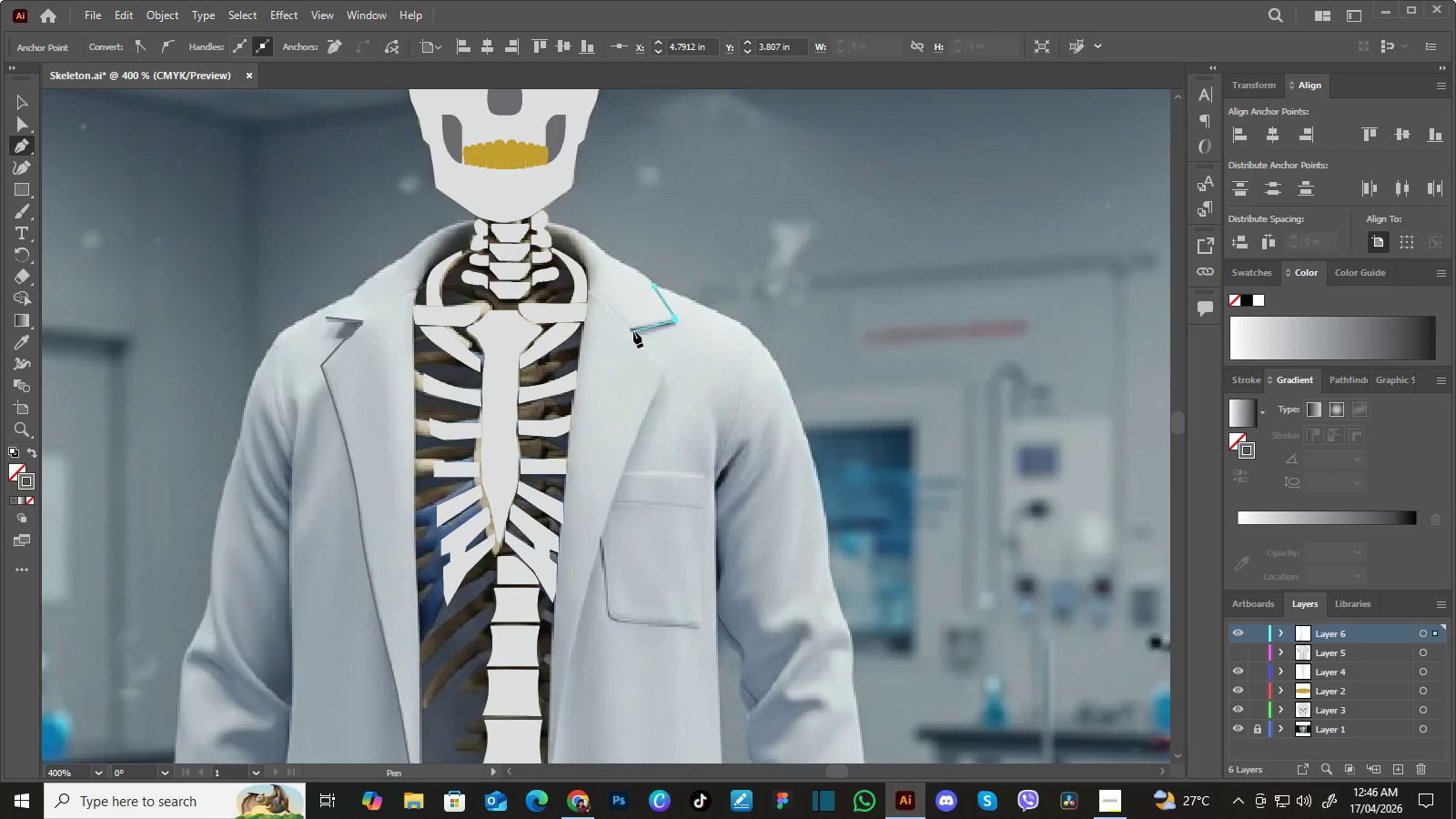 
left_click([632, 330])
 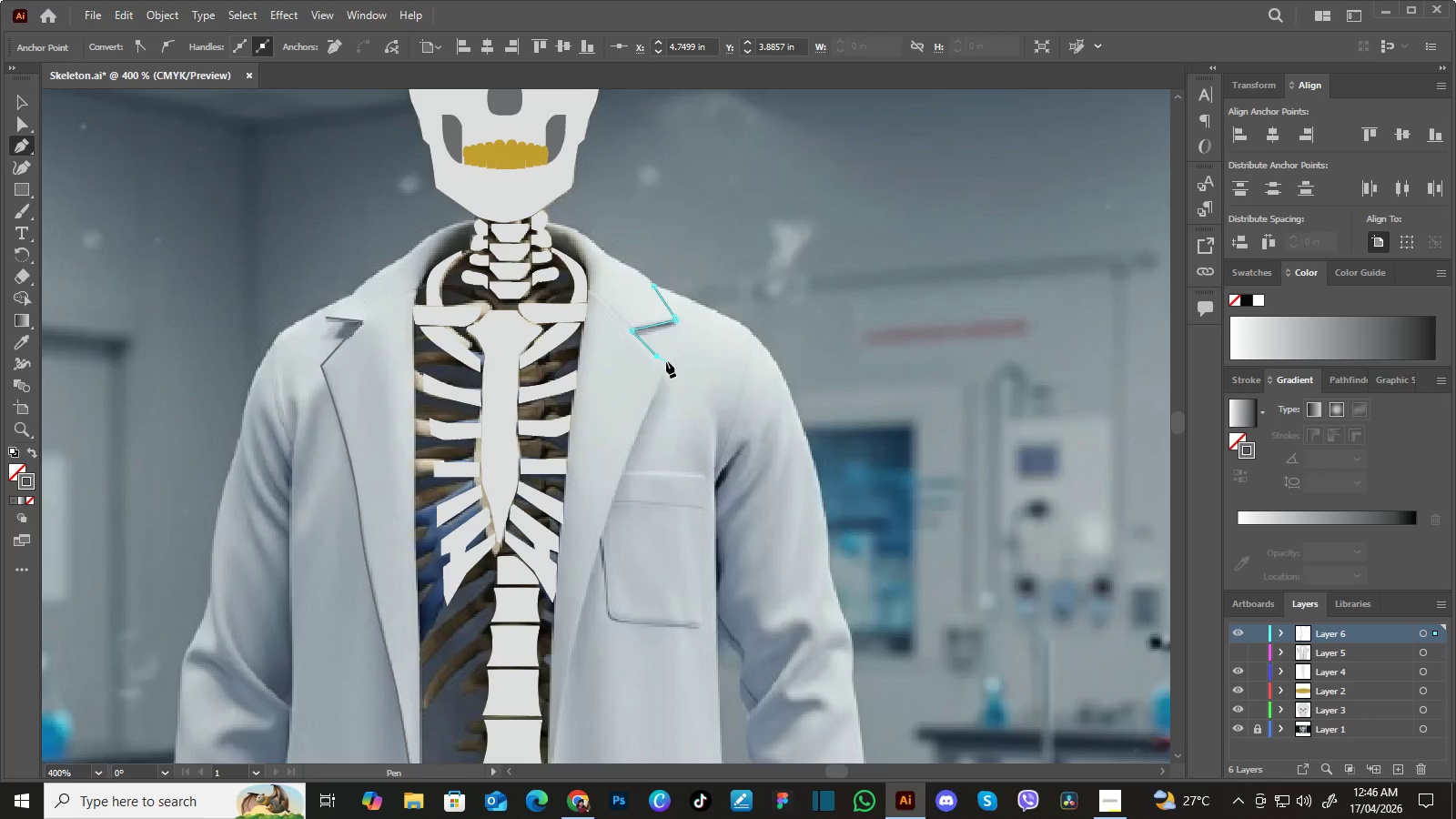 
left_click([667, 362])
 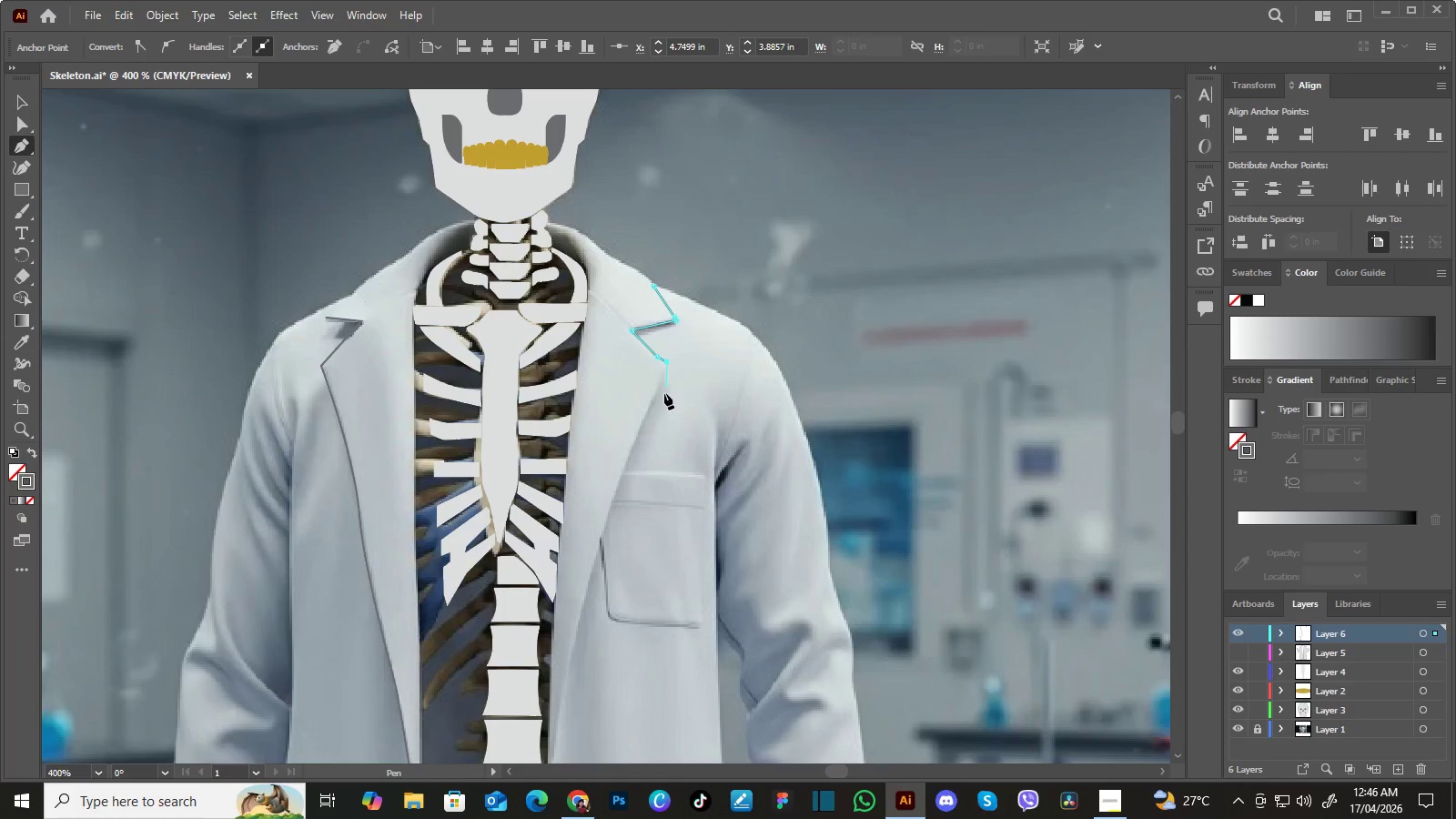 
hold_key(key=Space, duration=0.78)
 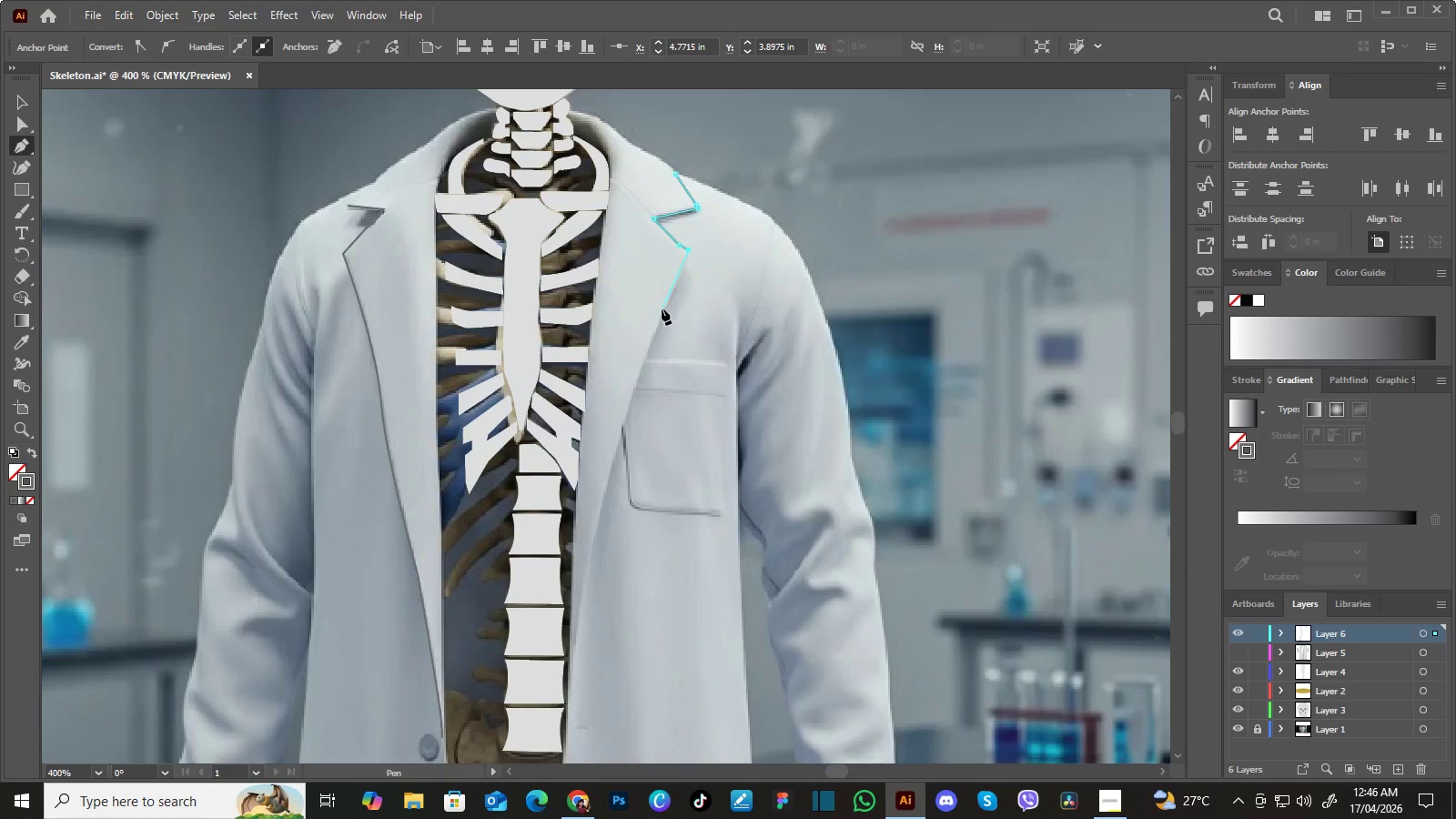 
left_click_drag(start_coordinate=[649, 434], to_coordinate=[671, 322])
 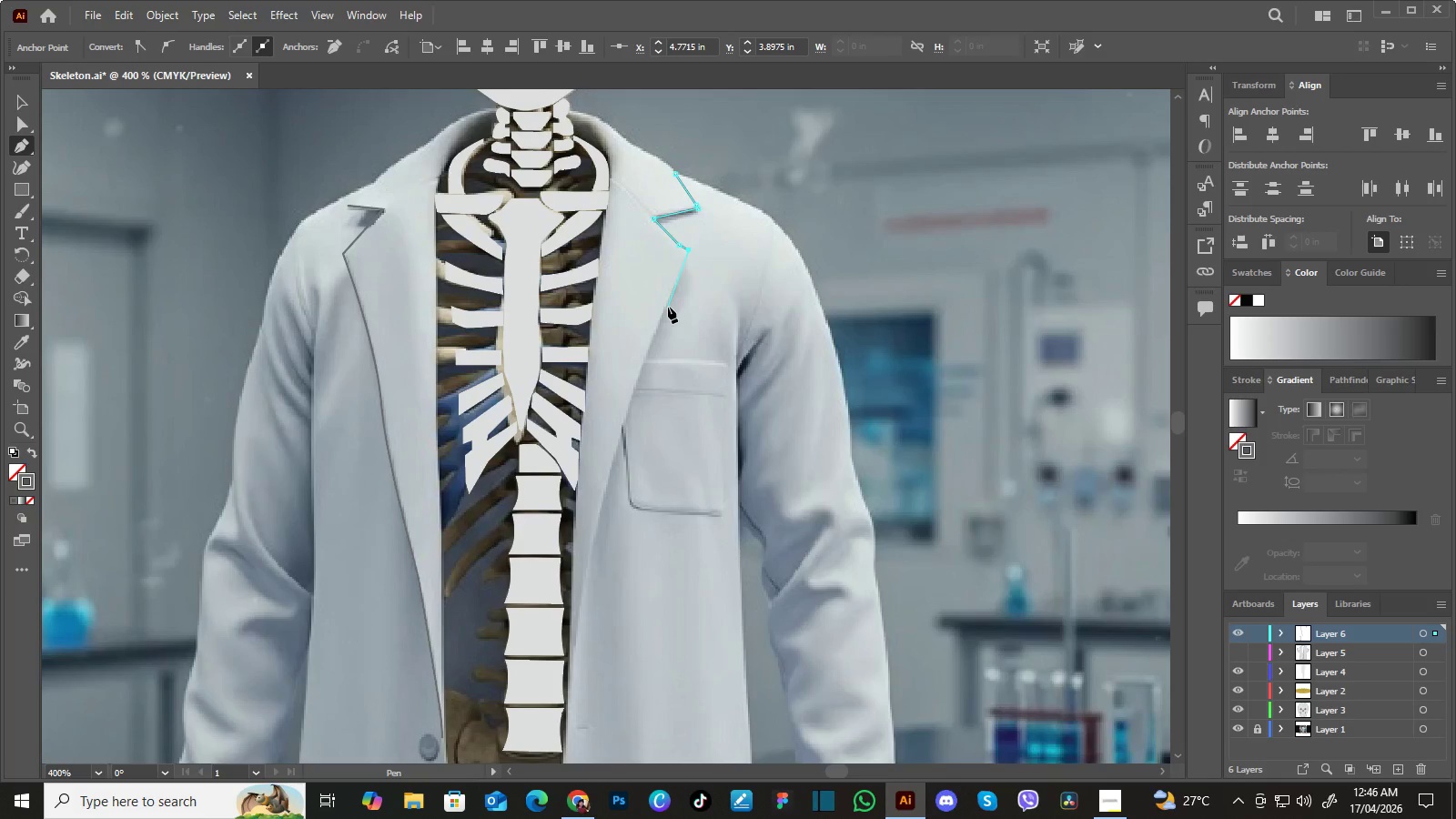 
left_click_drag(start_coordinate=[665, 308], to_coordinate=[661, 319])
 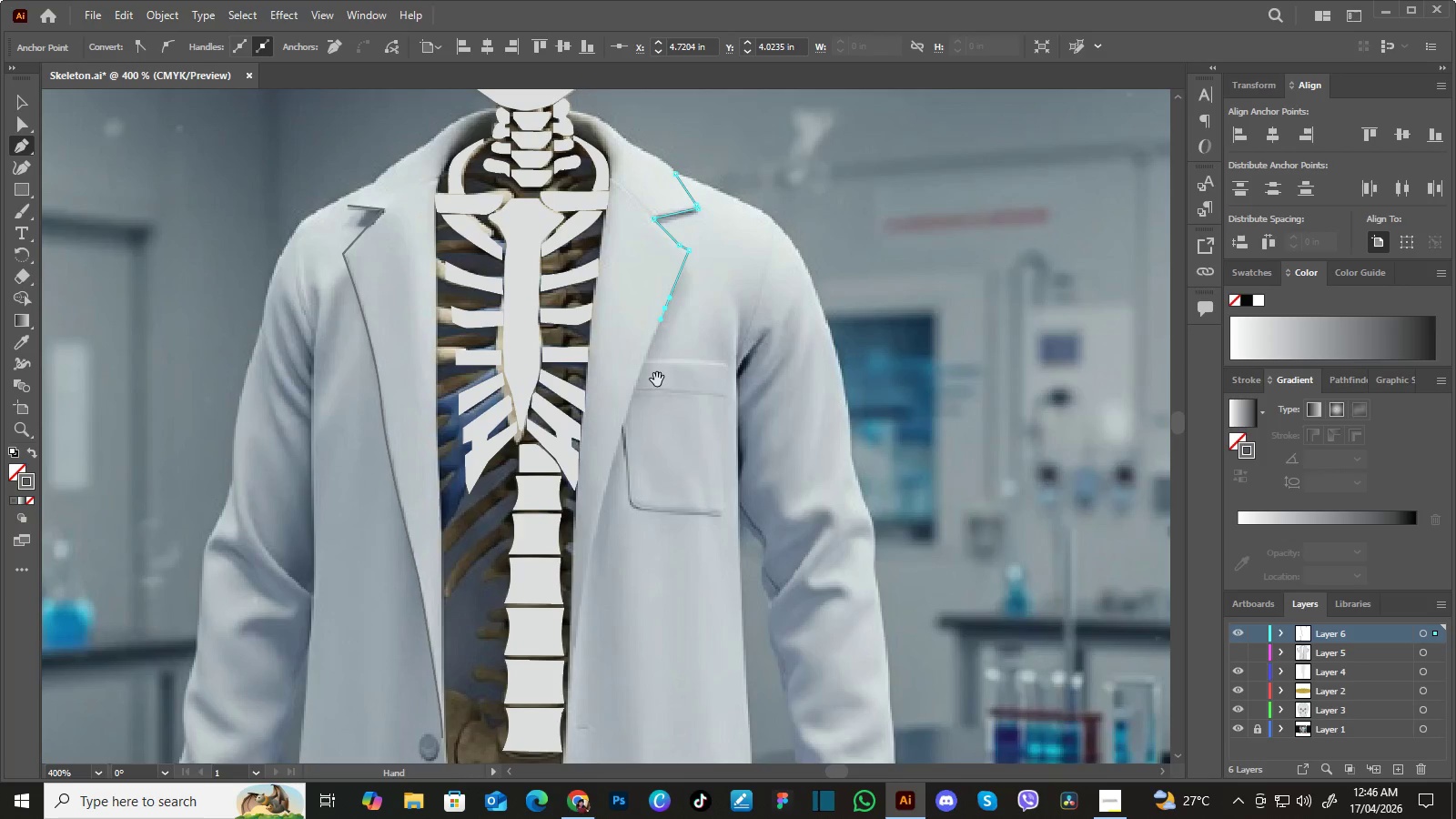 
hold_key(key=Space, duration=0.66)
 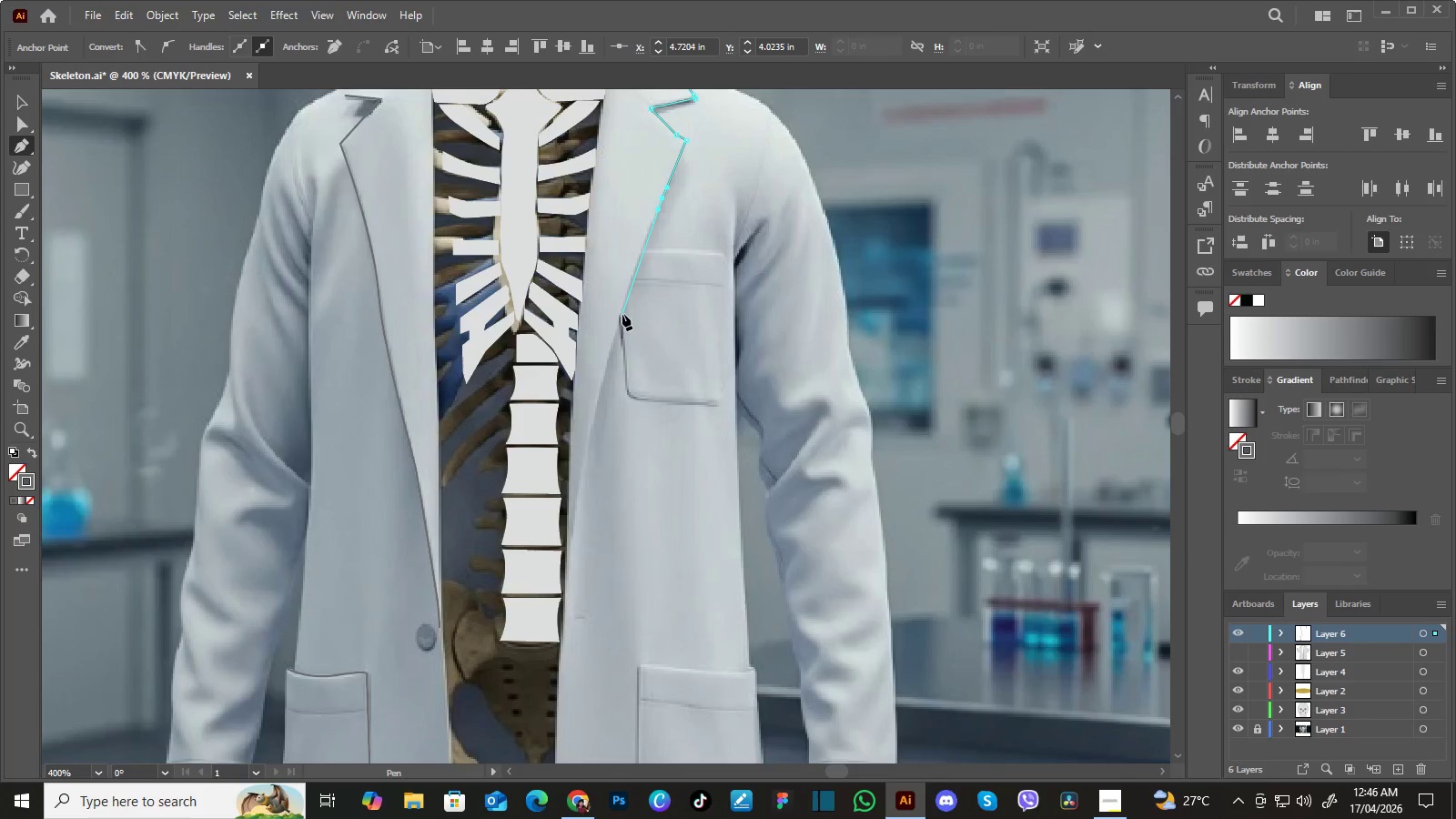 
left_click_drag(start_coordinate=[649, 400], to_coordinate=[646, 284])
 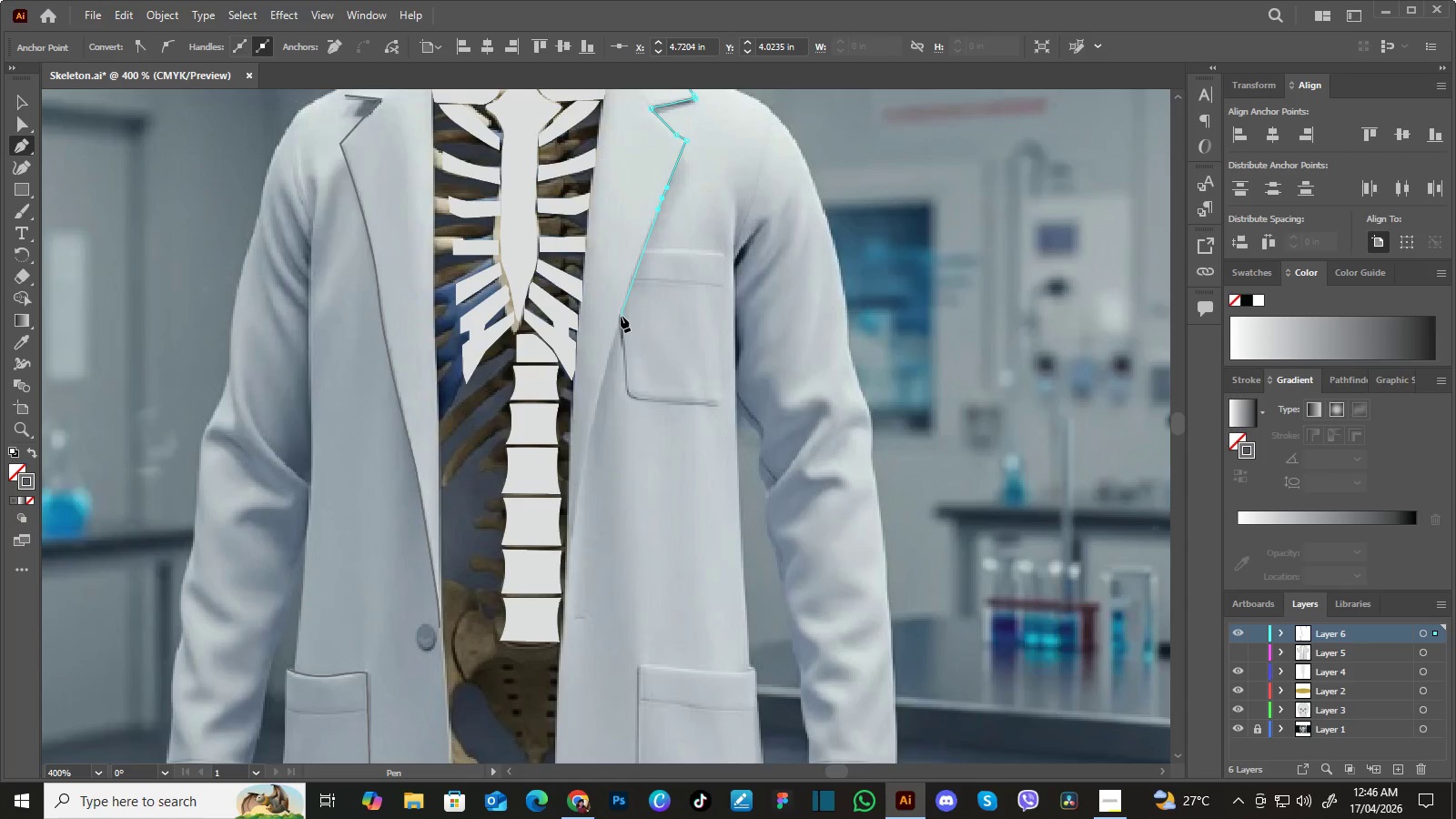 
left_click_drag(start_coordinate=[619, 315], to_coordinate=[612, 334])
 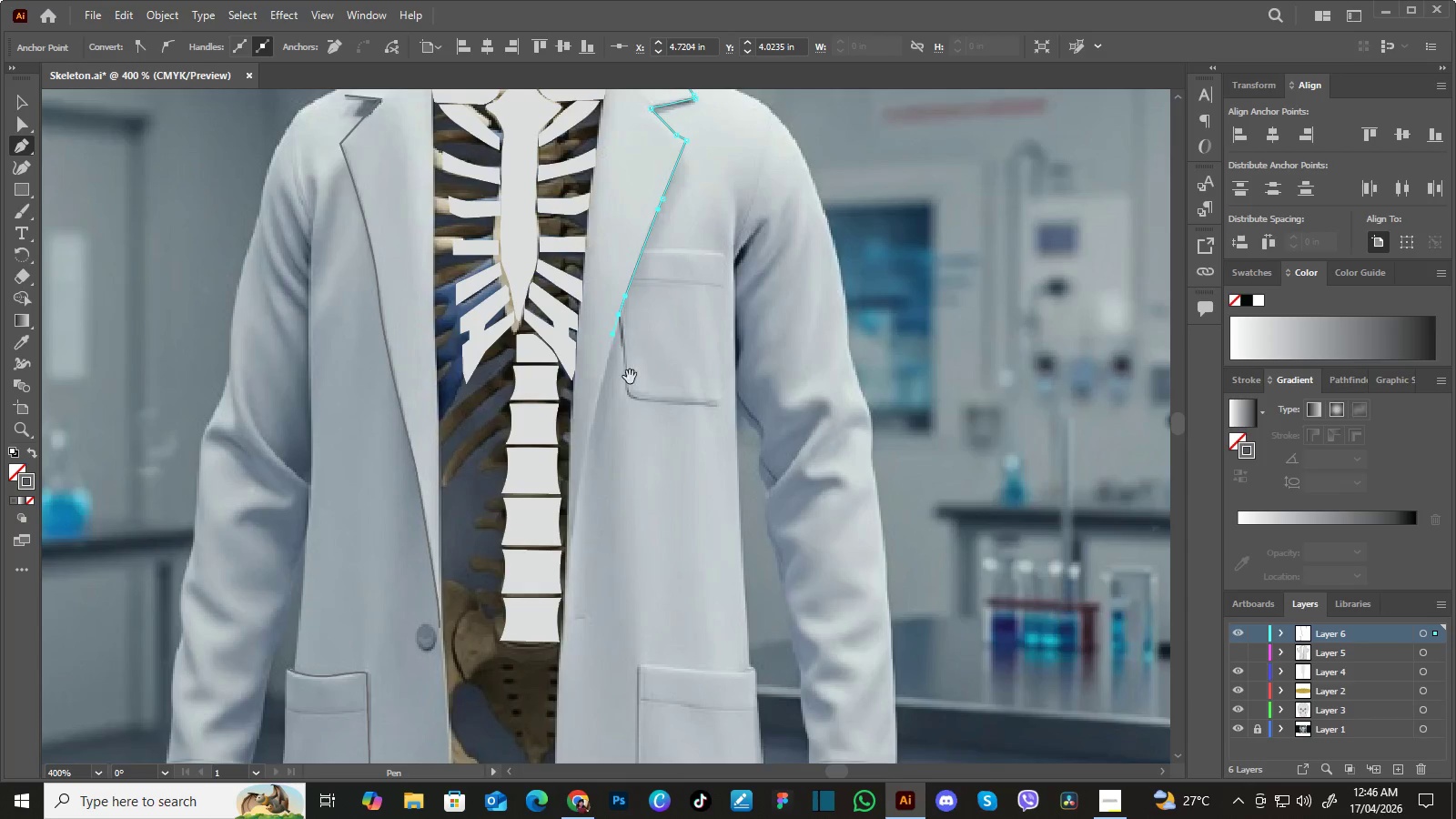 
hold_key(key=Space, duration=0.61)
 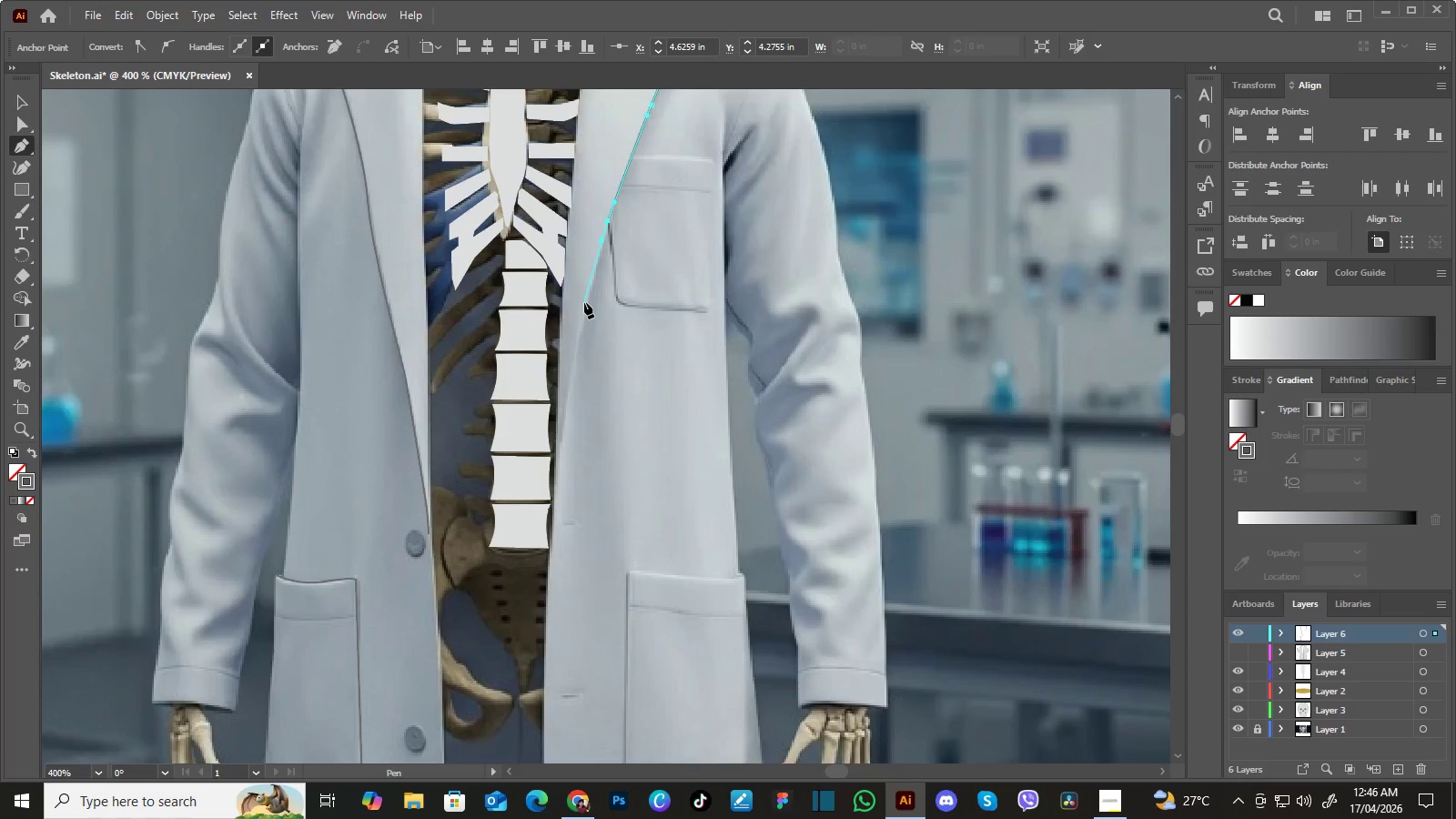 
left_click_drag(start_coordinate=[630, 389], to_coordinate=[619, 294])
 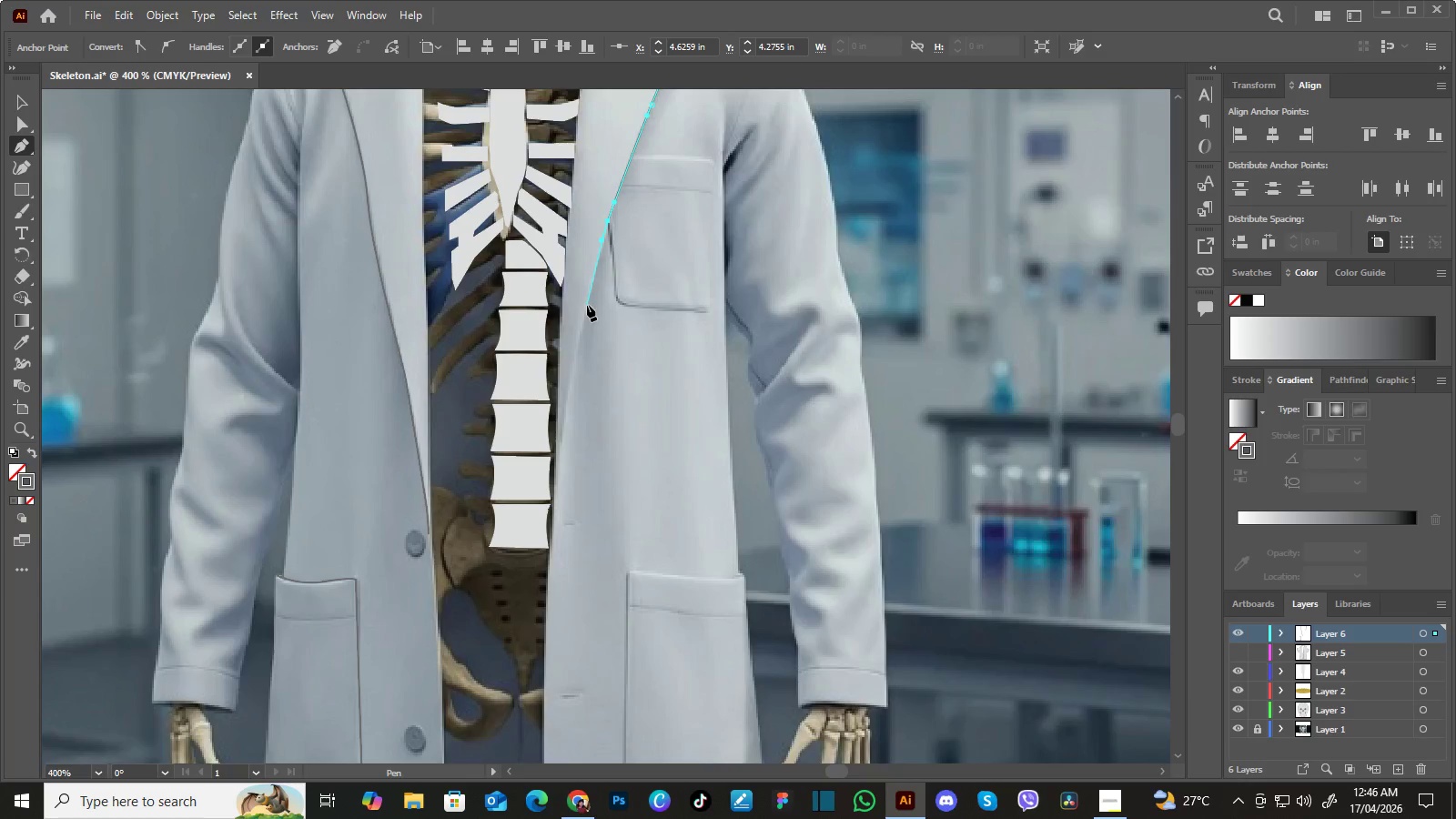 
left_click_drag(start_coordinate=[586, 305], to_coordinate=[583, 319])
 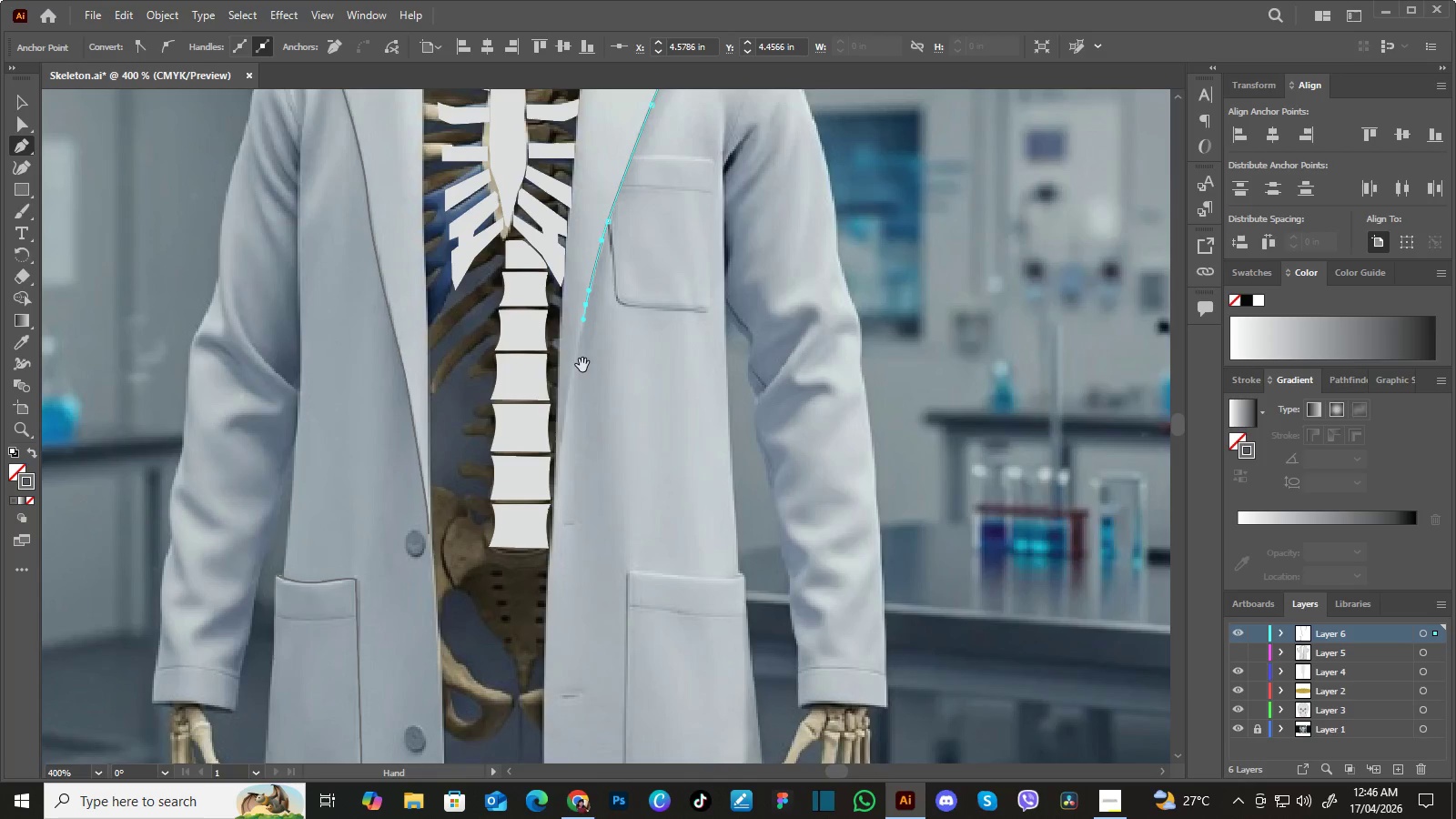 
hold_key(key=Space, duration=0.67)
 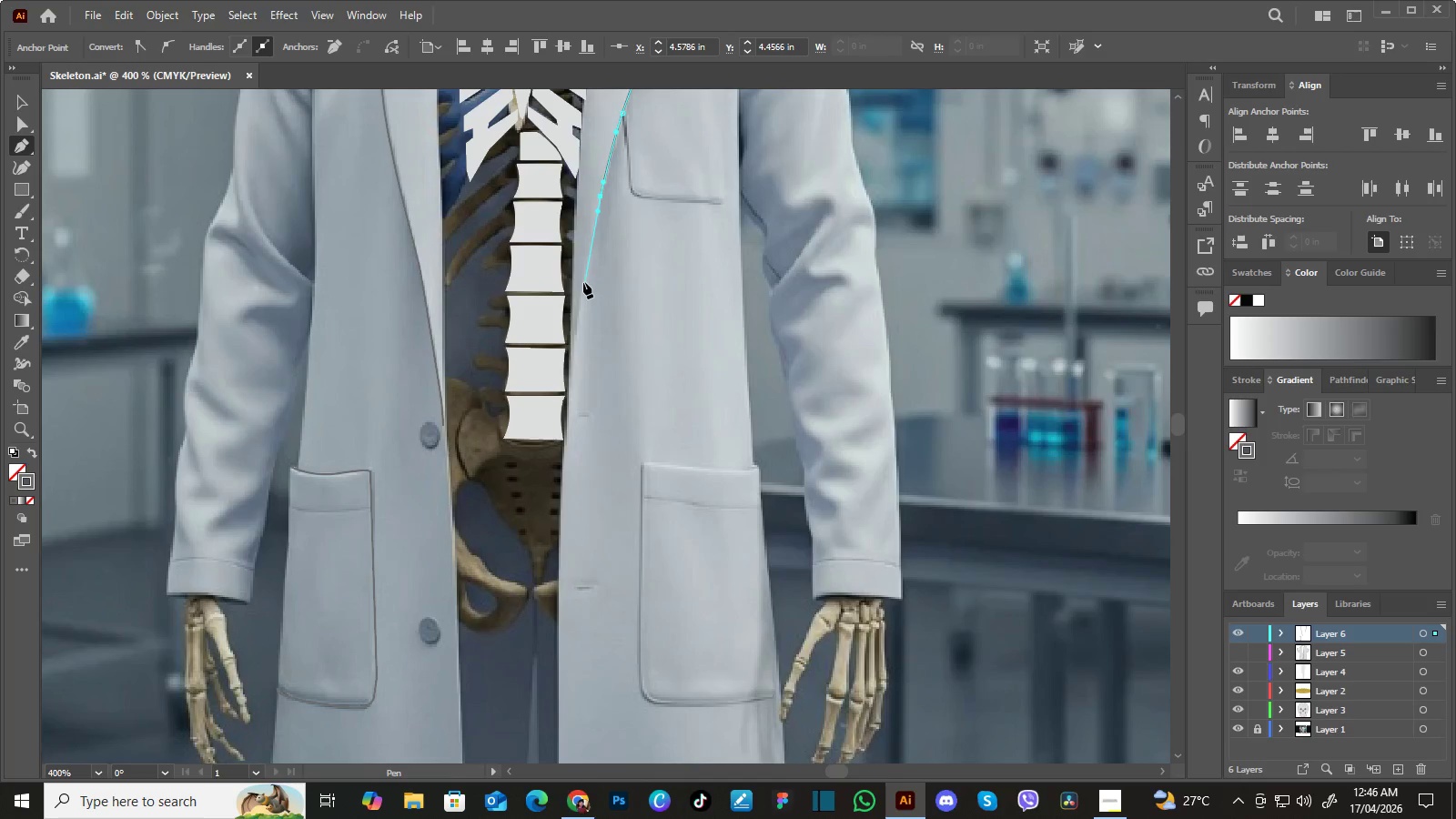 
left_click_drag(start_coordinate=[583, 377], to_coordinate=[601, 261])
 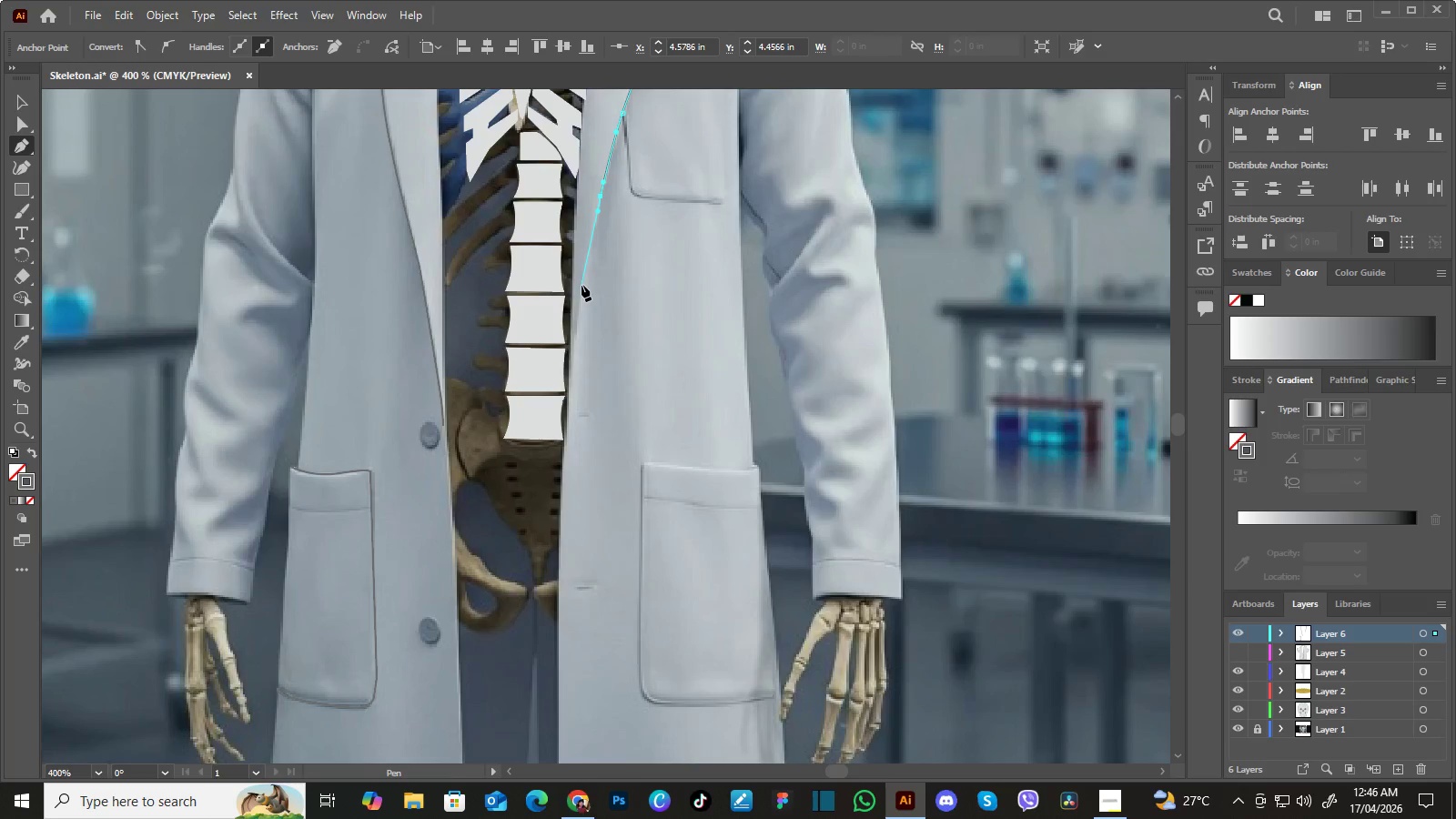 
left_click_drag(start_coordinate=[581, 285], to_coordinate=[576, 311])
 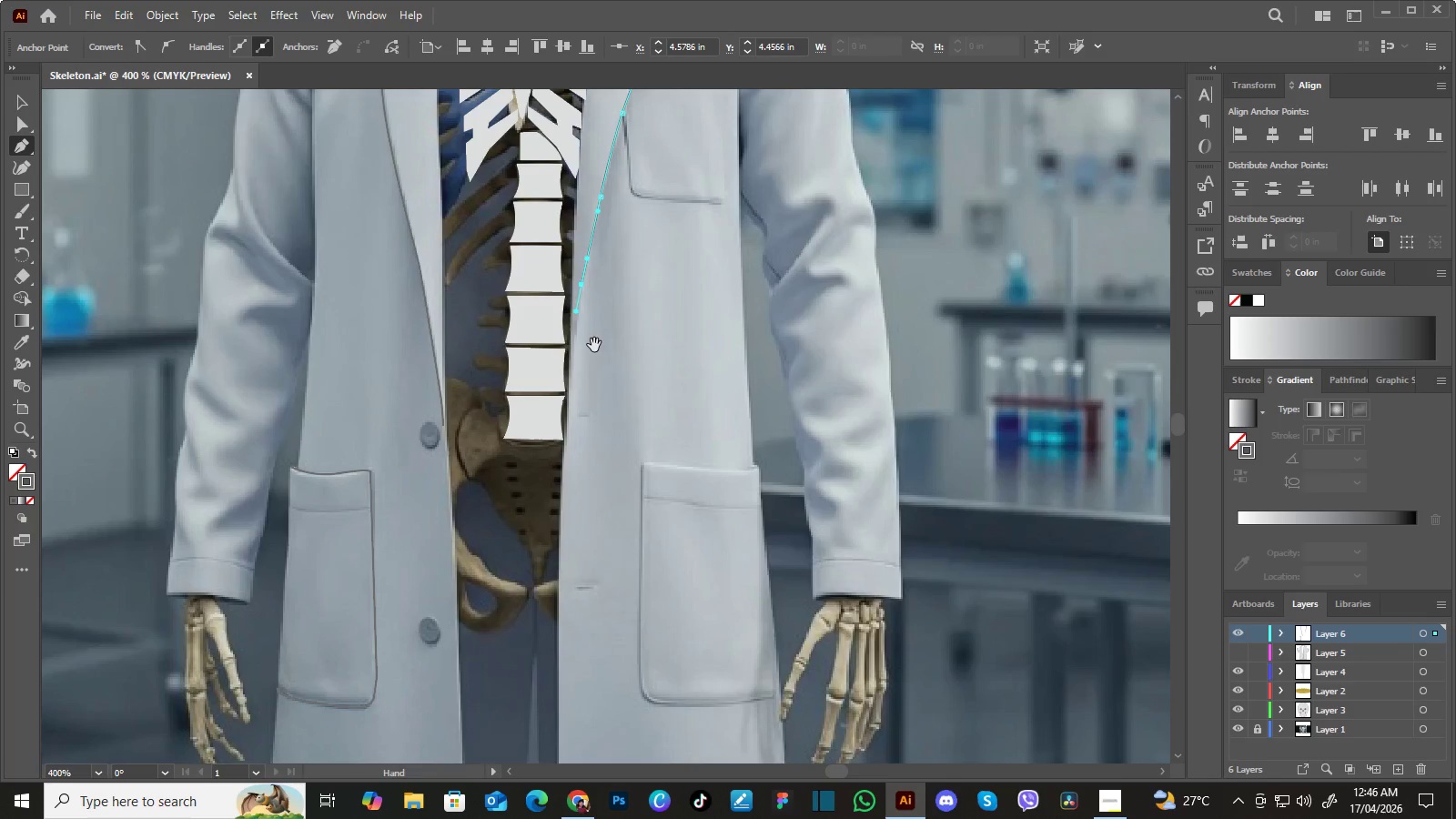 
hold_key(key=Space, duration=0.58)
 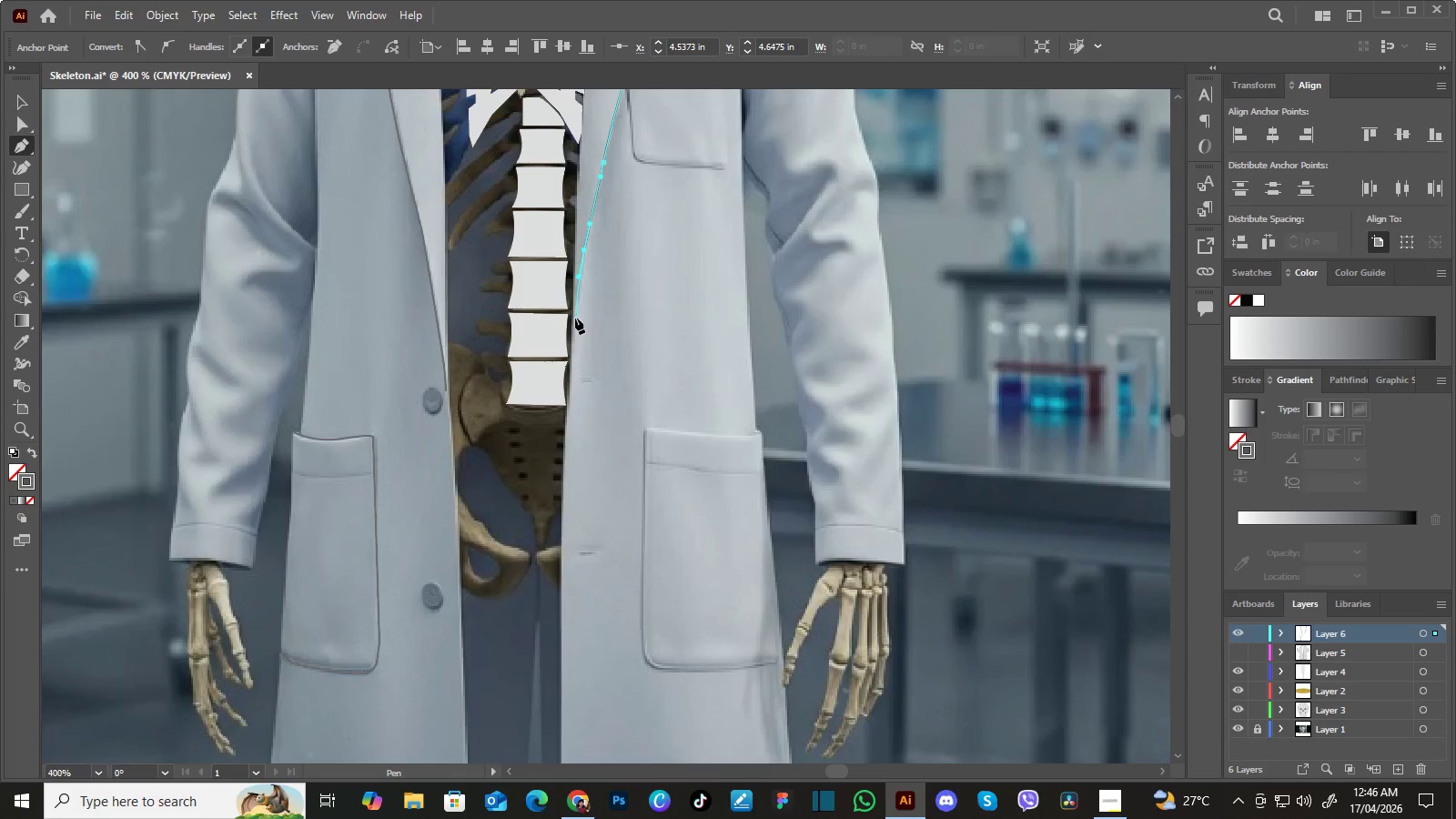 
left_click_drag(start_coordinate=[595, 347], to_coordinate=[598, 308])
 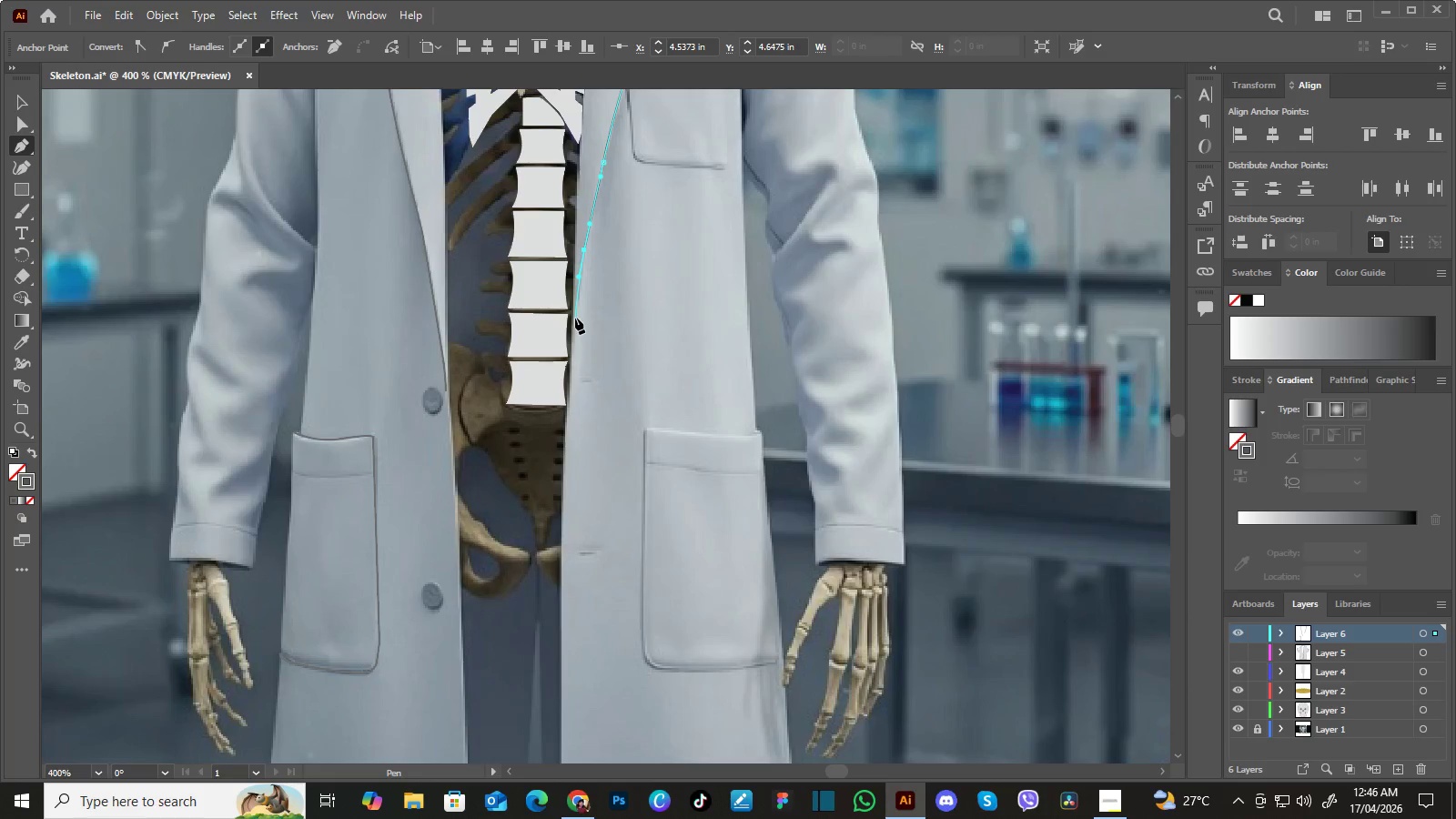 
left_click_drag(start_coordinate=[575, 318], to_coordinate=[572, 330])
 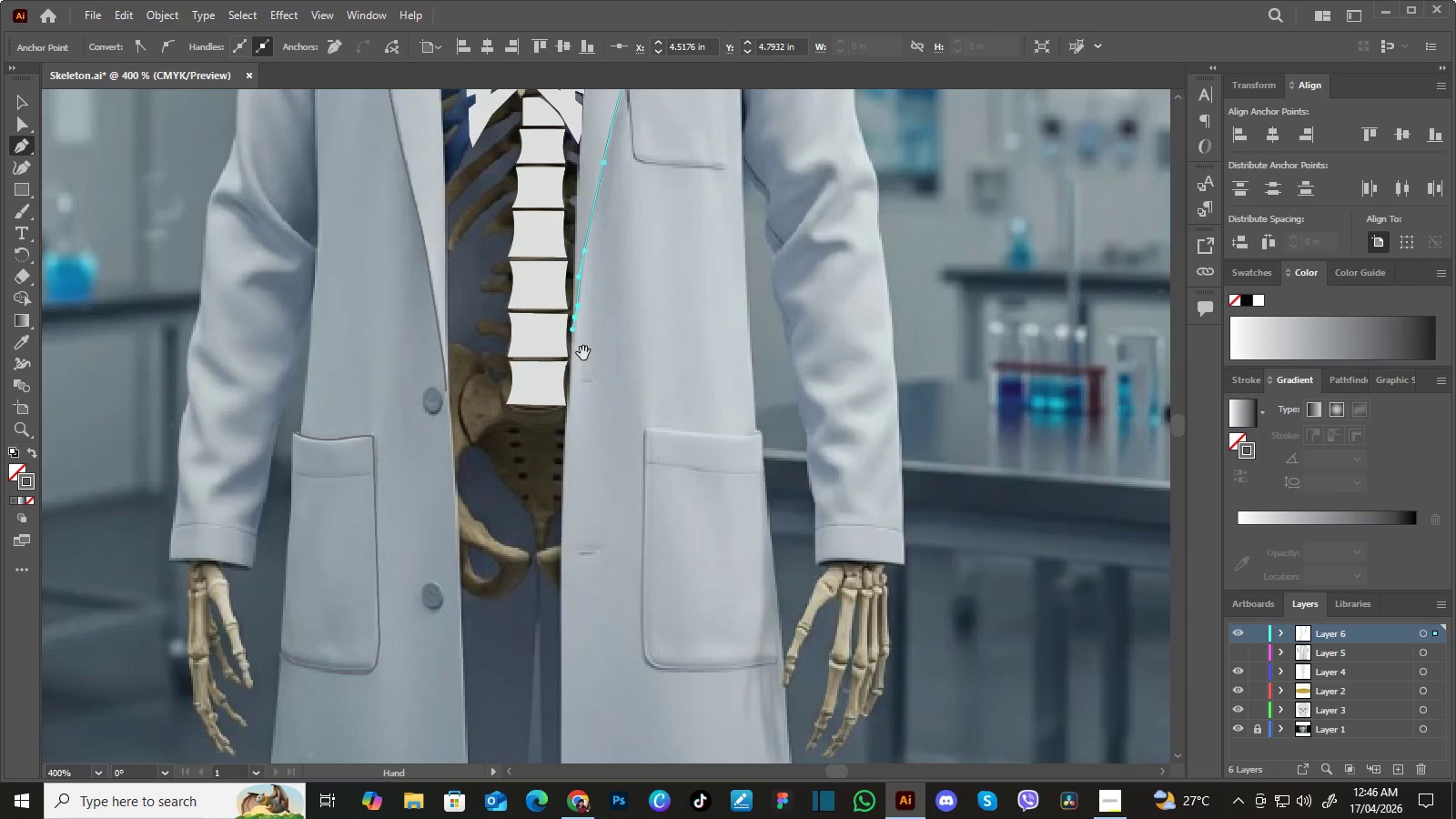 
hold_key(key=Space, duration=0.5)
 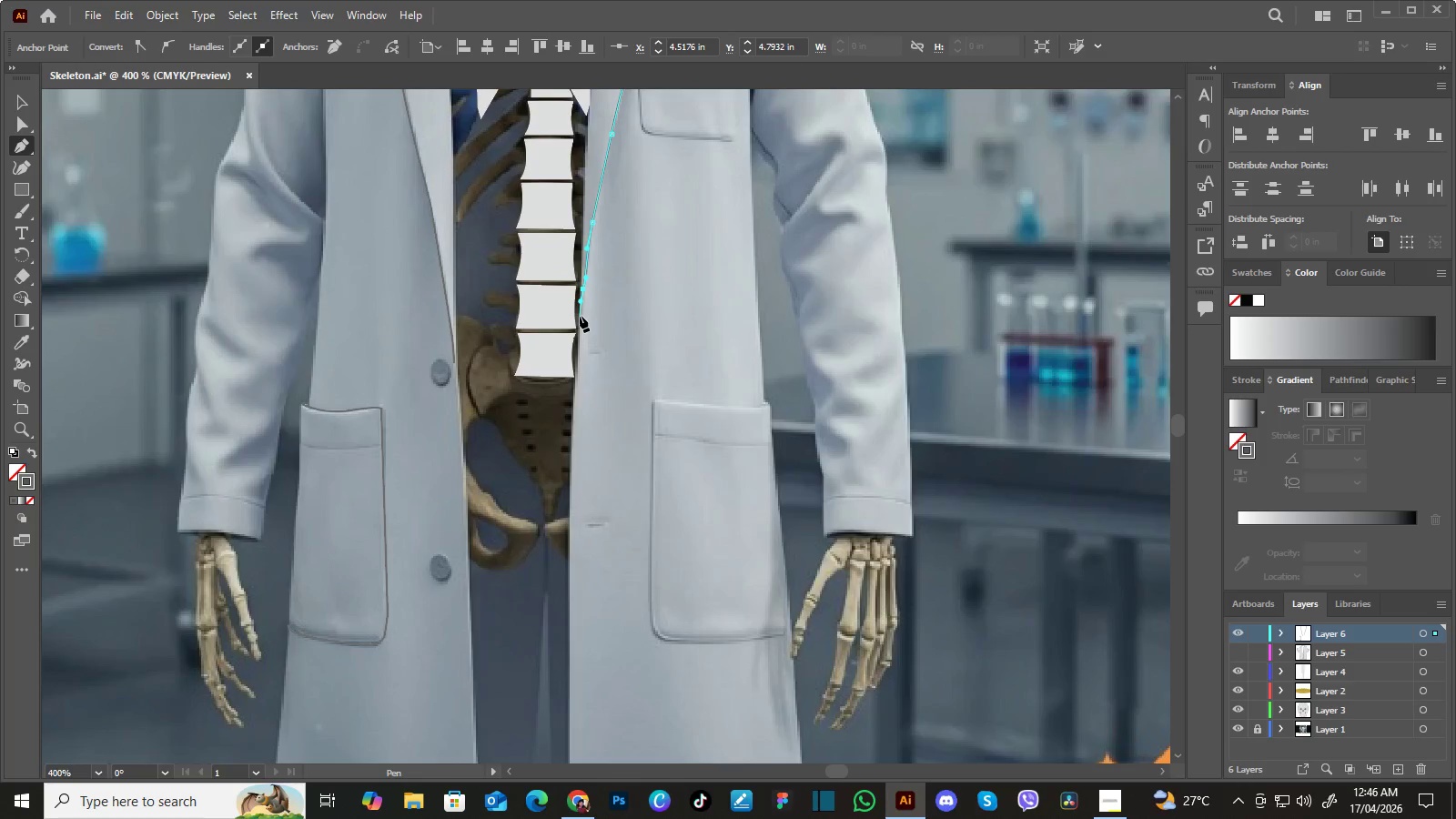 
left_click_drag(start_coordinate=[583, 354], to_coordinate=[592, 324])
 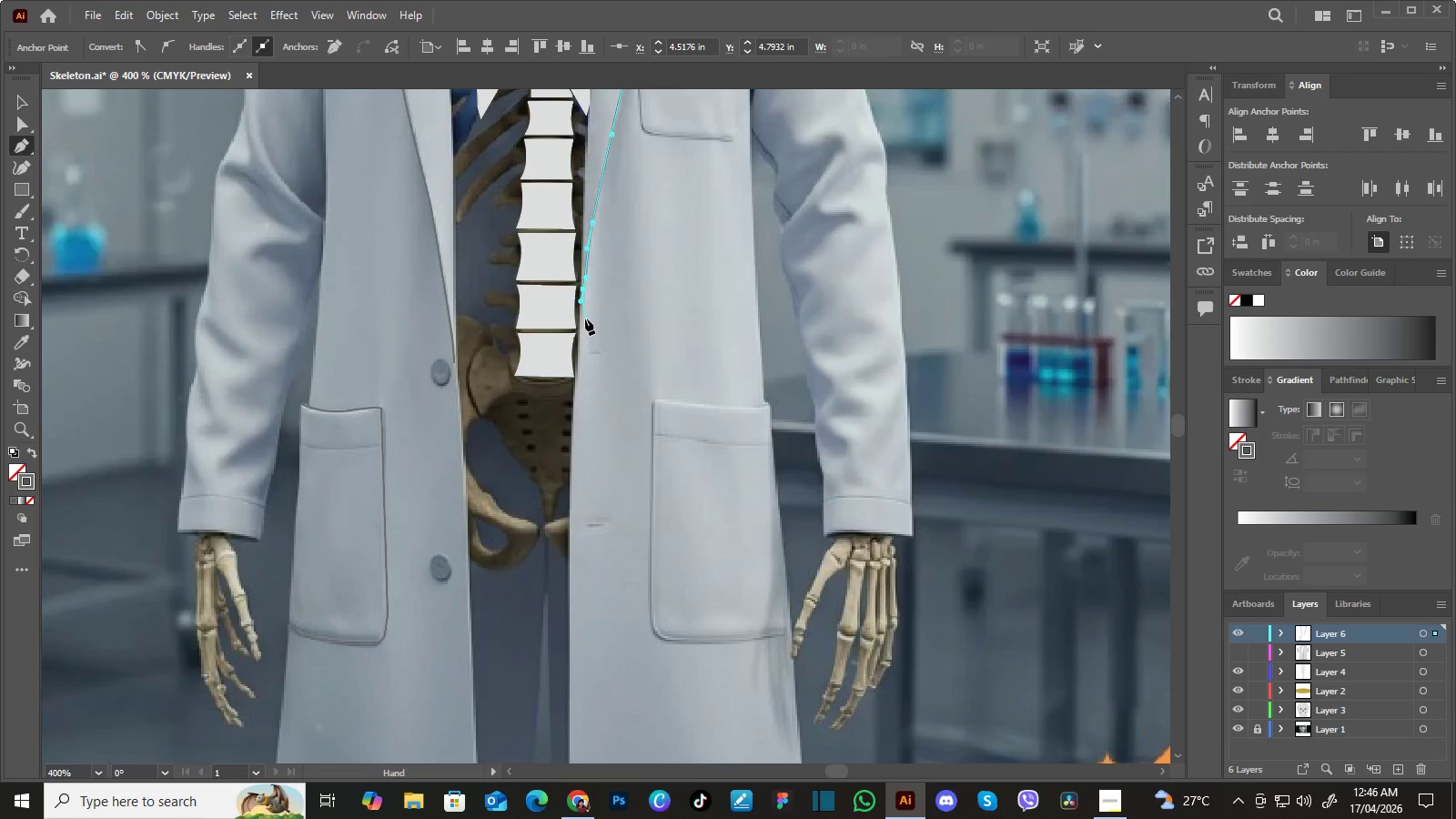 
hold_key(key=Space, duration=3.23)
 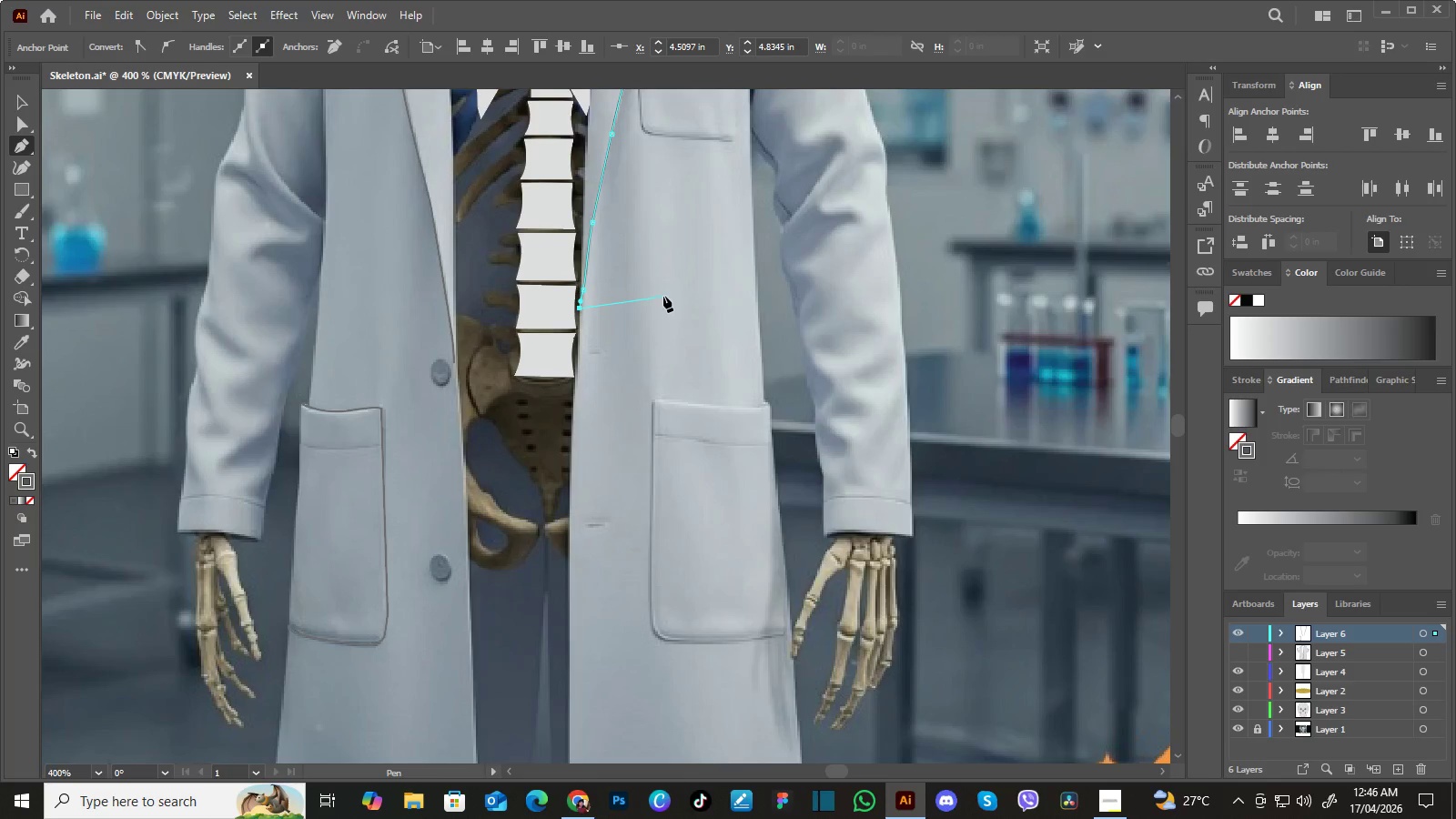 
left_click([580, 308])
 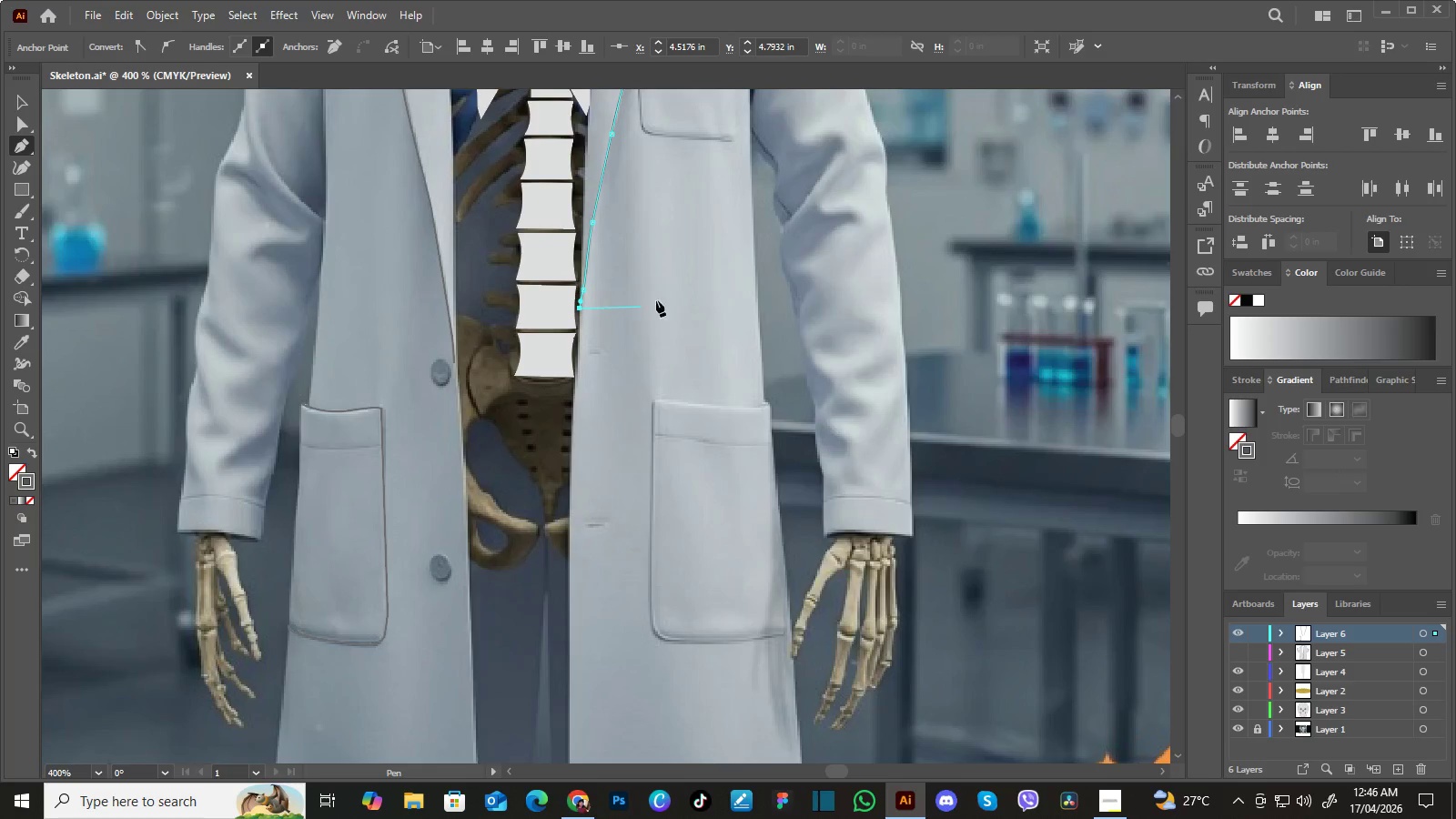 
hold_key(key=Space, duration=0.34)
 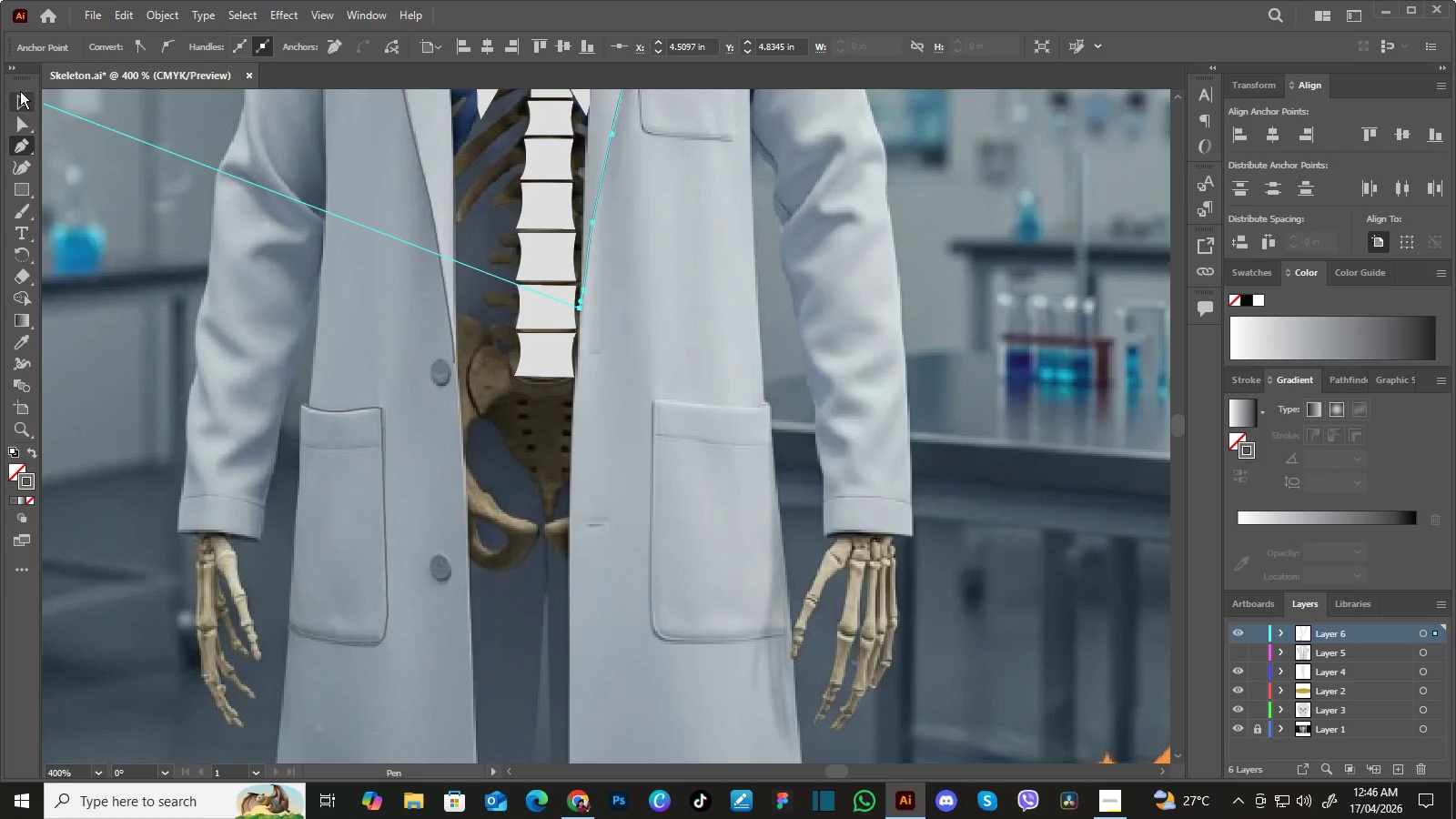 
left_click([23, 99])
 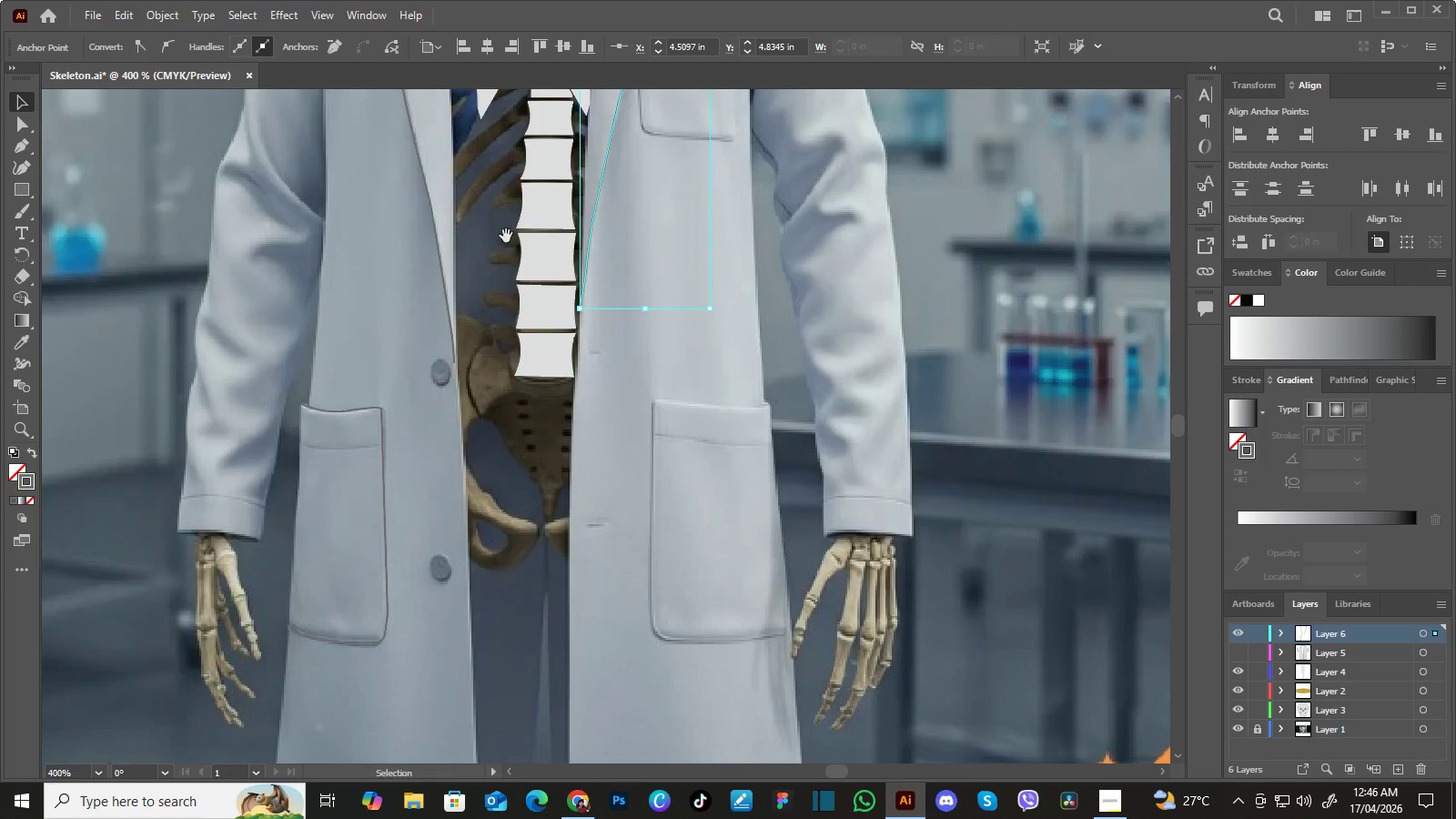 
hold_key(key=Space, duration=1.12)
 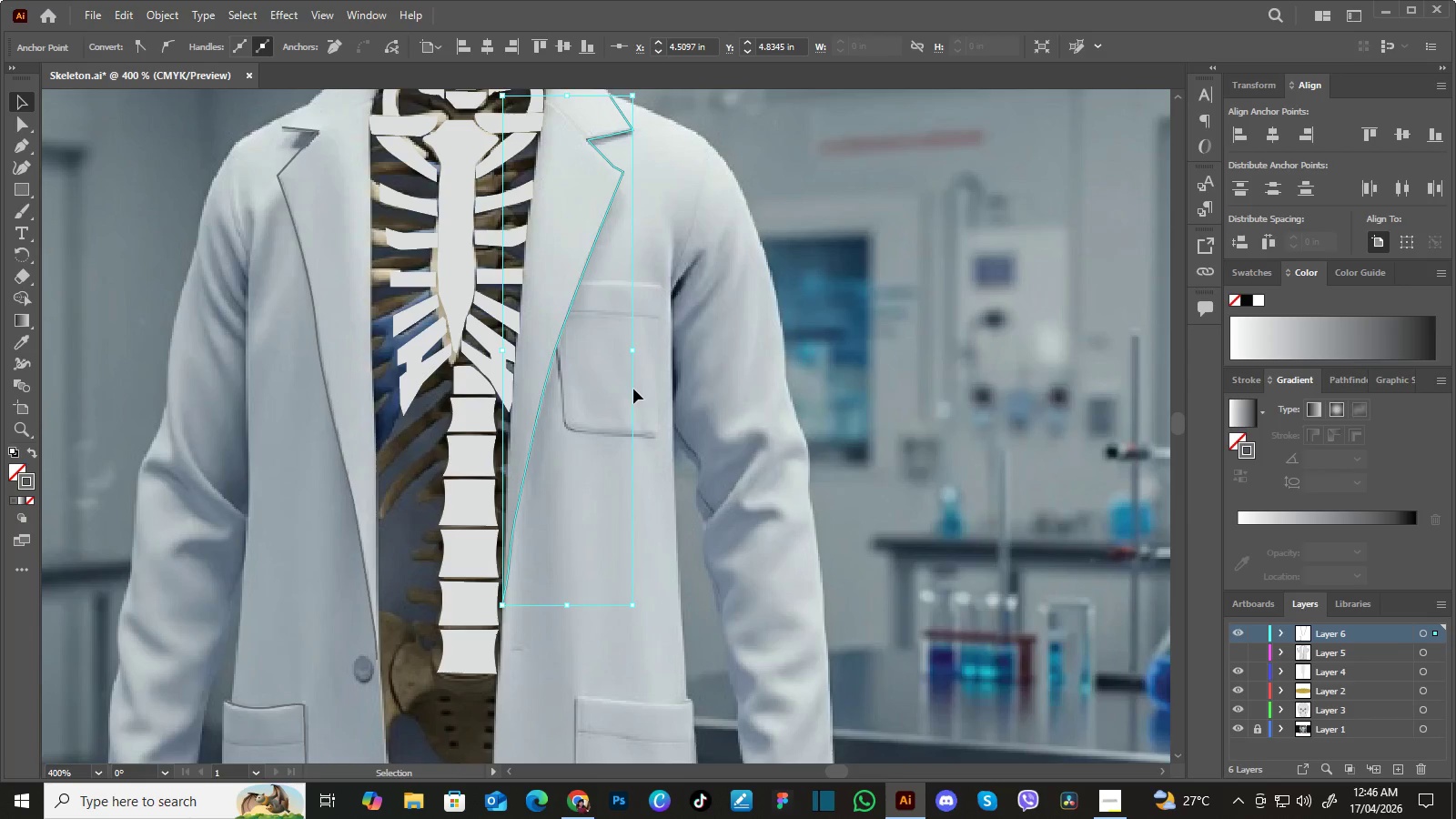 
left_click_drag(start_coordinate=[614, 245], to_coordinate=[551, 486])
 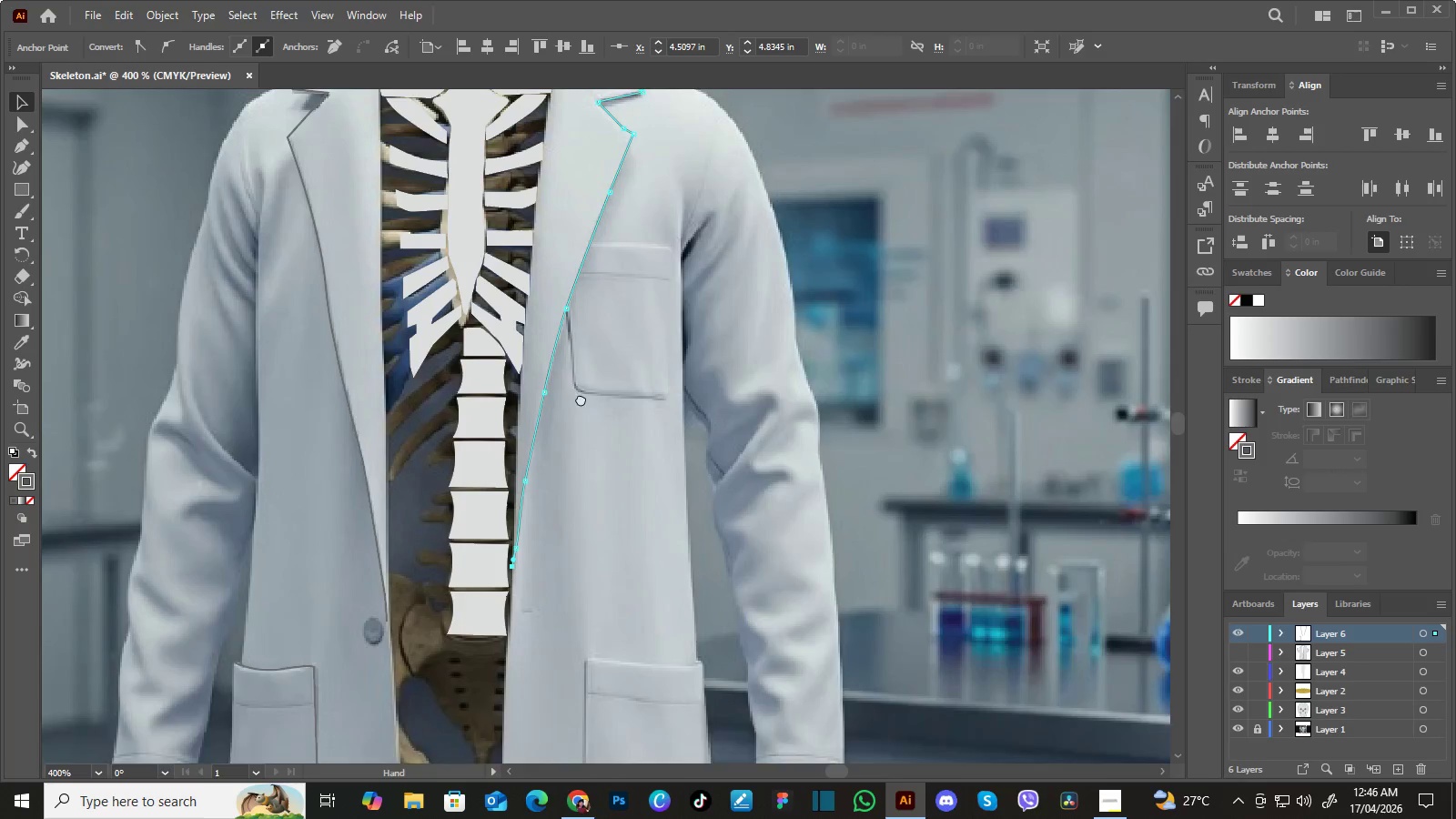 
left_click_drag(start_coordinate=[592, 357], to_coordinate=[577, 413])
 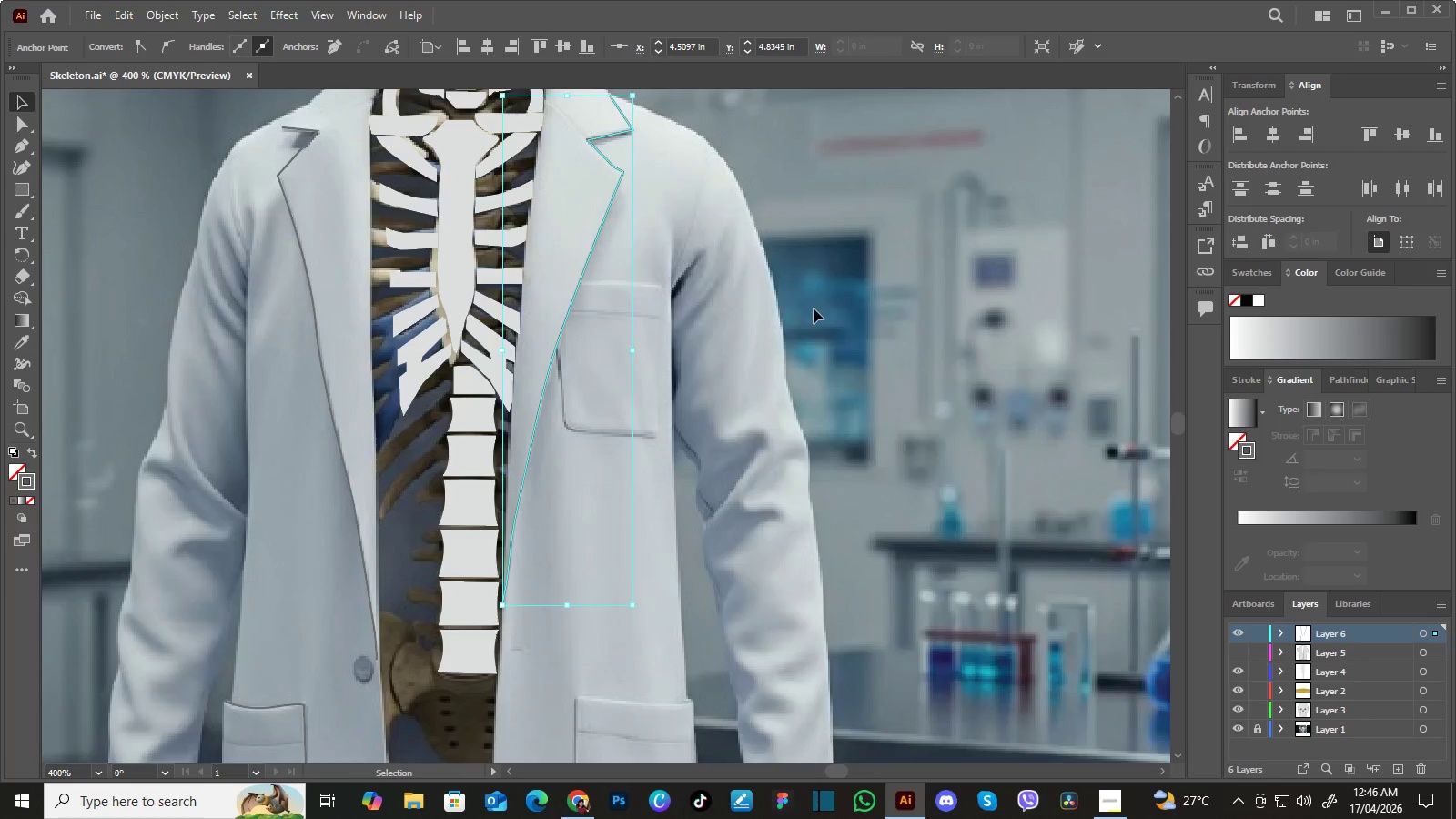 
left_click([831, 299])
 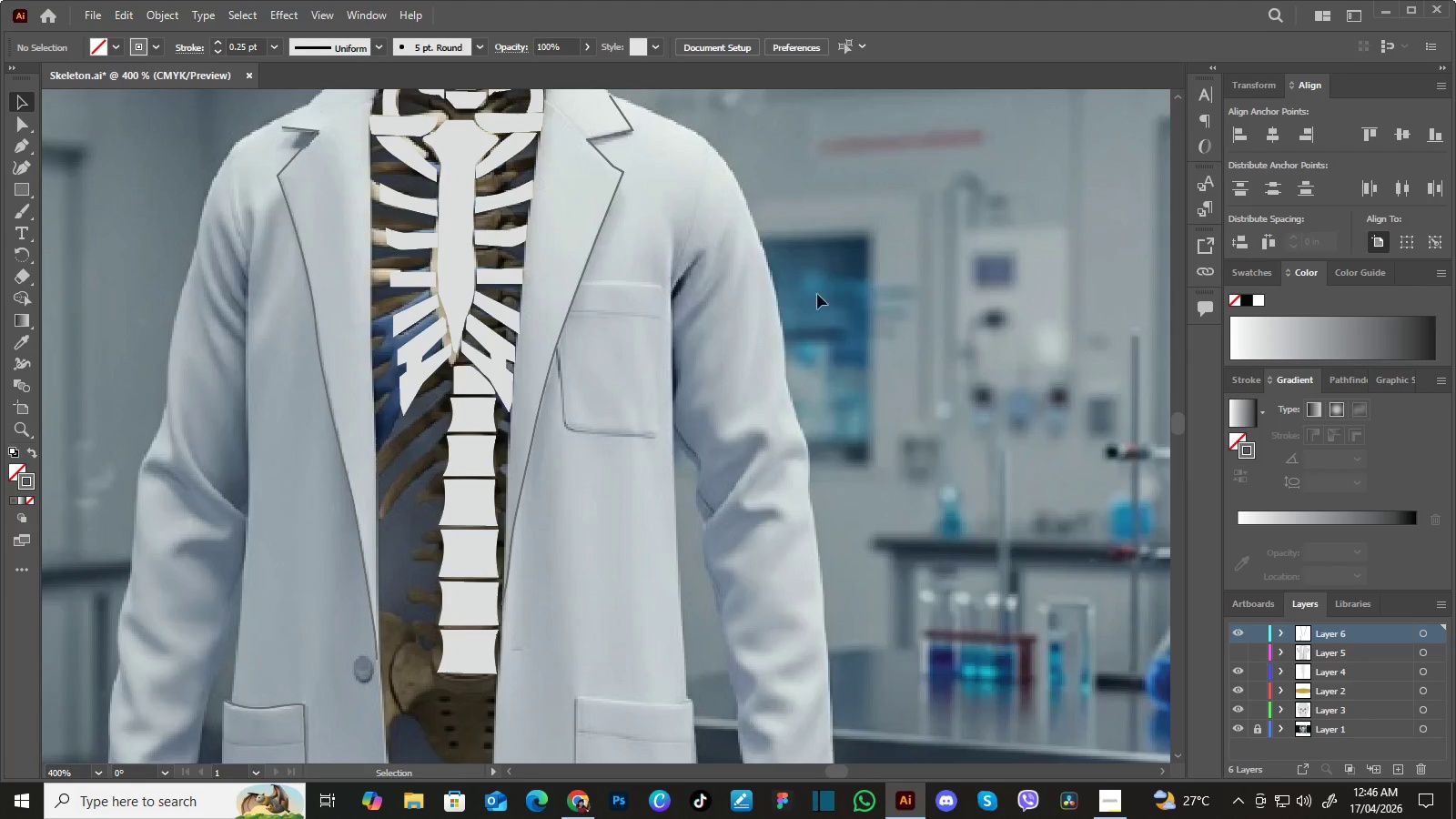 
key(P)
 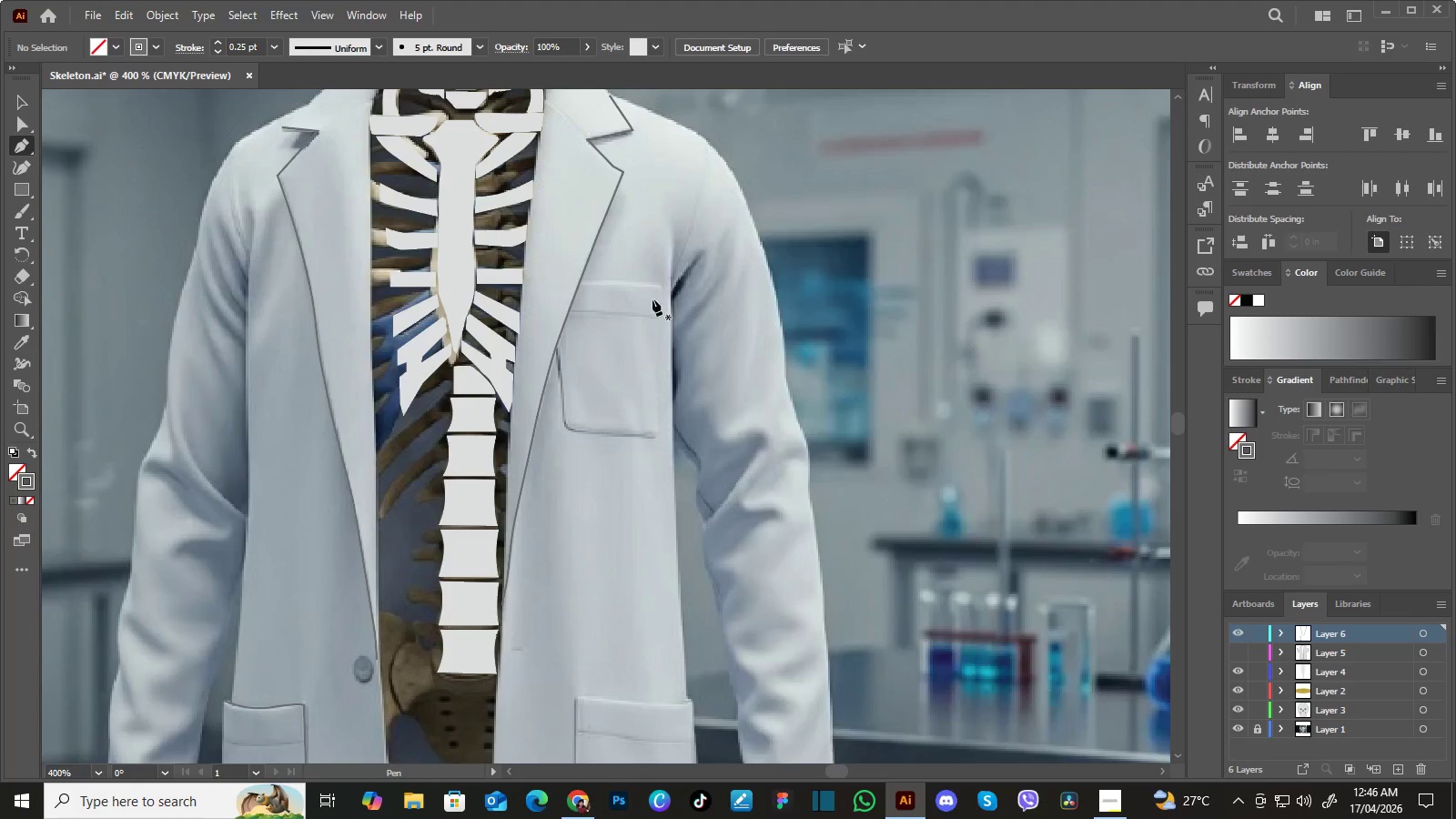 
hold_key(key=Space, duration=0.47)
 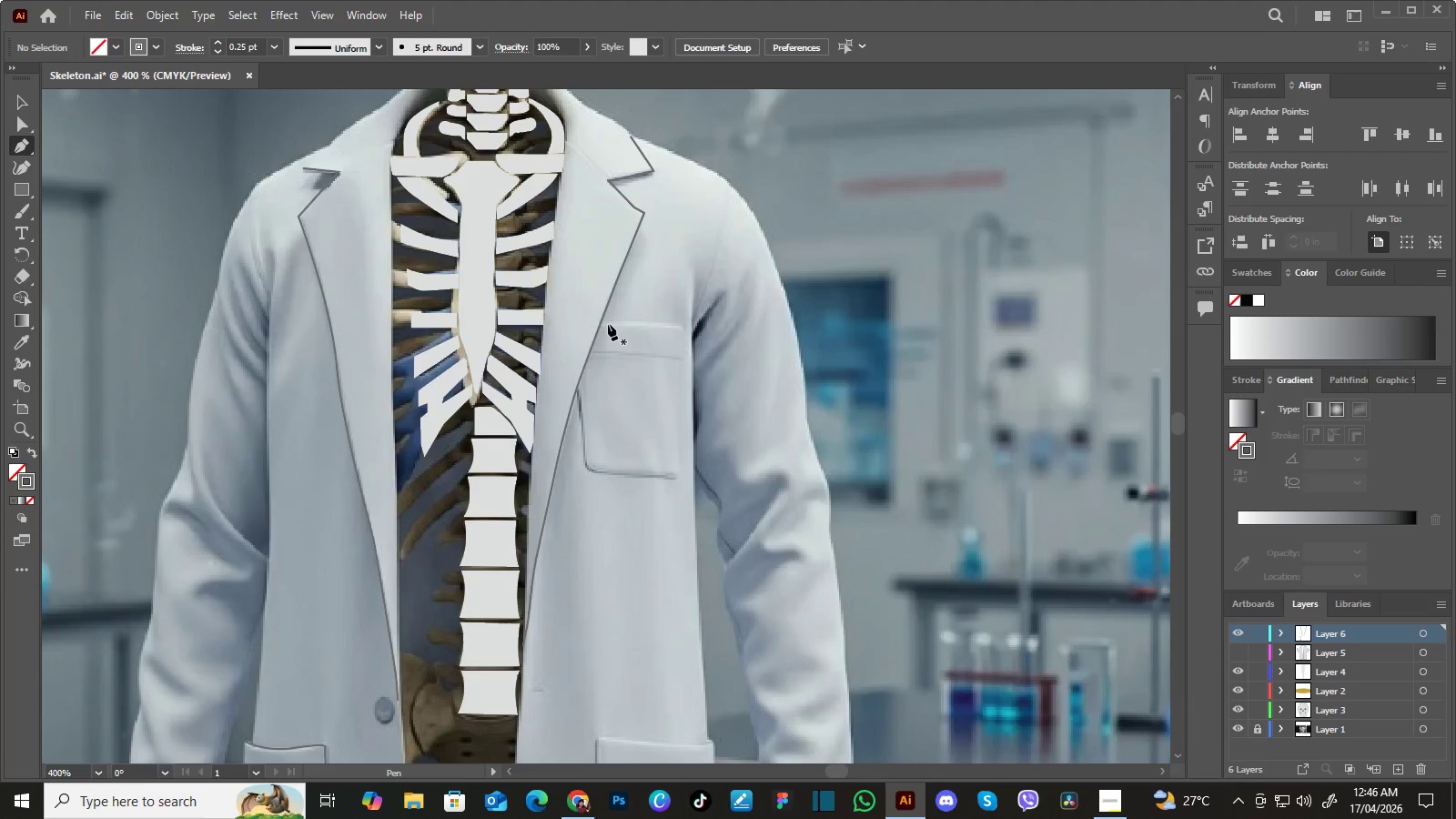 
left_click_drag(start_coordinate=[644, 308], to_coordinate=[665, 349])
 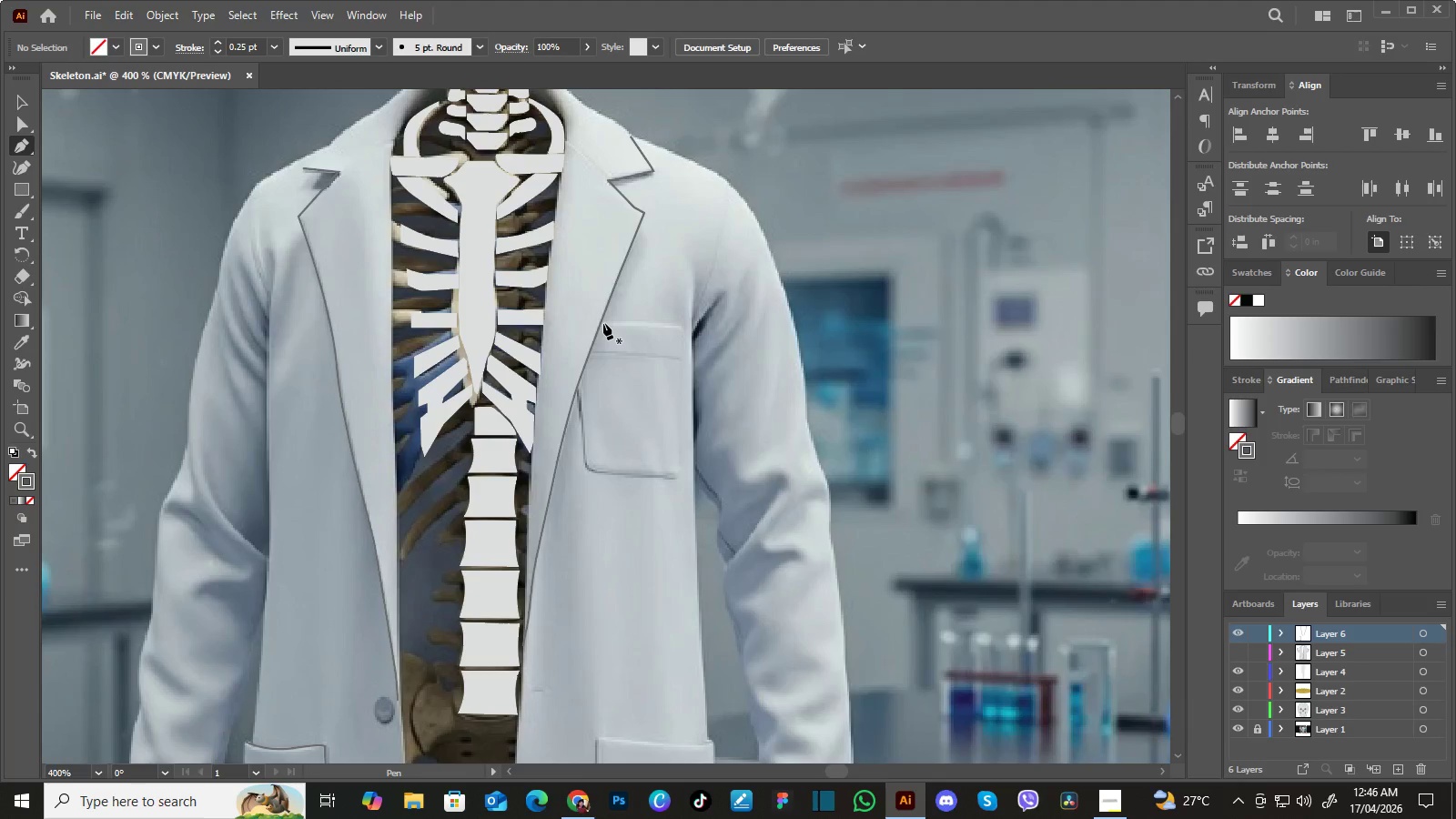 
left_click([603, 323])
 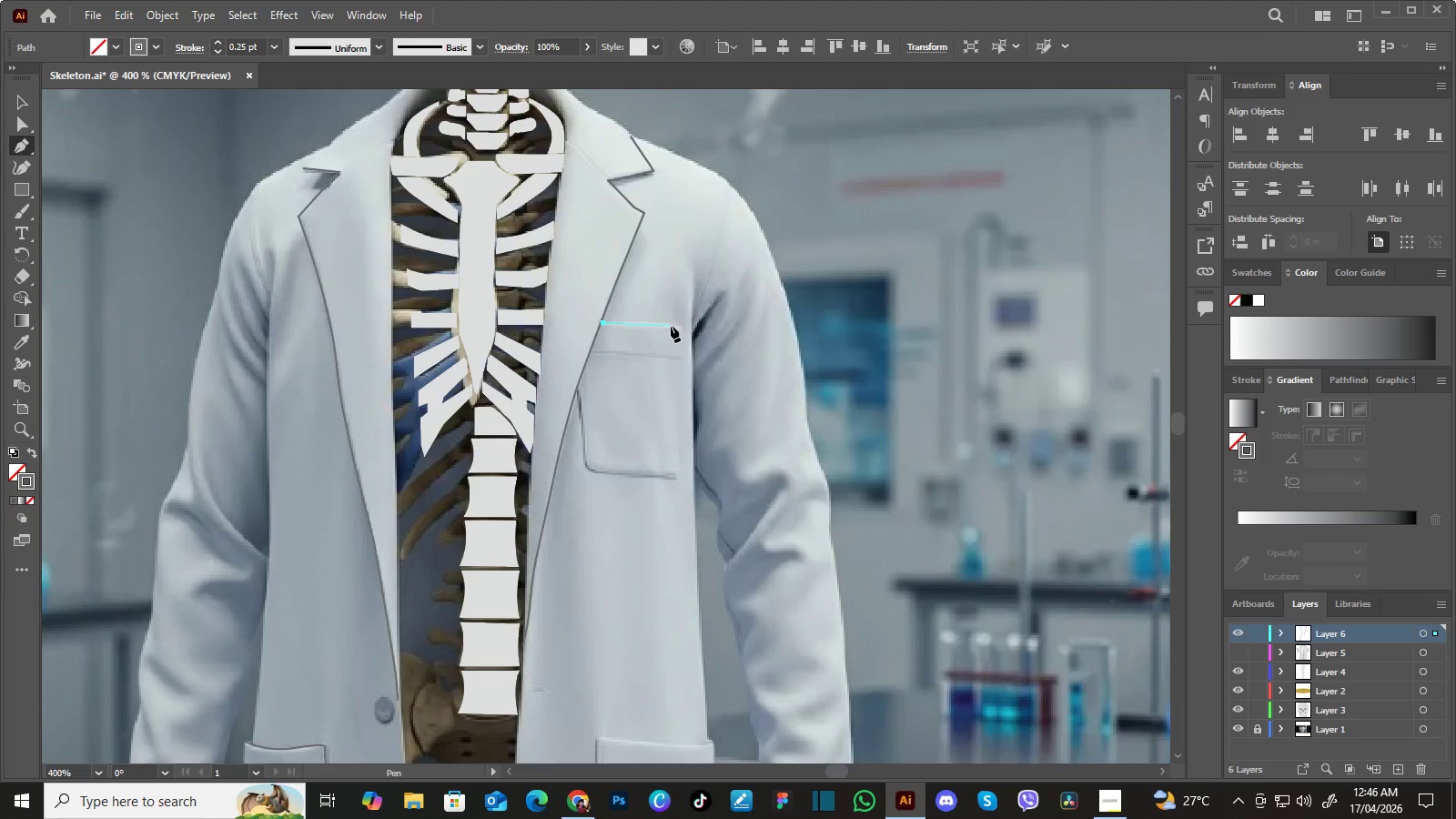 
left_click([671, 326])
 